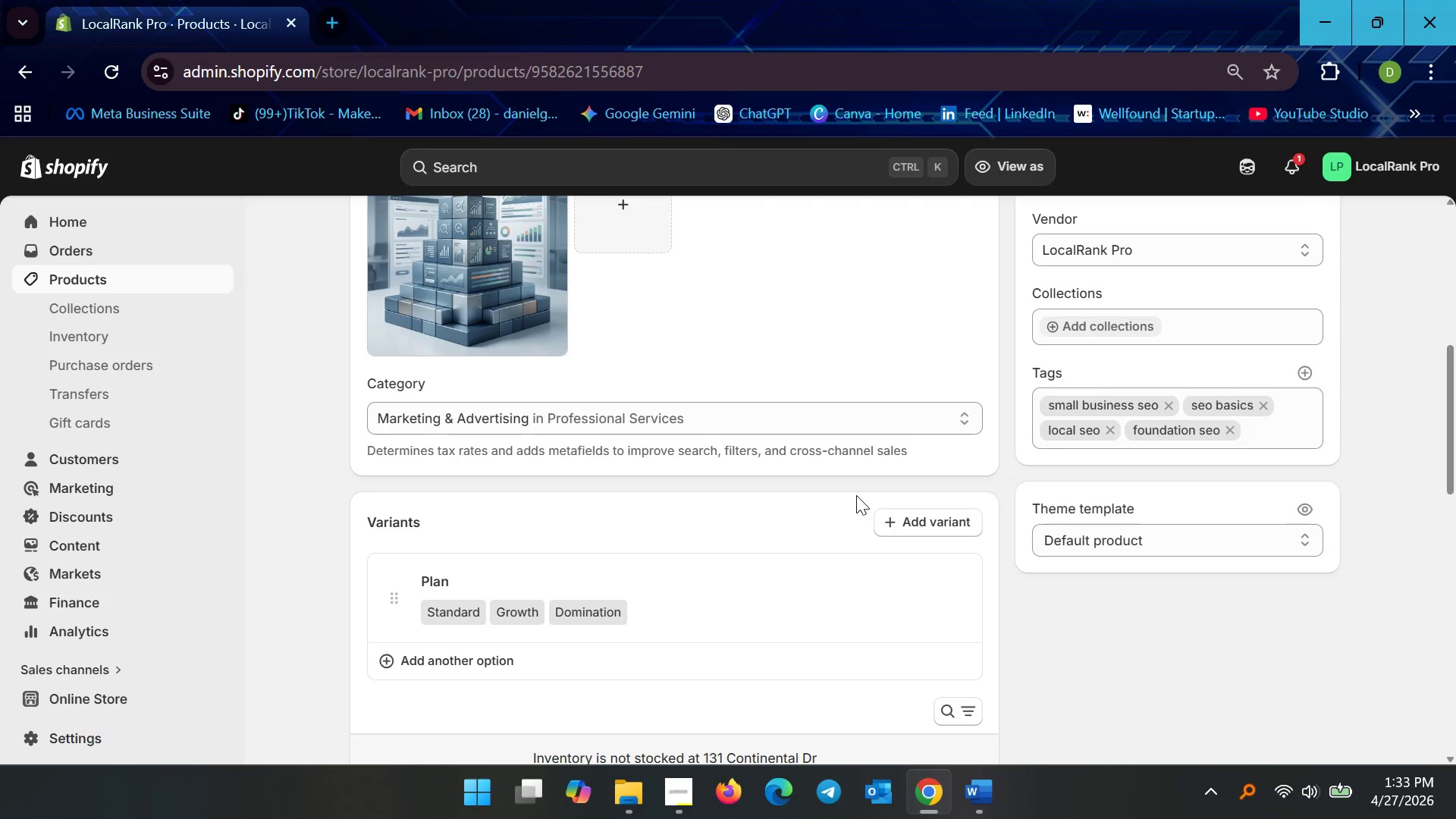 
wait(41.52)
 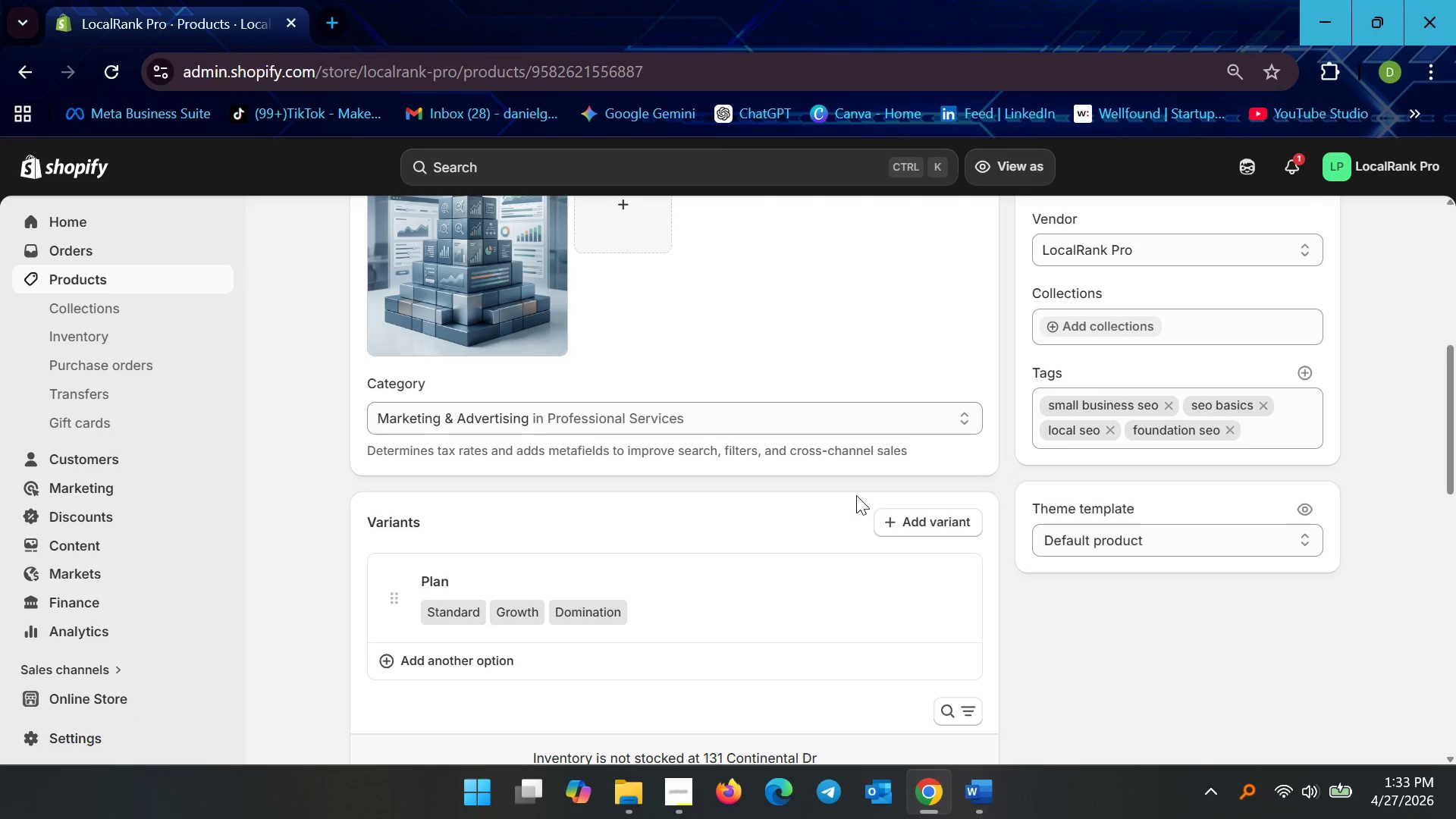 
scroll: coordinate [691, 538], scroll_direction: down, amount: 4.0
 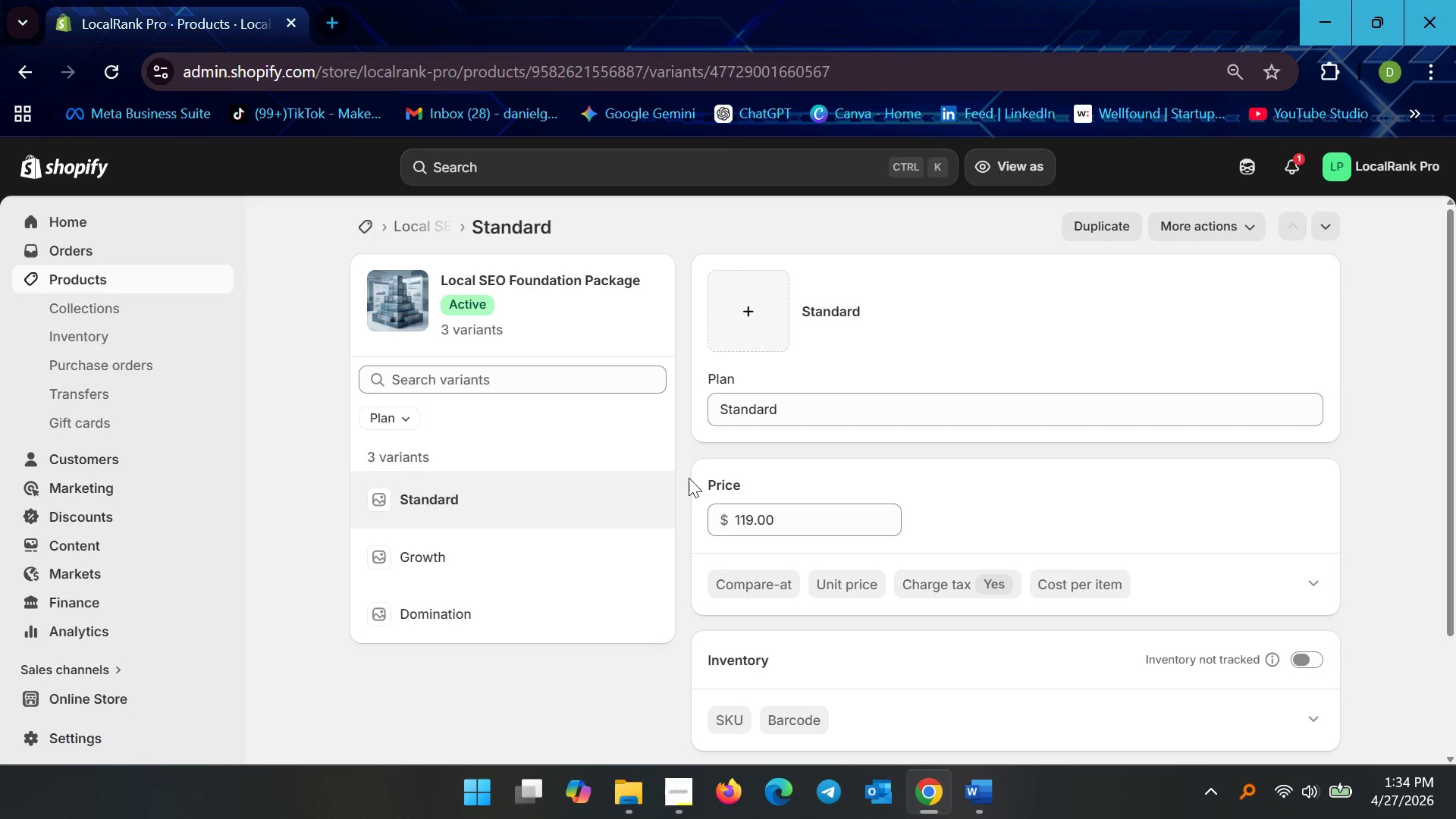 
wait(66.78)
 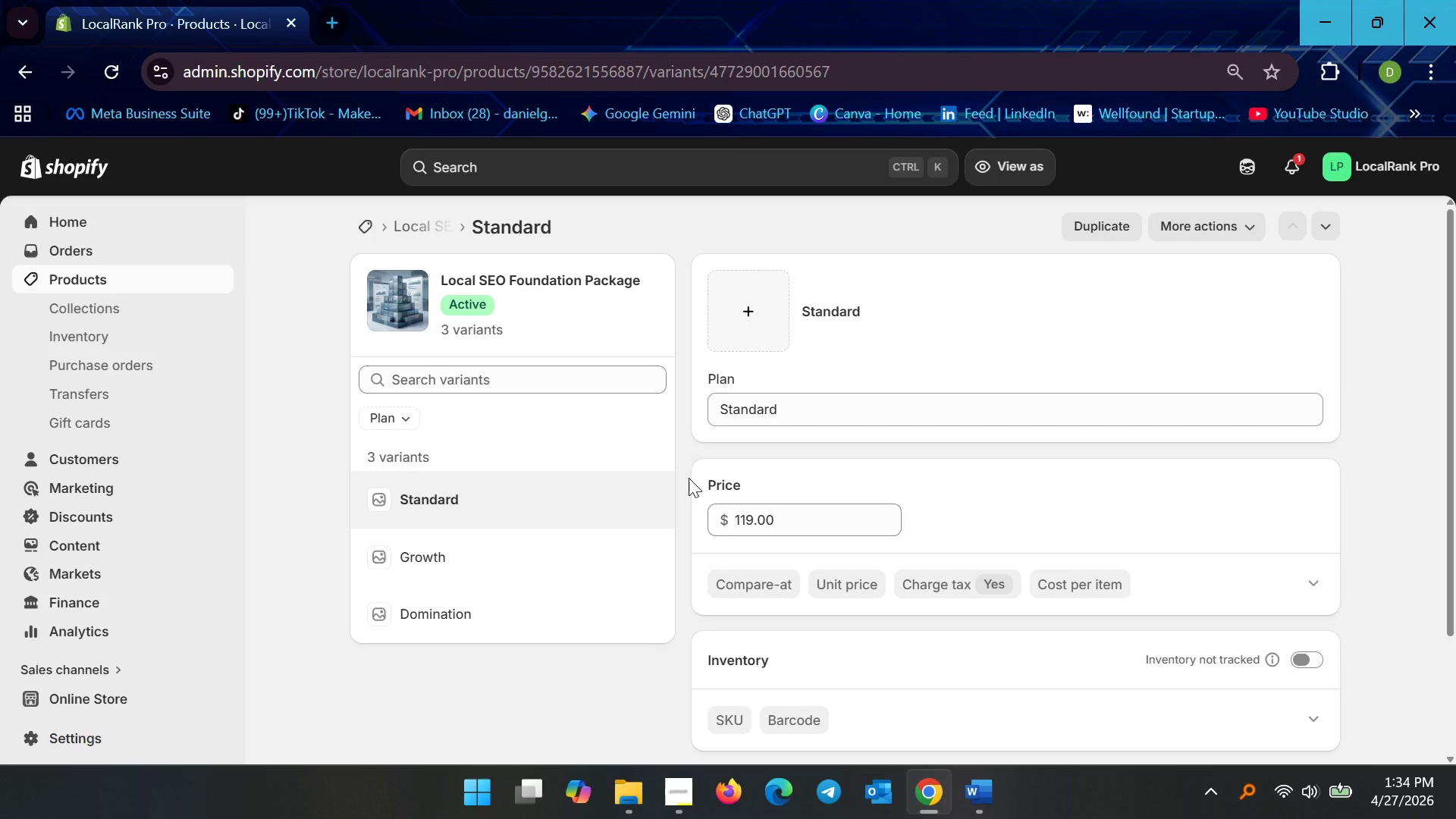 
left_click([670, 449])
 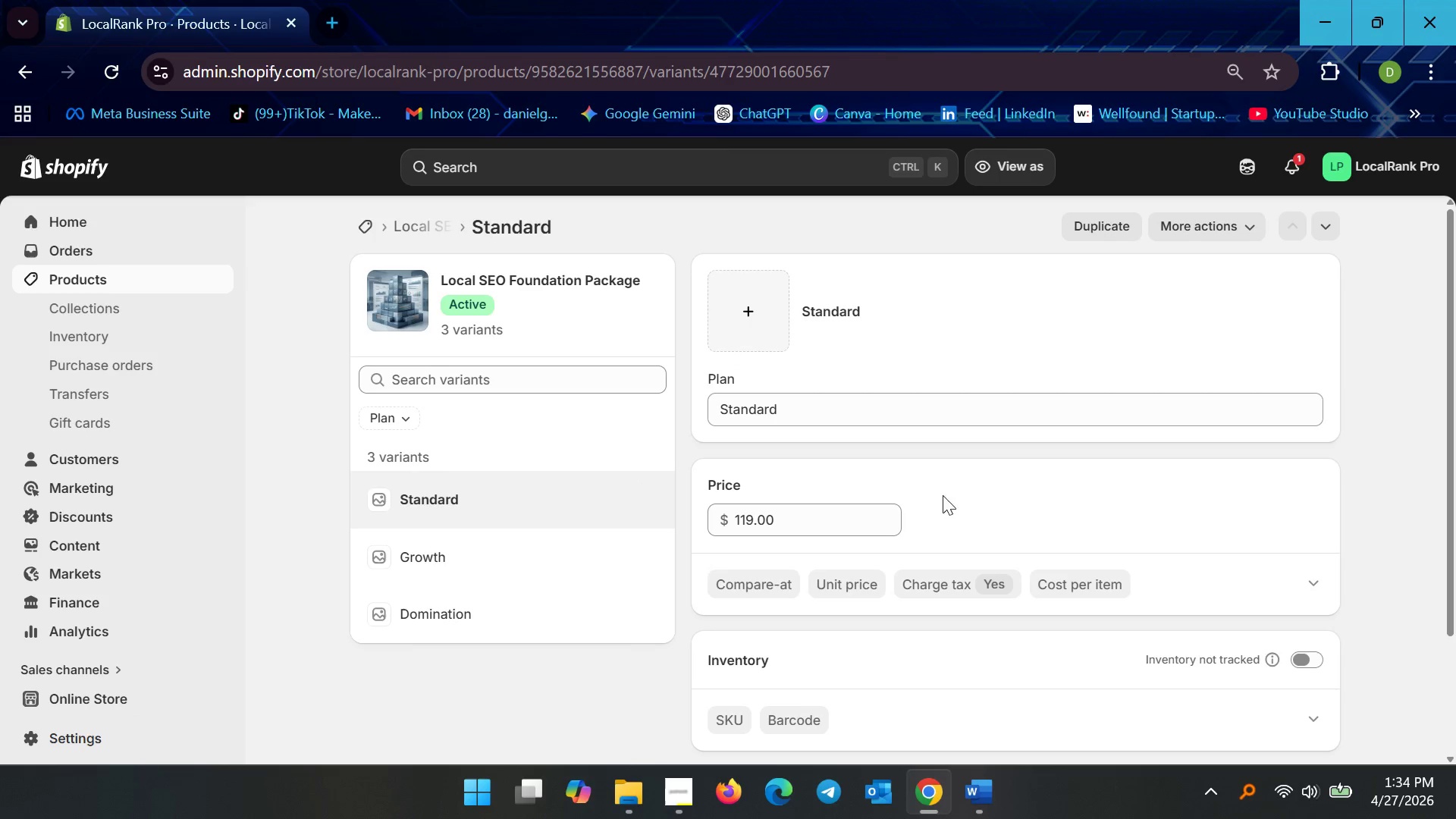 
scroll: coordinate [1118, 548], scroll_direction: down, amount: 10.0
 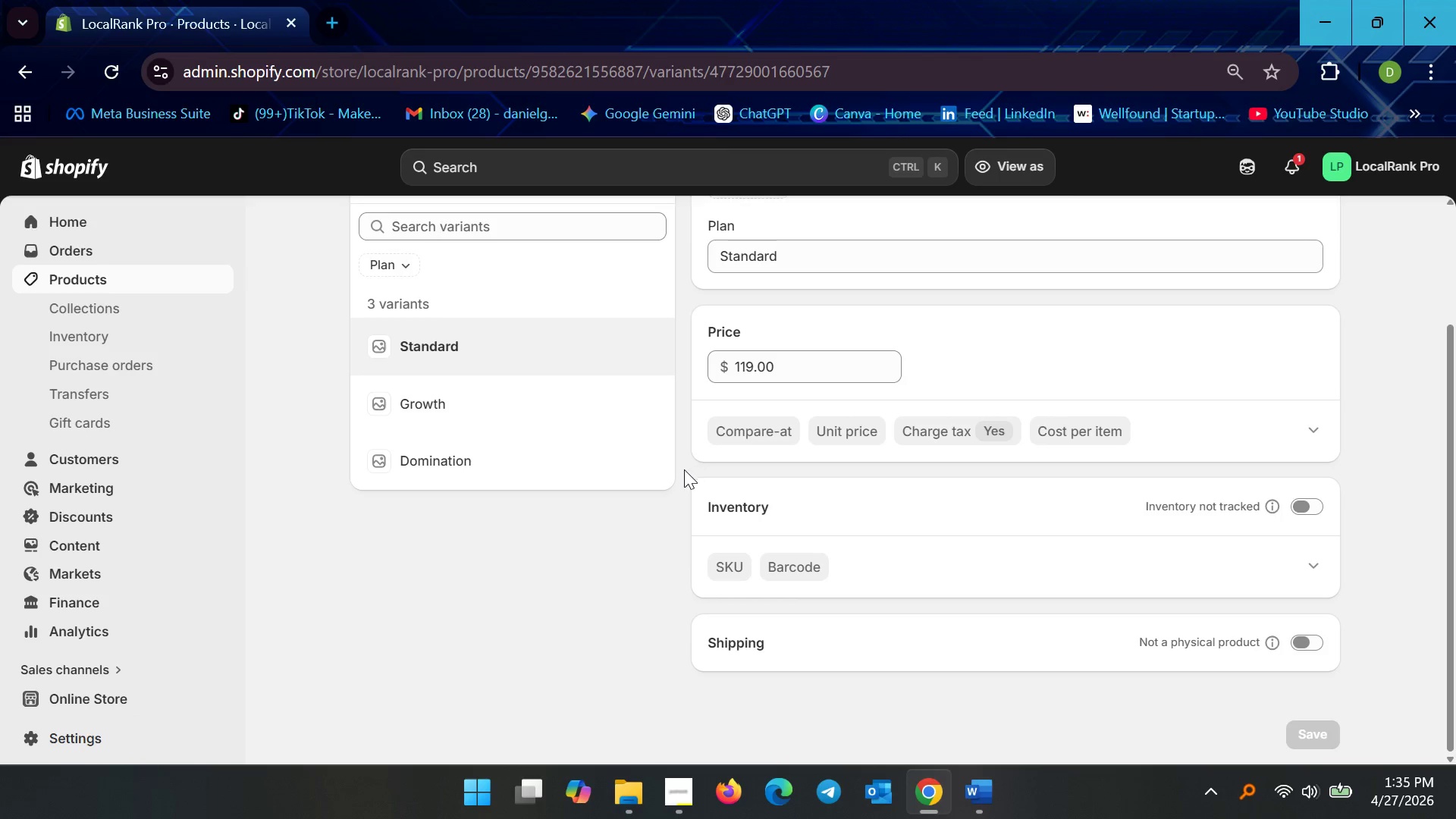 
wait(43.74)
 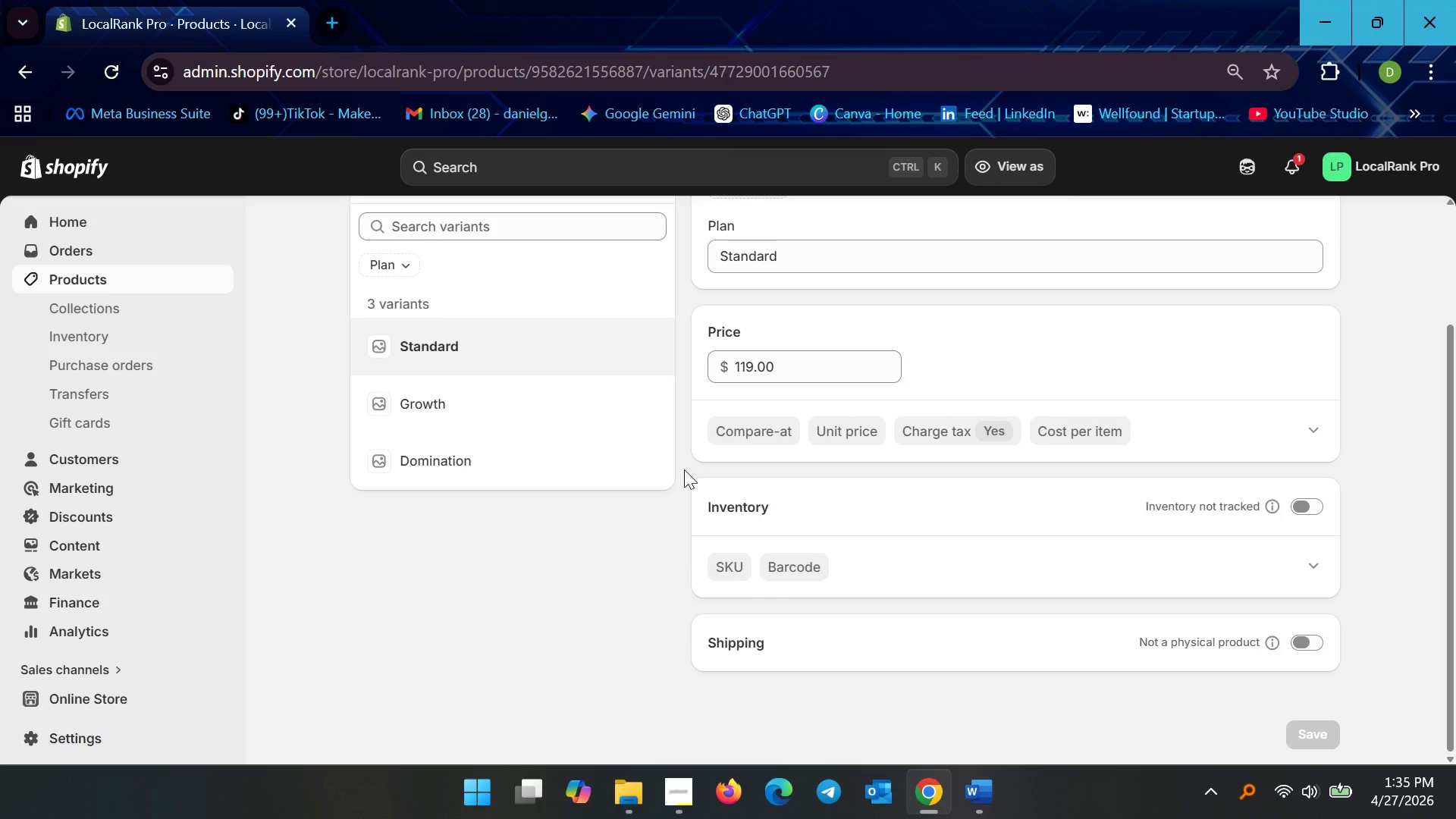 
left_click([698, 610])
 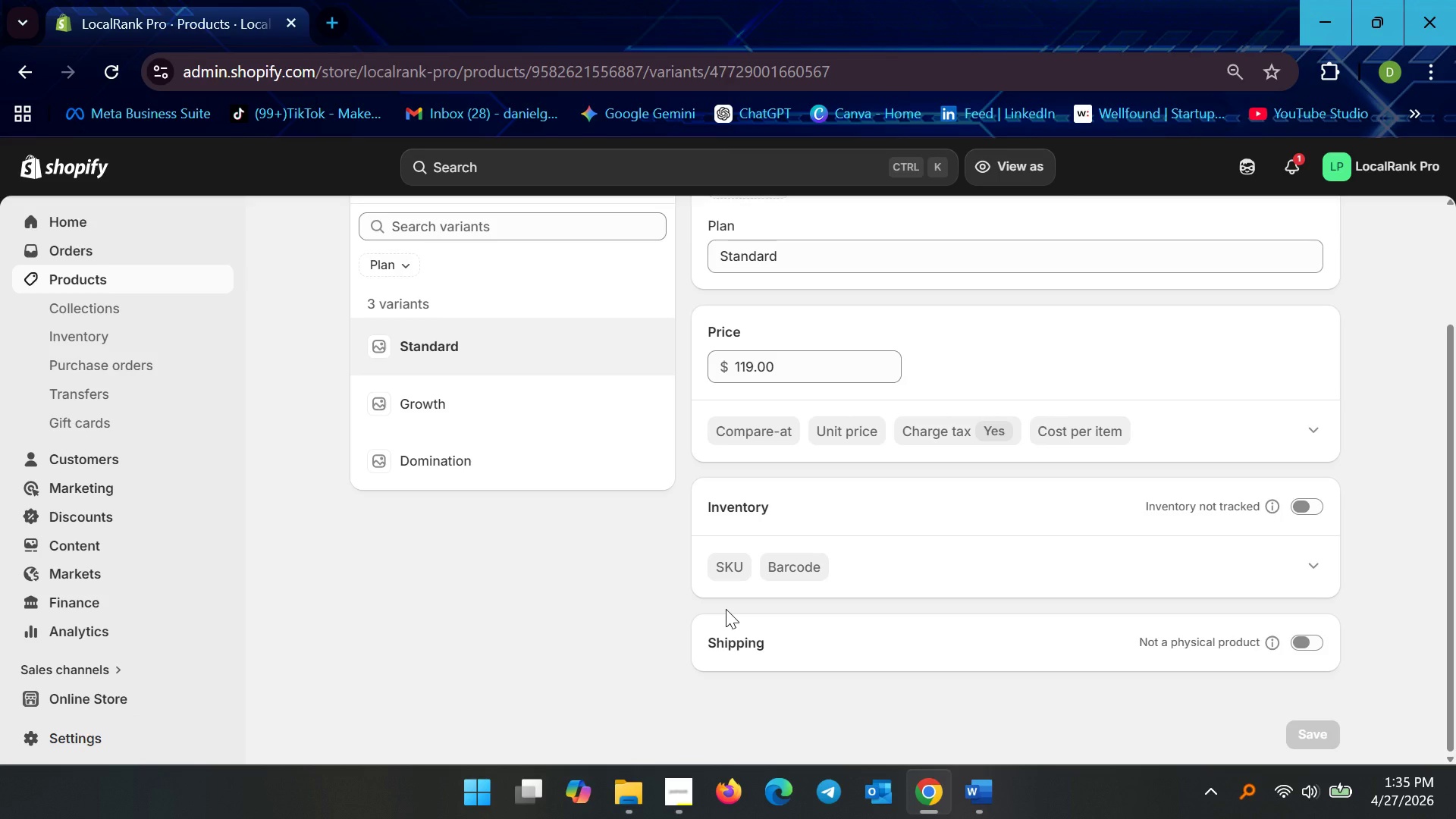 
left_click_drag(start_coordinate=[720, 609], to_coordinate=[656, 568])
 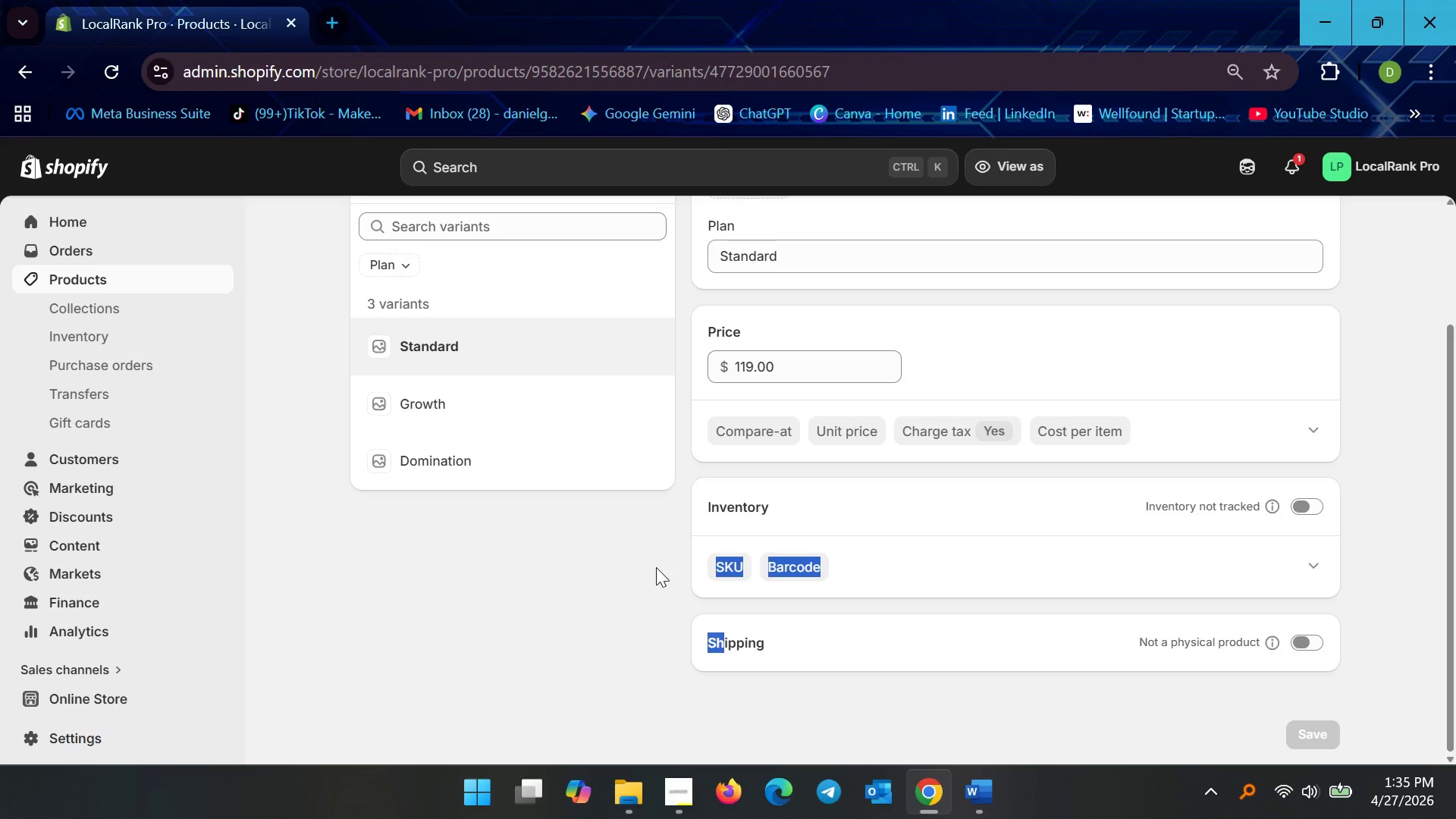 
left_click_drag(start_coordinate=[656, 567], to_coordinate=[656, 571])
 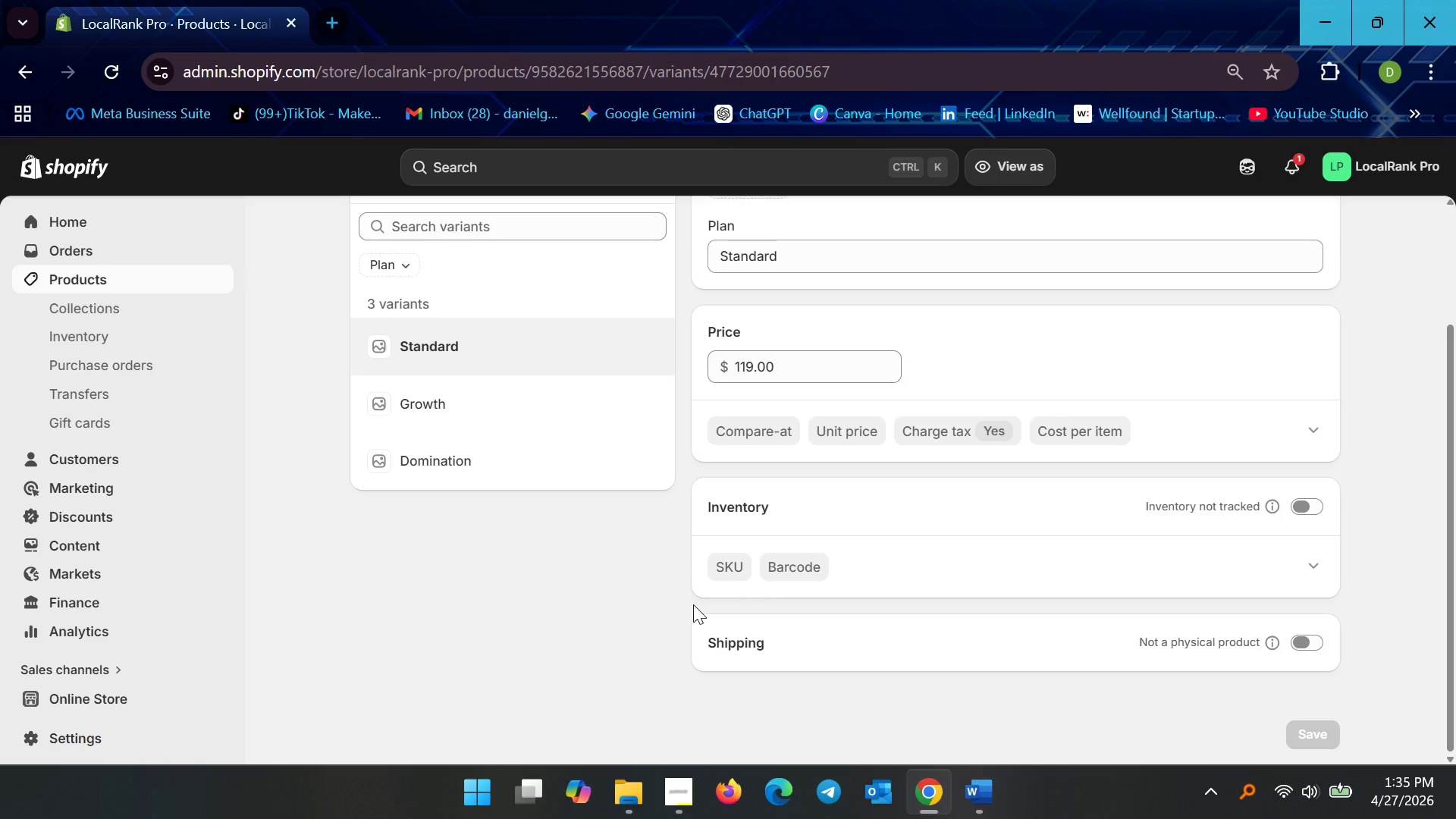 
left_click_drag(start_coordinate=[687, 604], to_coordinate=[687, 548])
 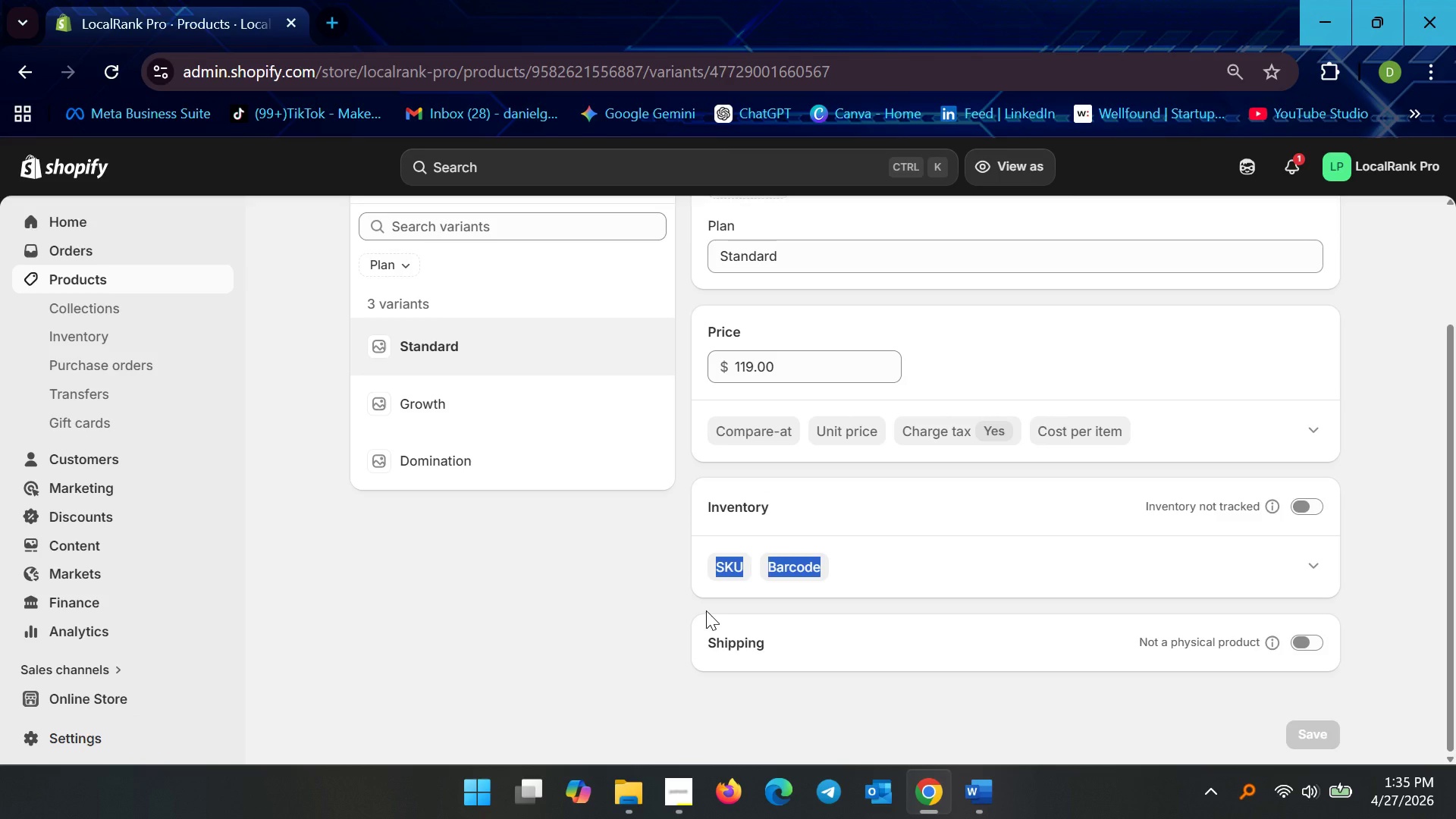 
left_click([730, 601])
 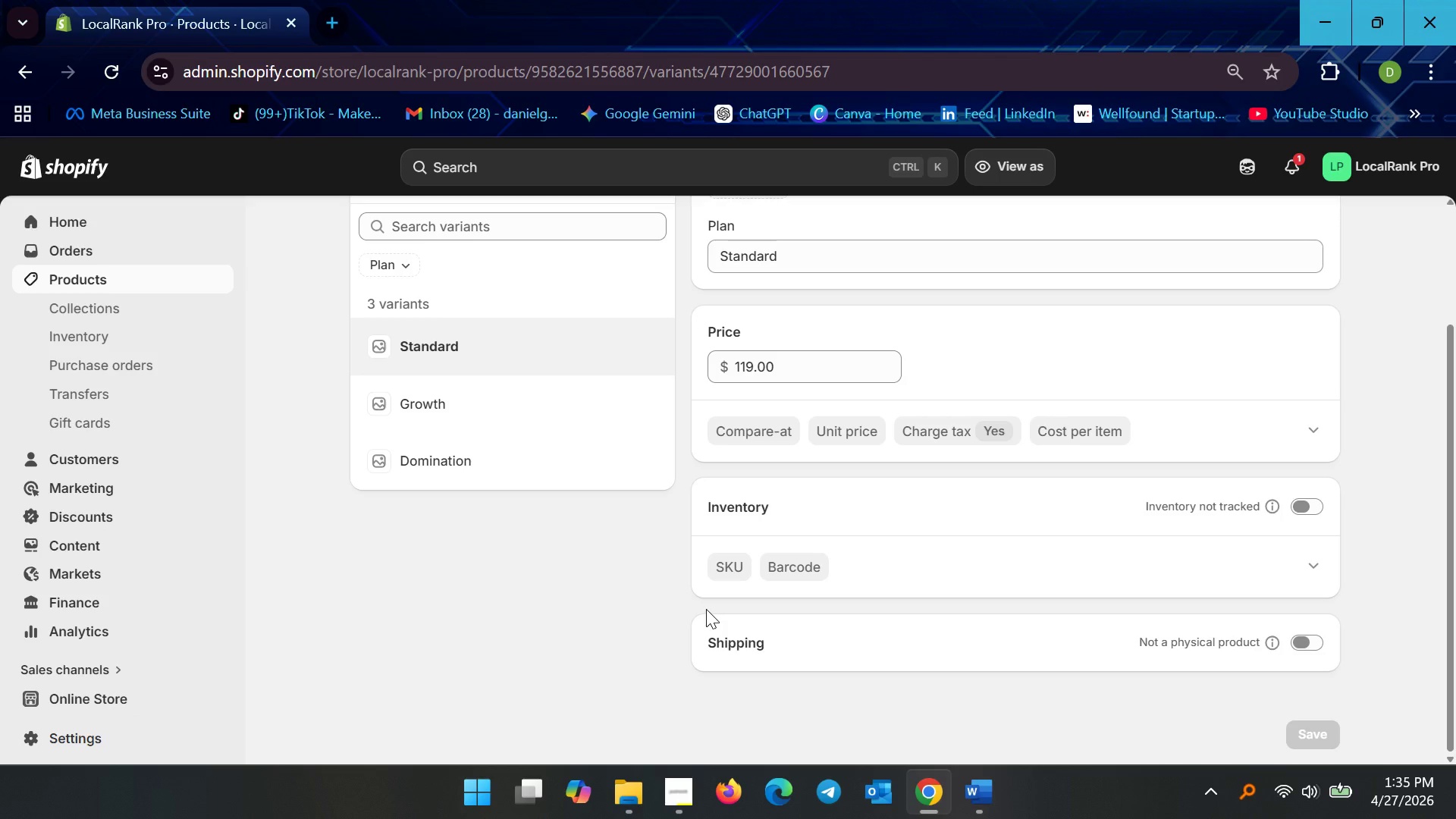 
left_click_drag(start_coordinate=[706, 609], to_coordinate=[662, 503])
 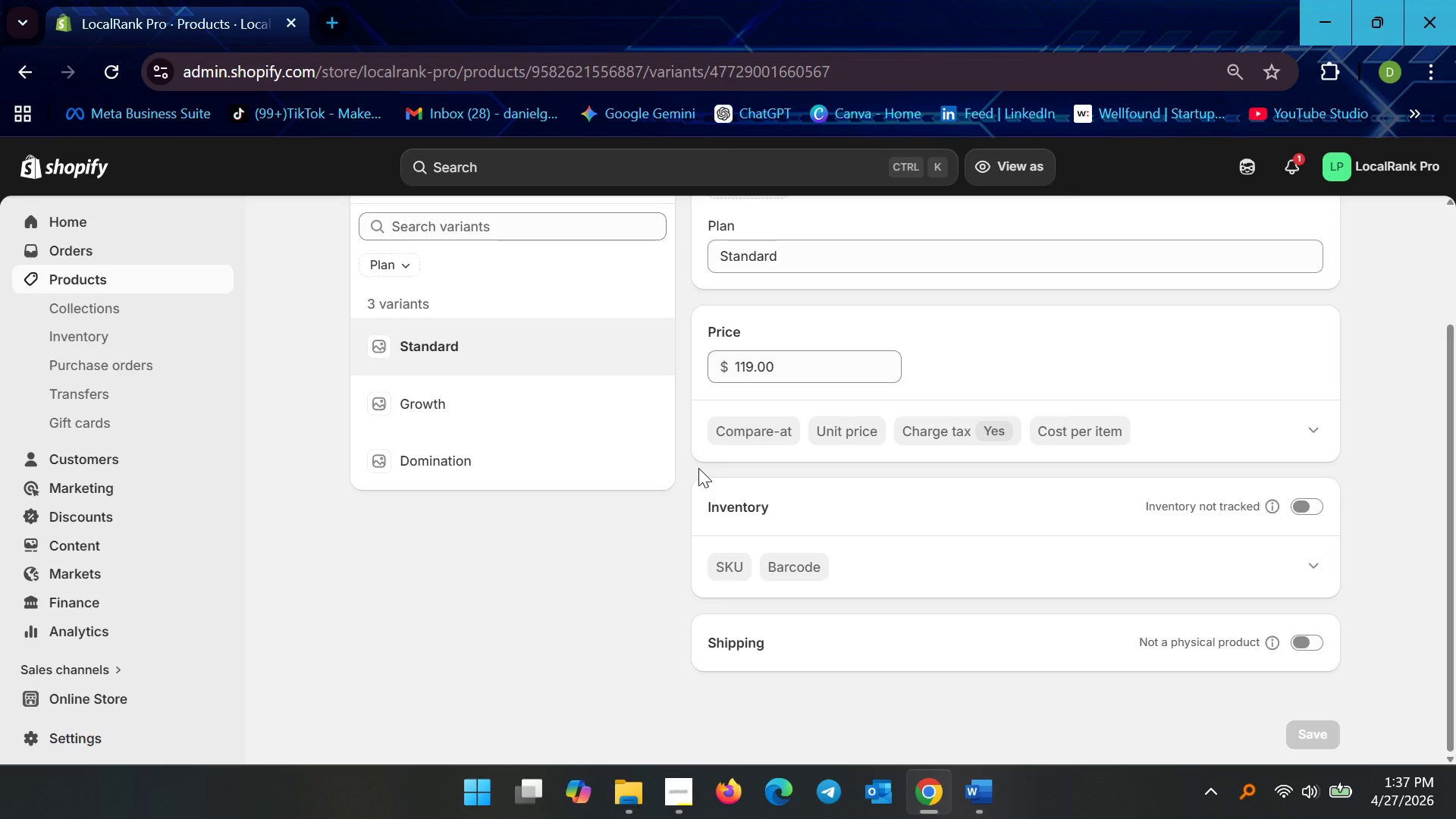 
wait(95.11)
 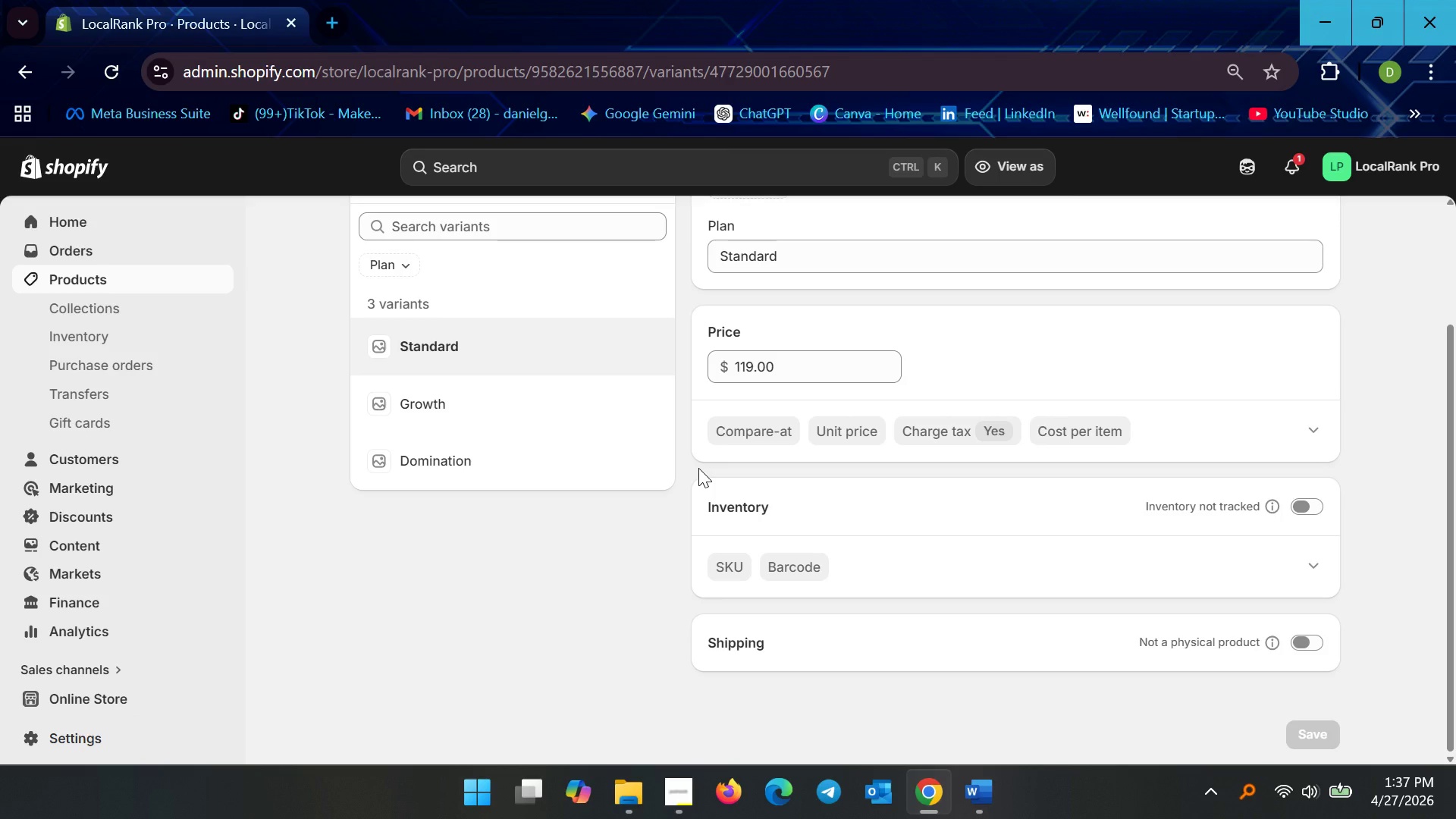 
left_click([740, 561])
 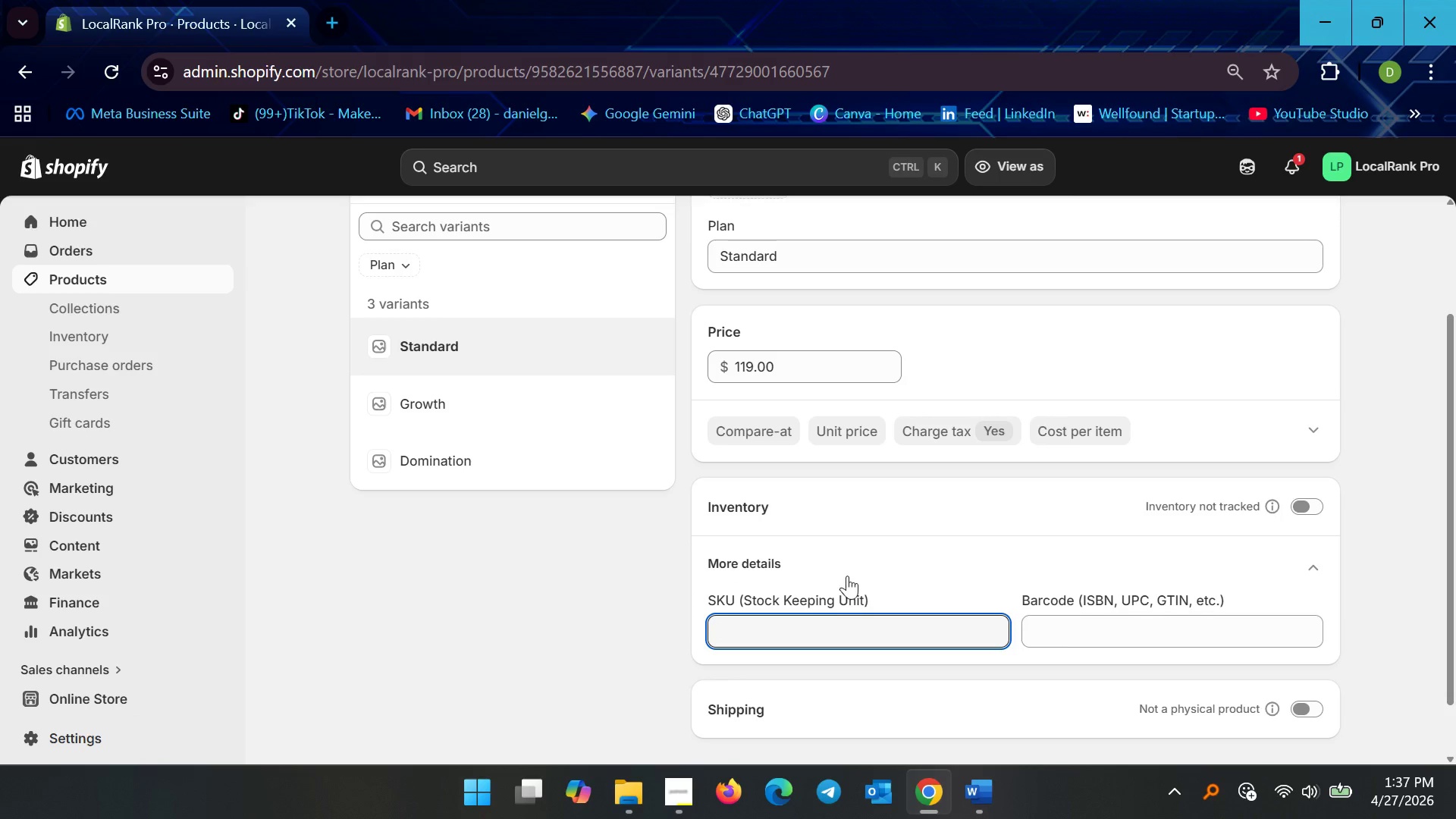 
scroll: coordinate [851, 566], scroll_direction: up, amount: 2.0
 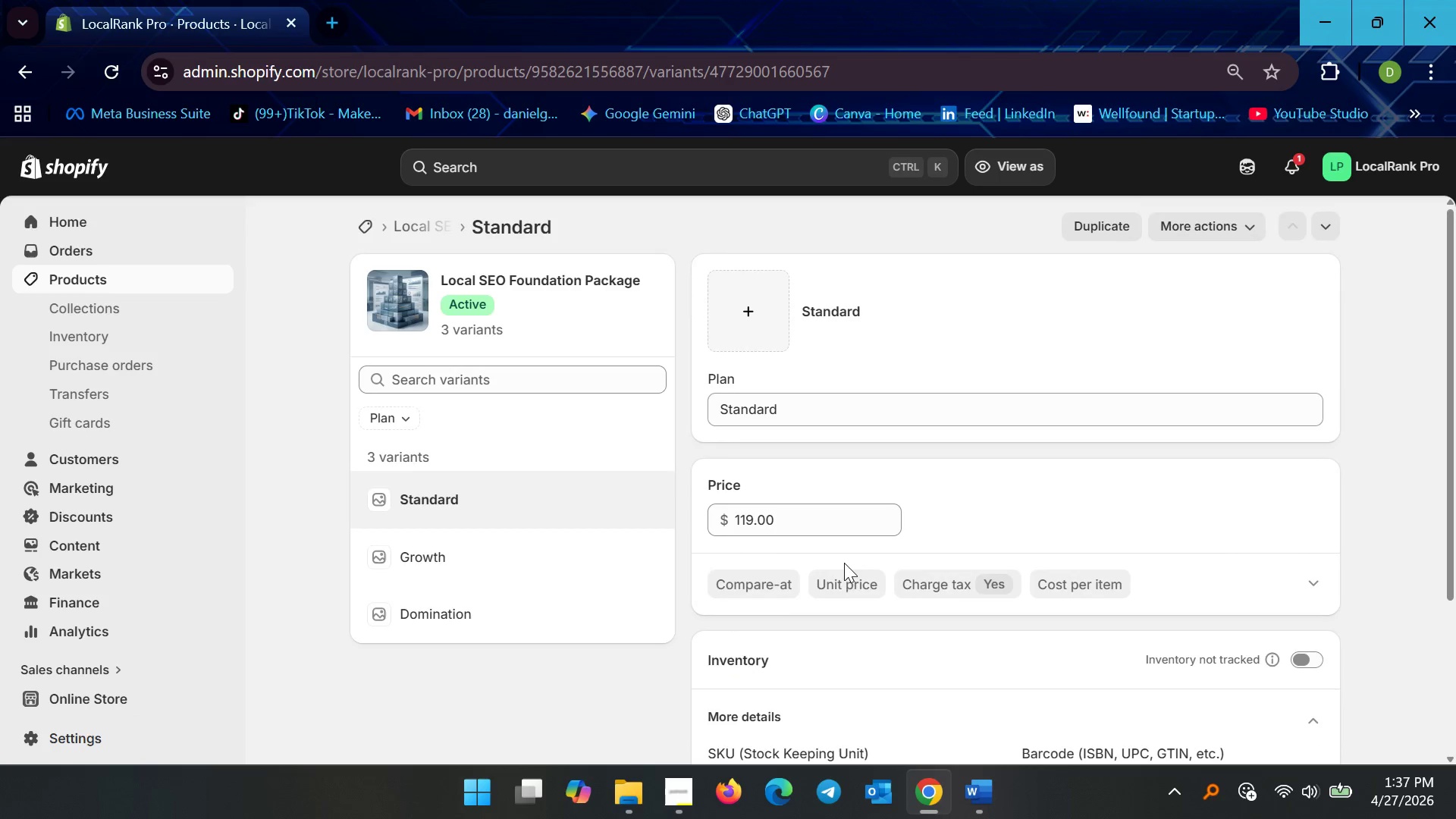 
scroll: coordinate [843, 568], scroll_direction: down, amount: 2.0
 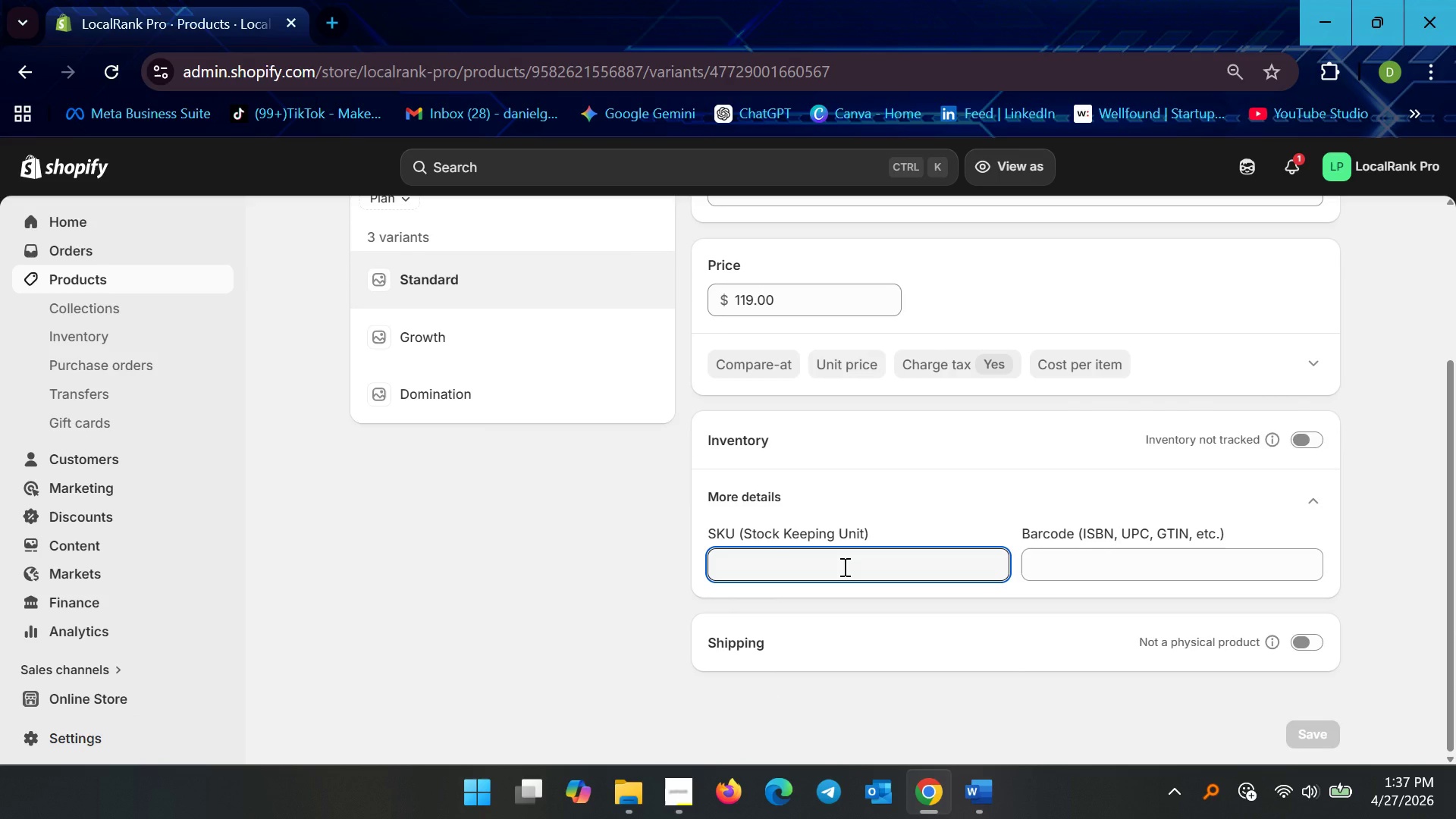 
type(SEO-STD)
 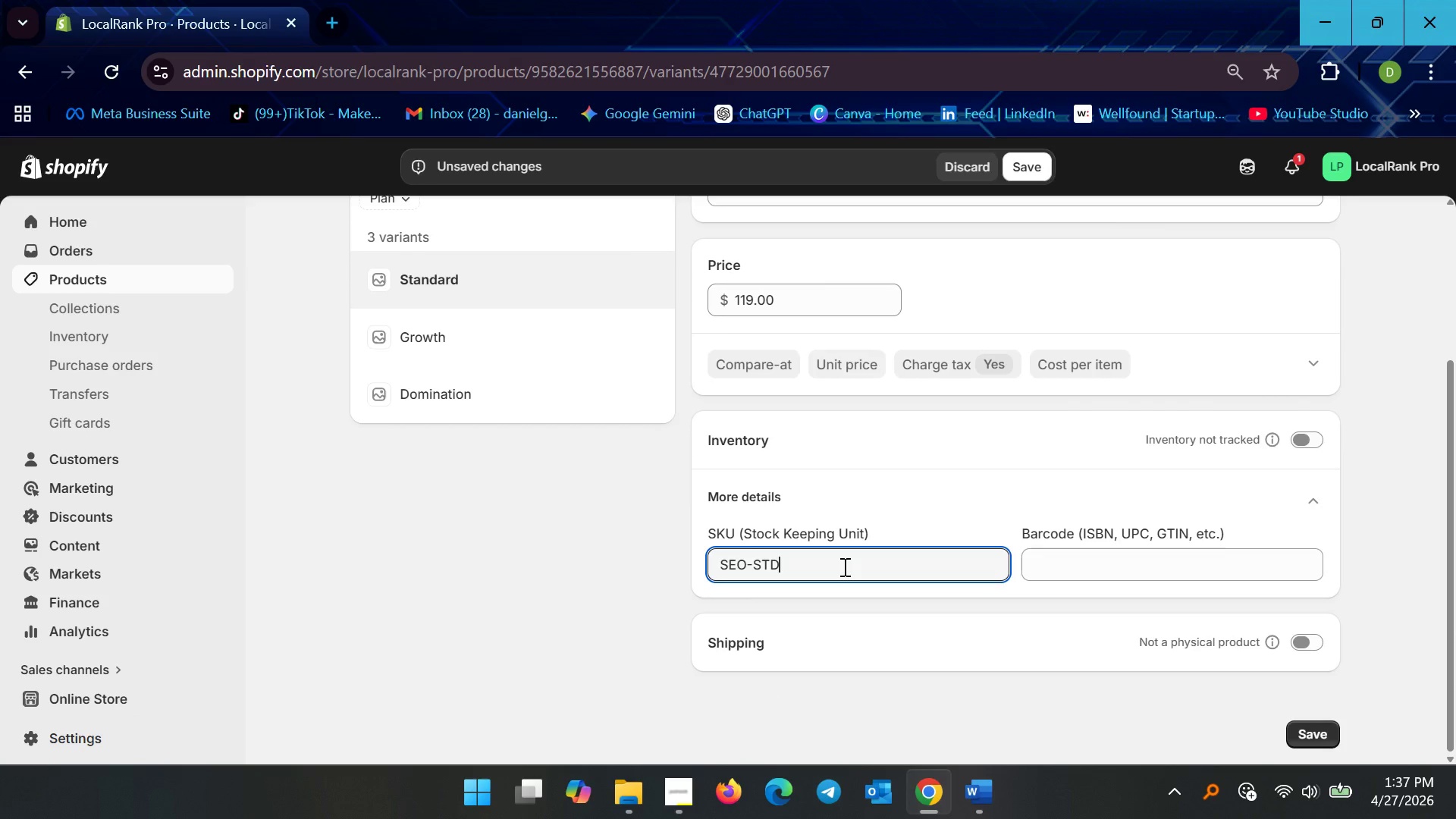 
key(Control+A)
 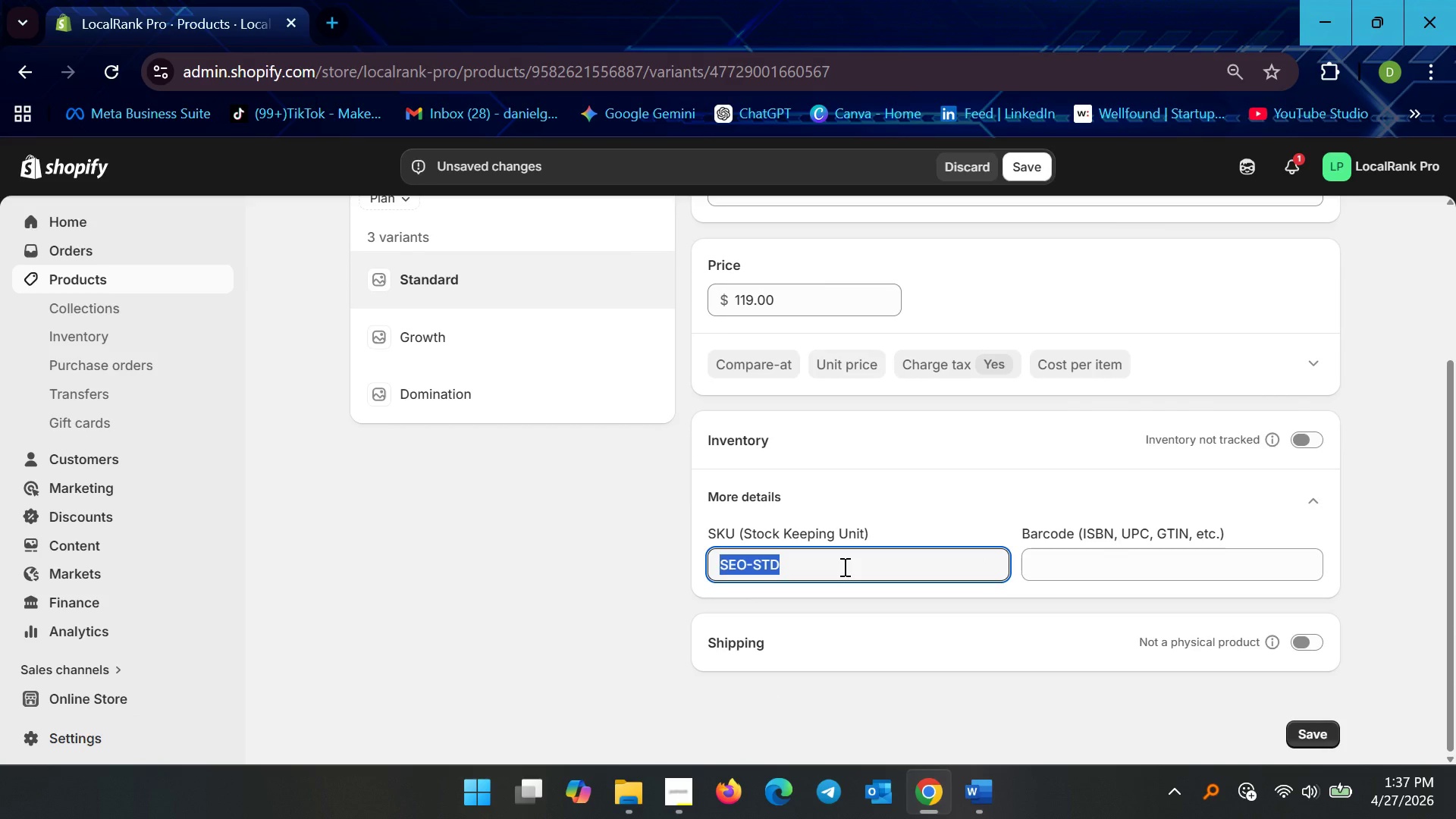 
key(Control+C)
 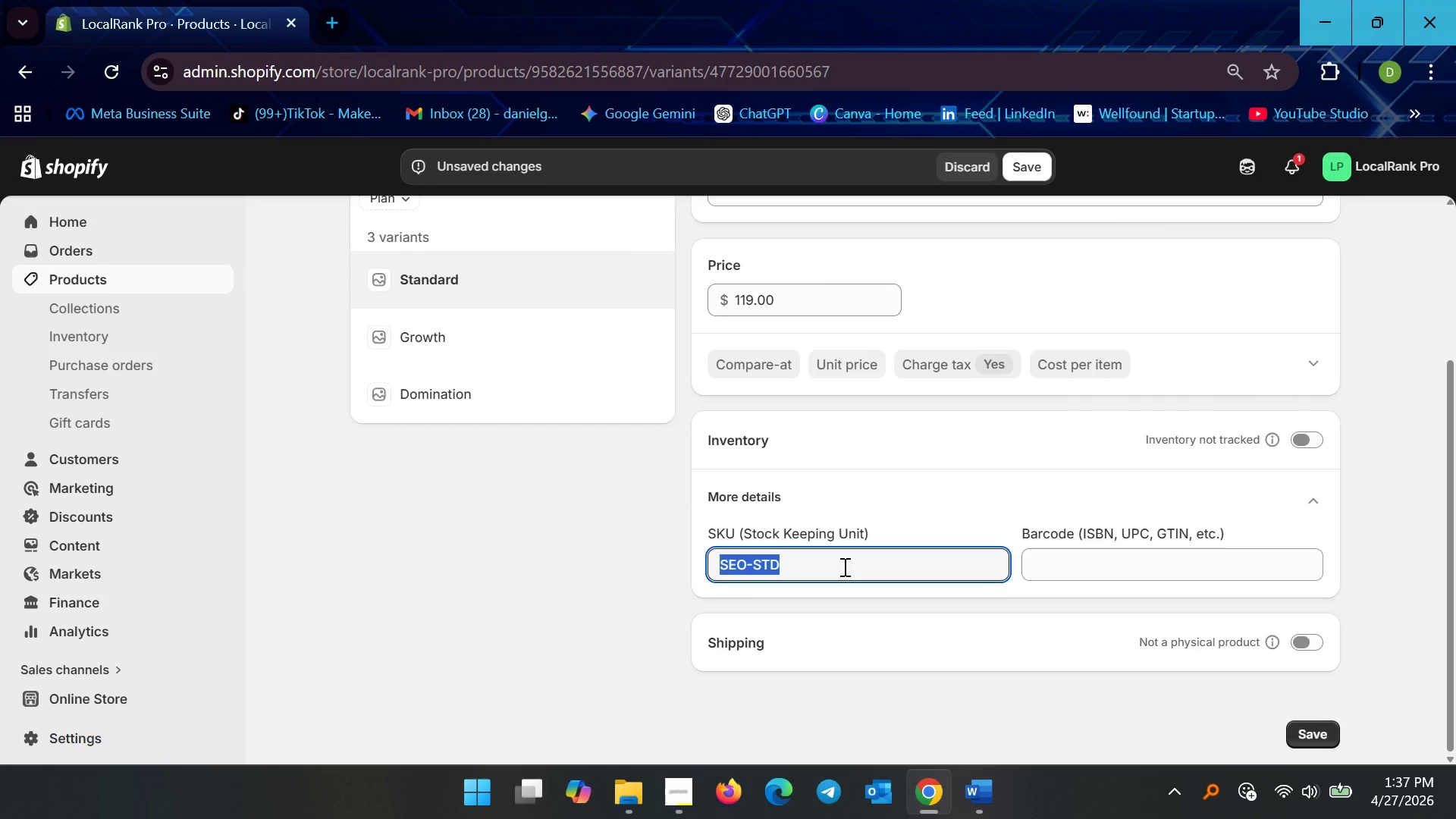 
key(CapsLock)
 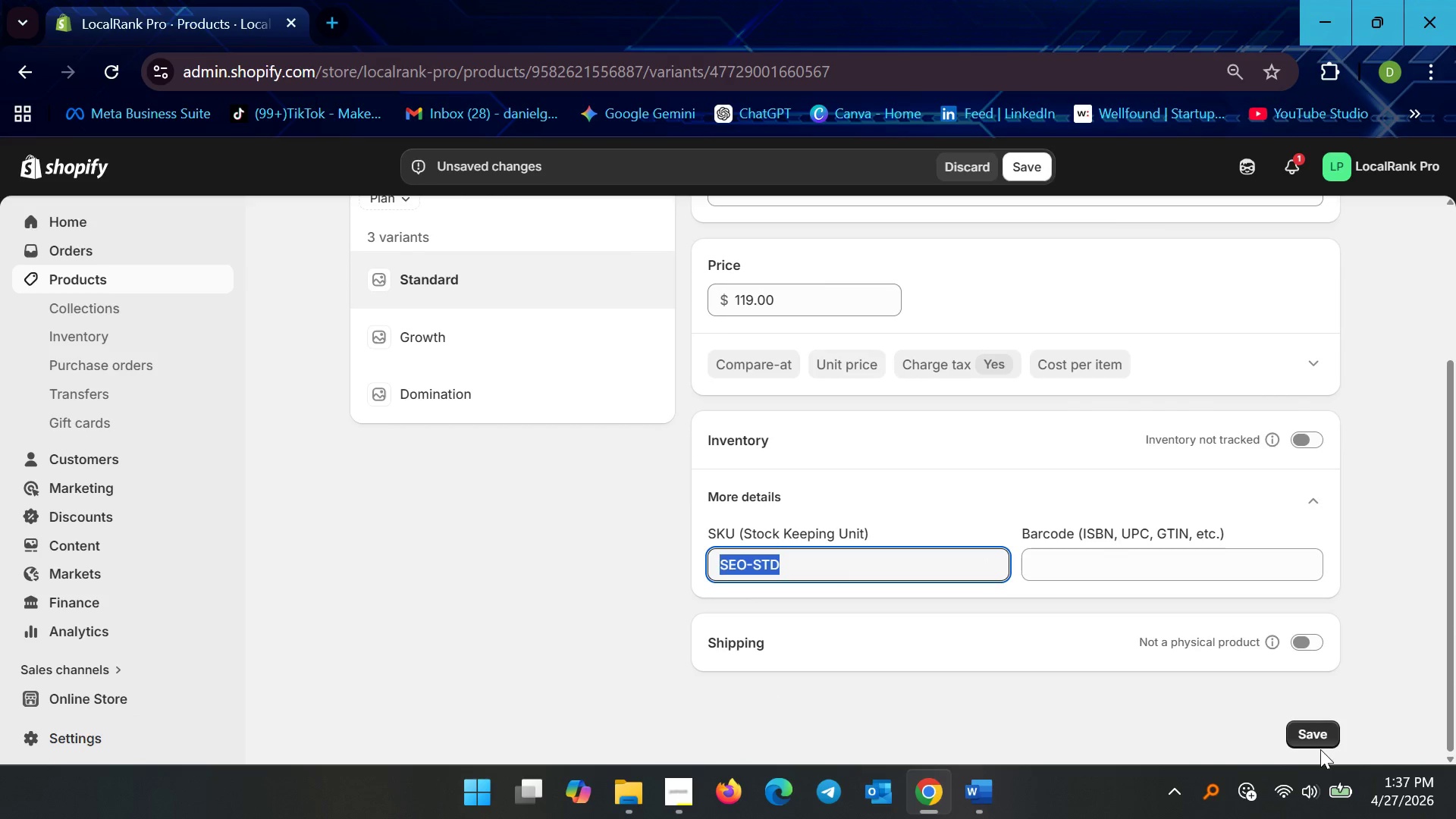 
left_click([1316, 731])
 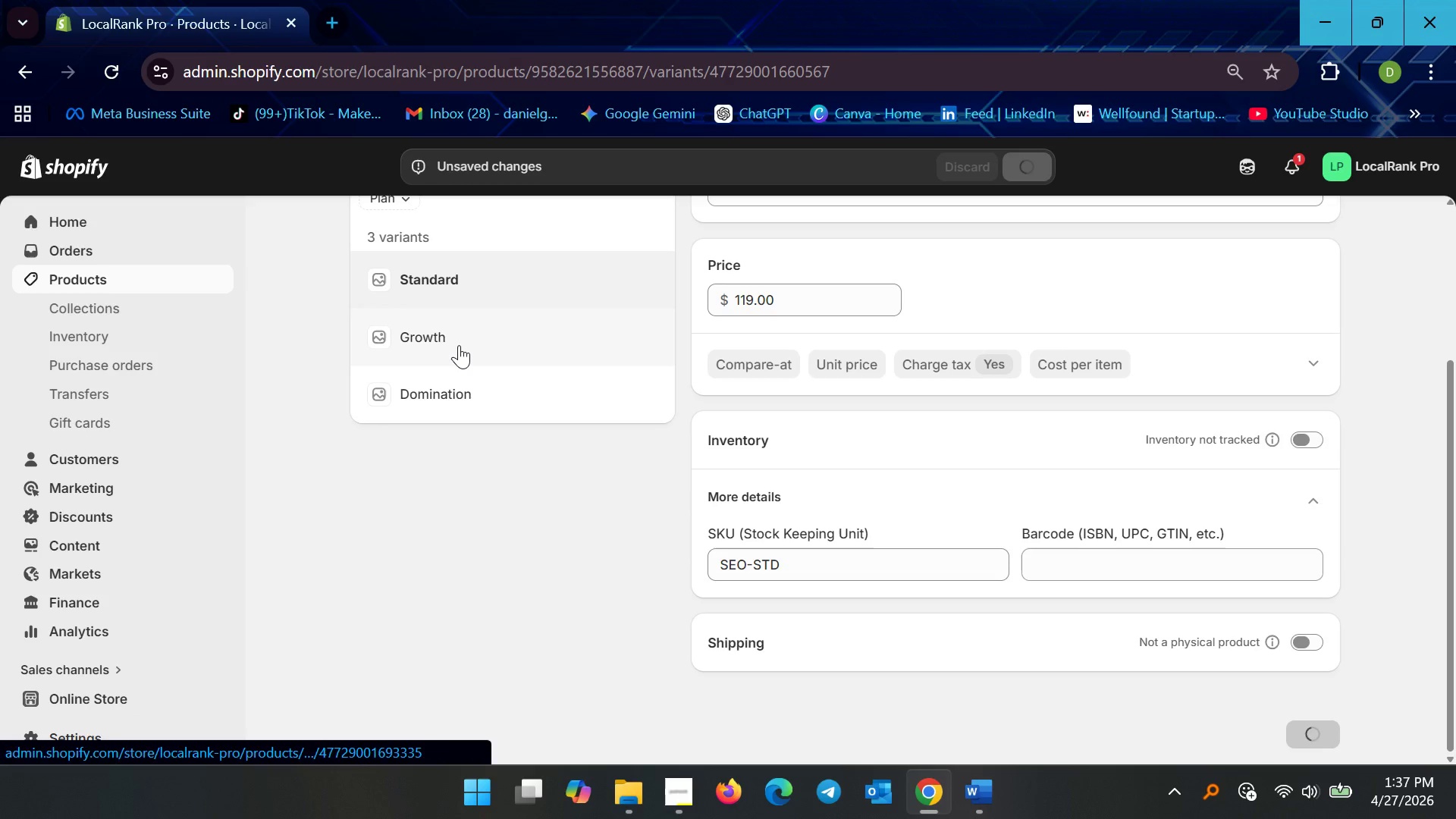 
left_click([459, 345])
 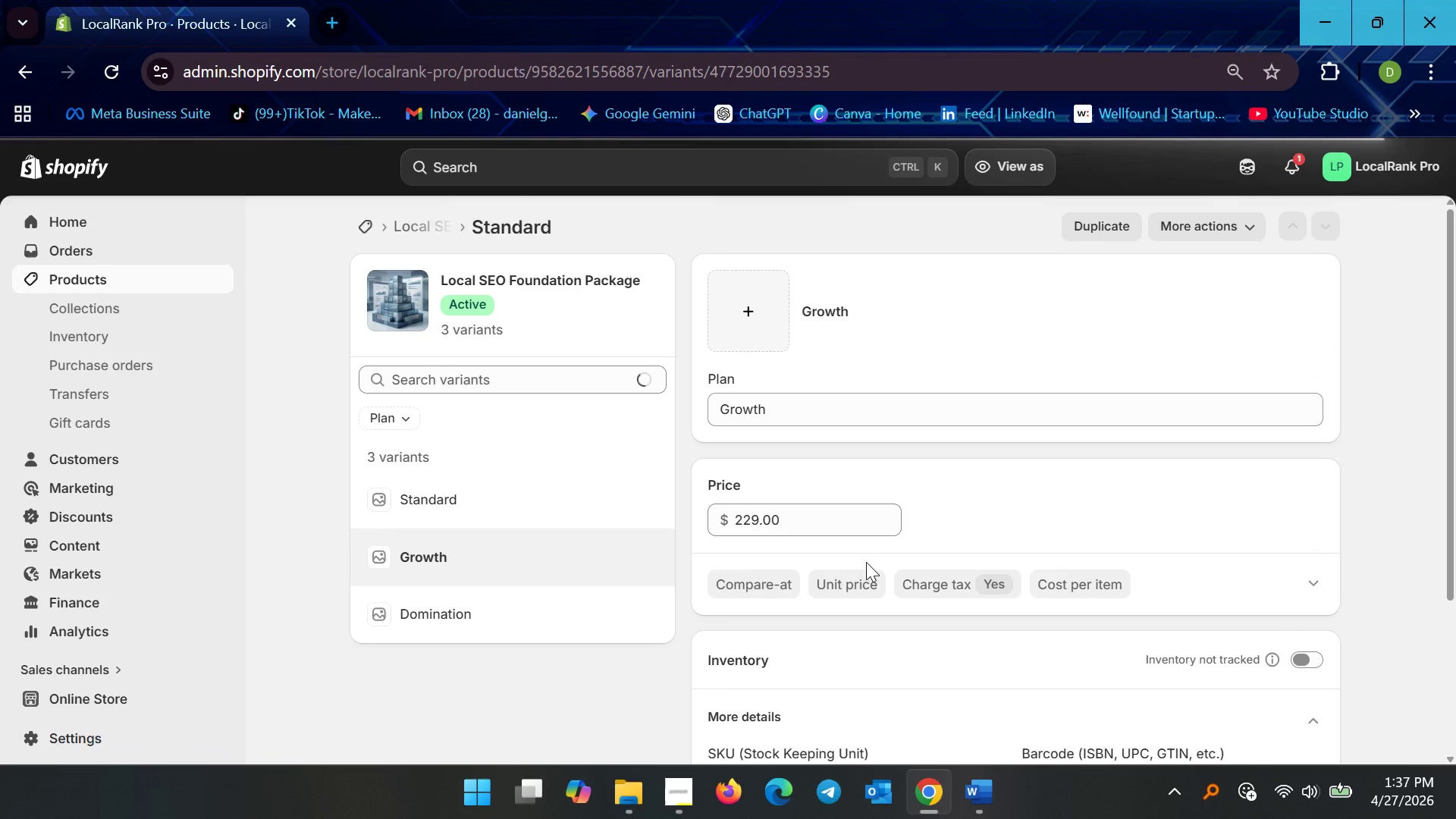 
scroll: coordinate [853, 592], scroll_direction: down, amount: 6.0
 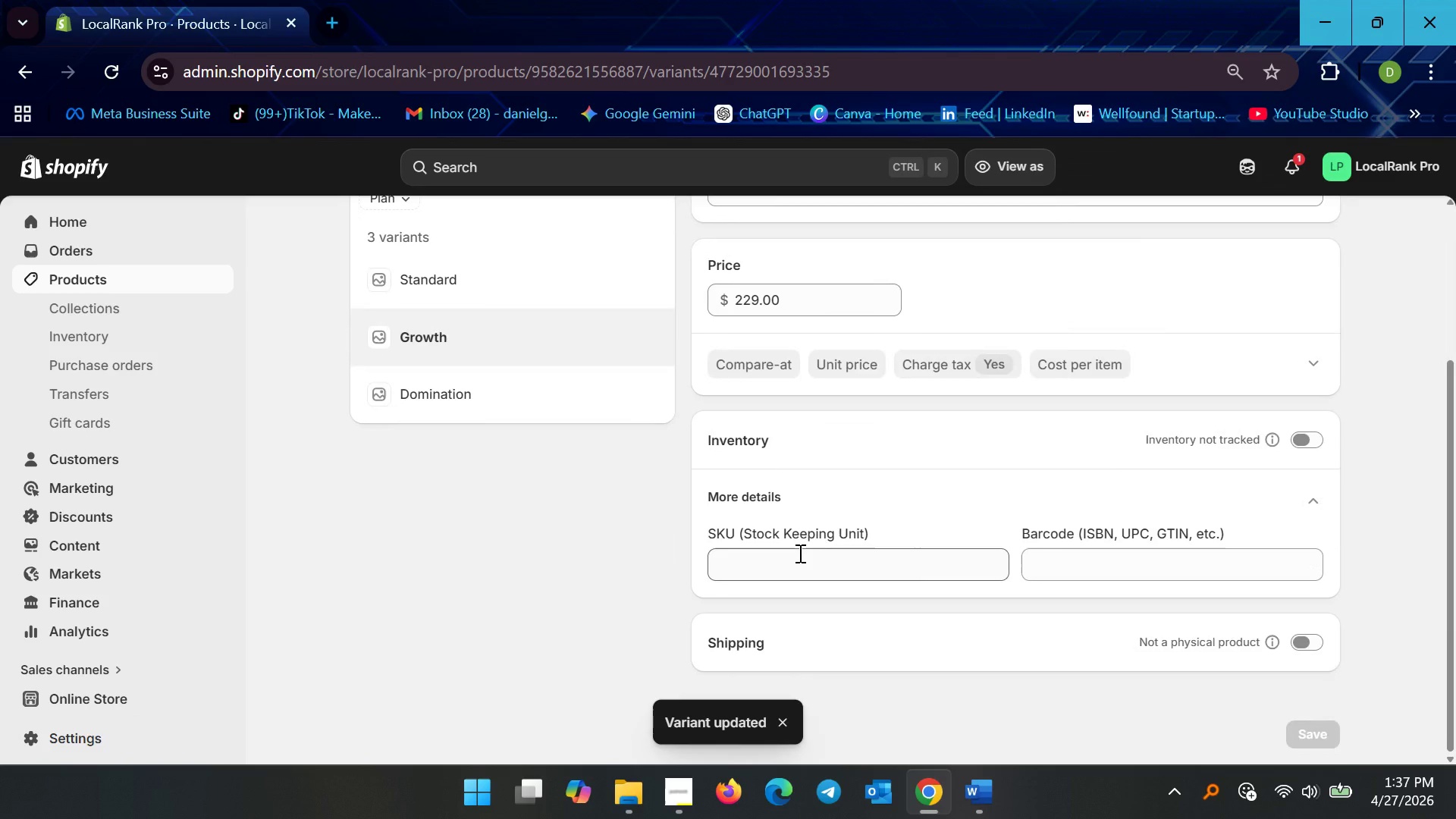 
left_click([799, 553])
 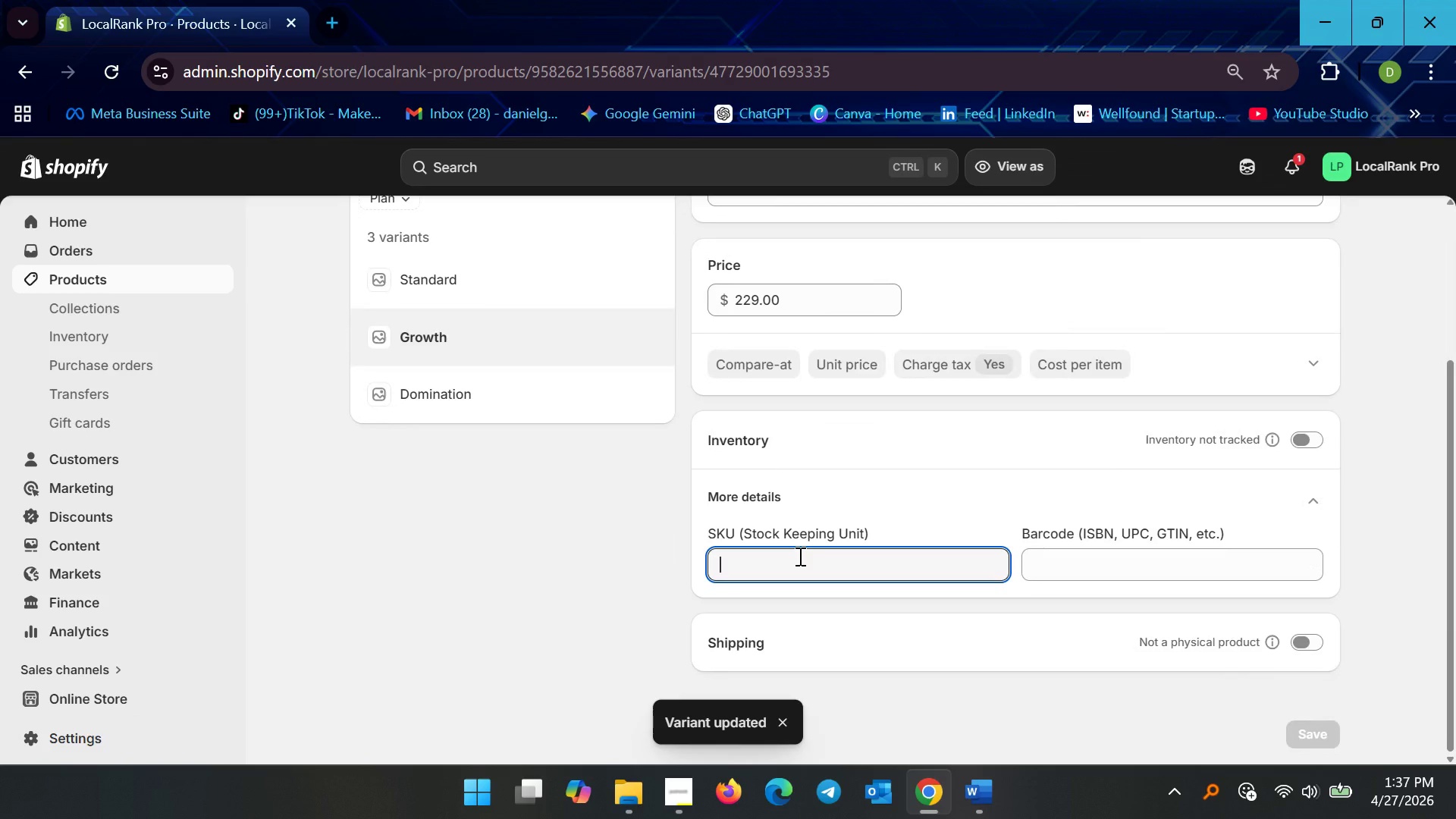 
key(Control+V)
 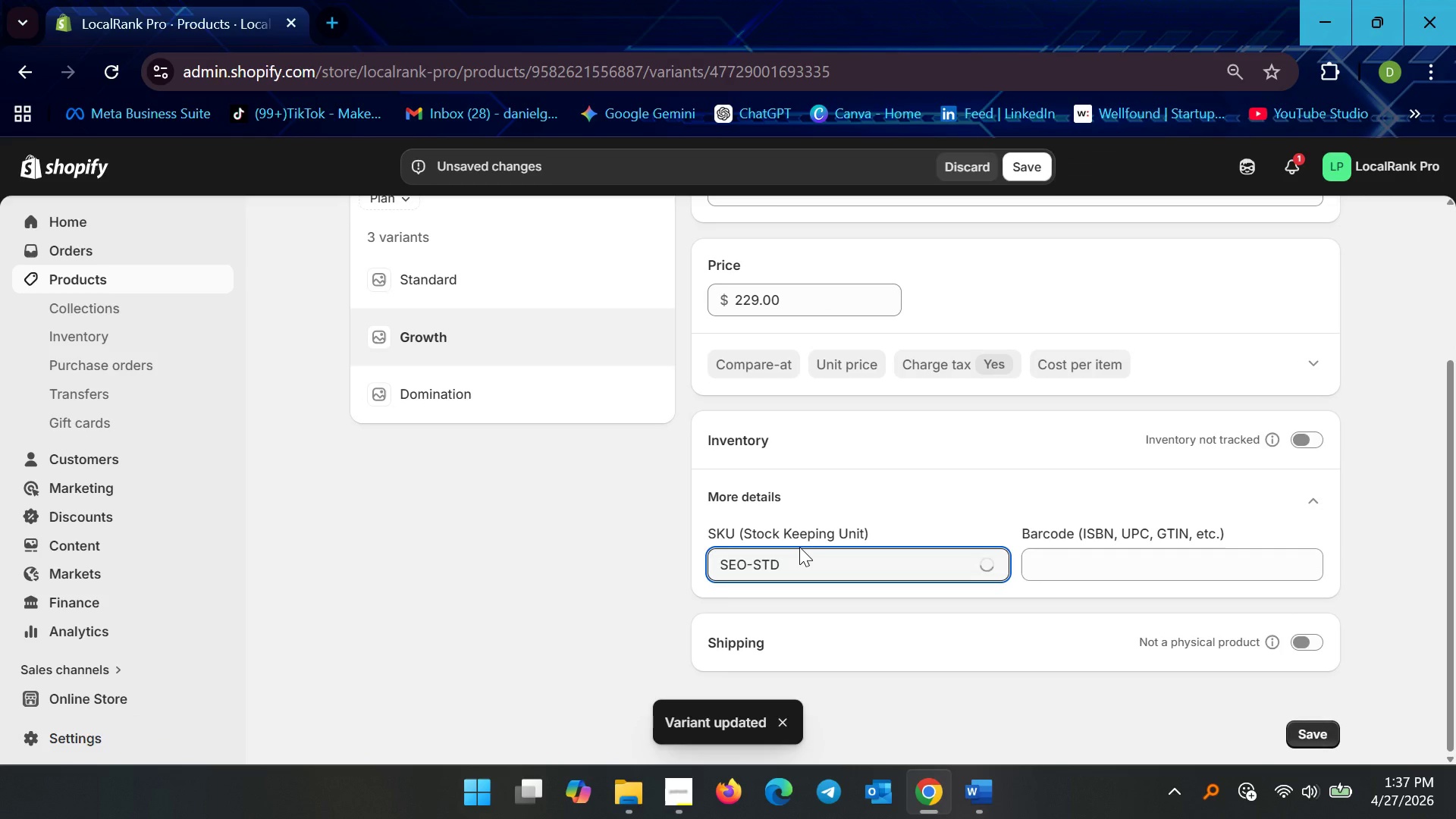 
key(Backspace)
key(Backspace)
key(Backspace)
type(grw)
key(Backspace)
key(Backspace)
key(Backspace)
type(GRW)
 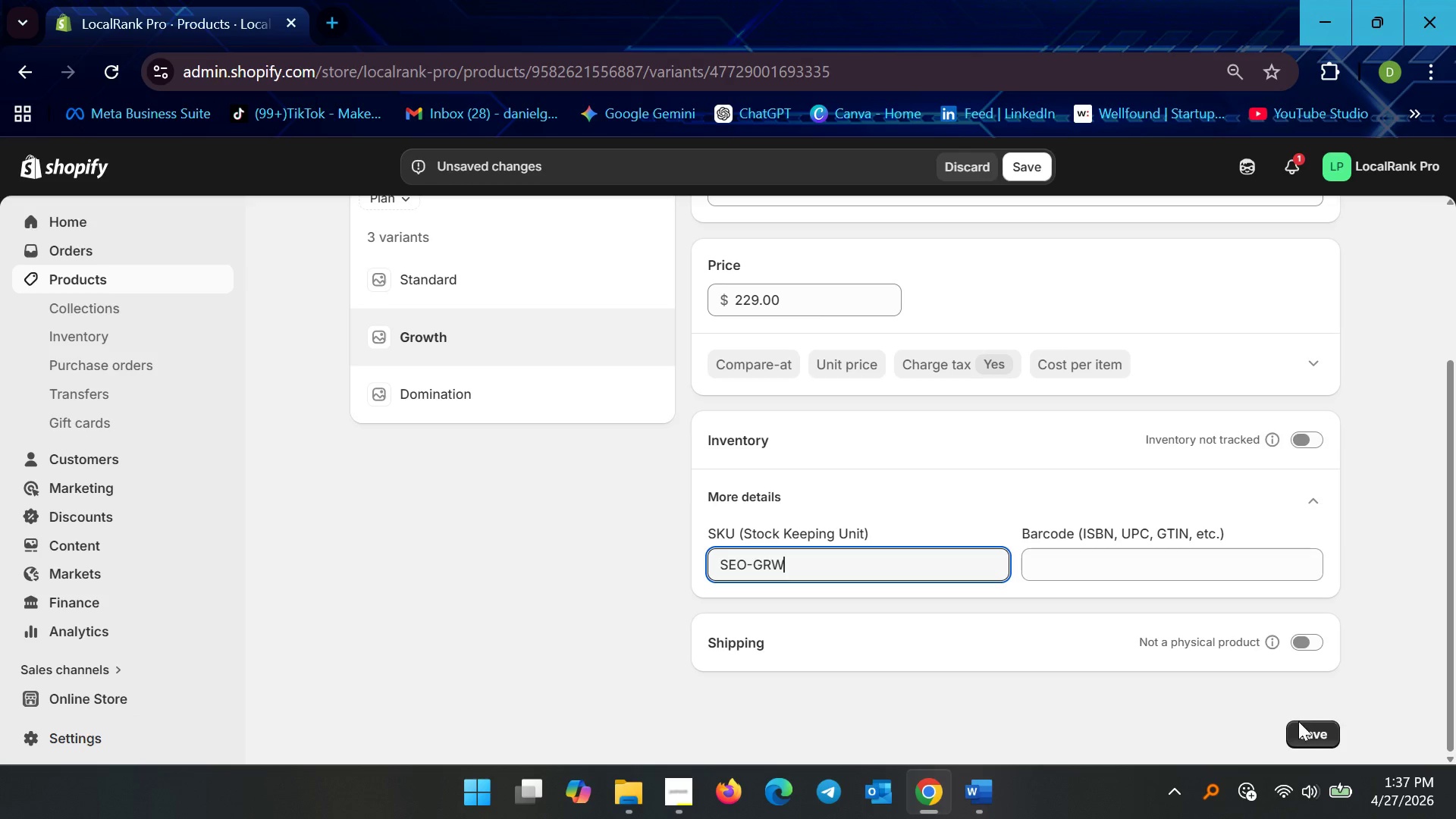 
left_click([1298, 733])
 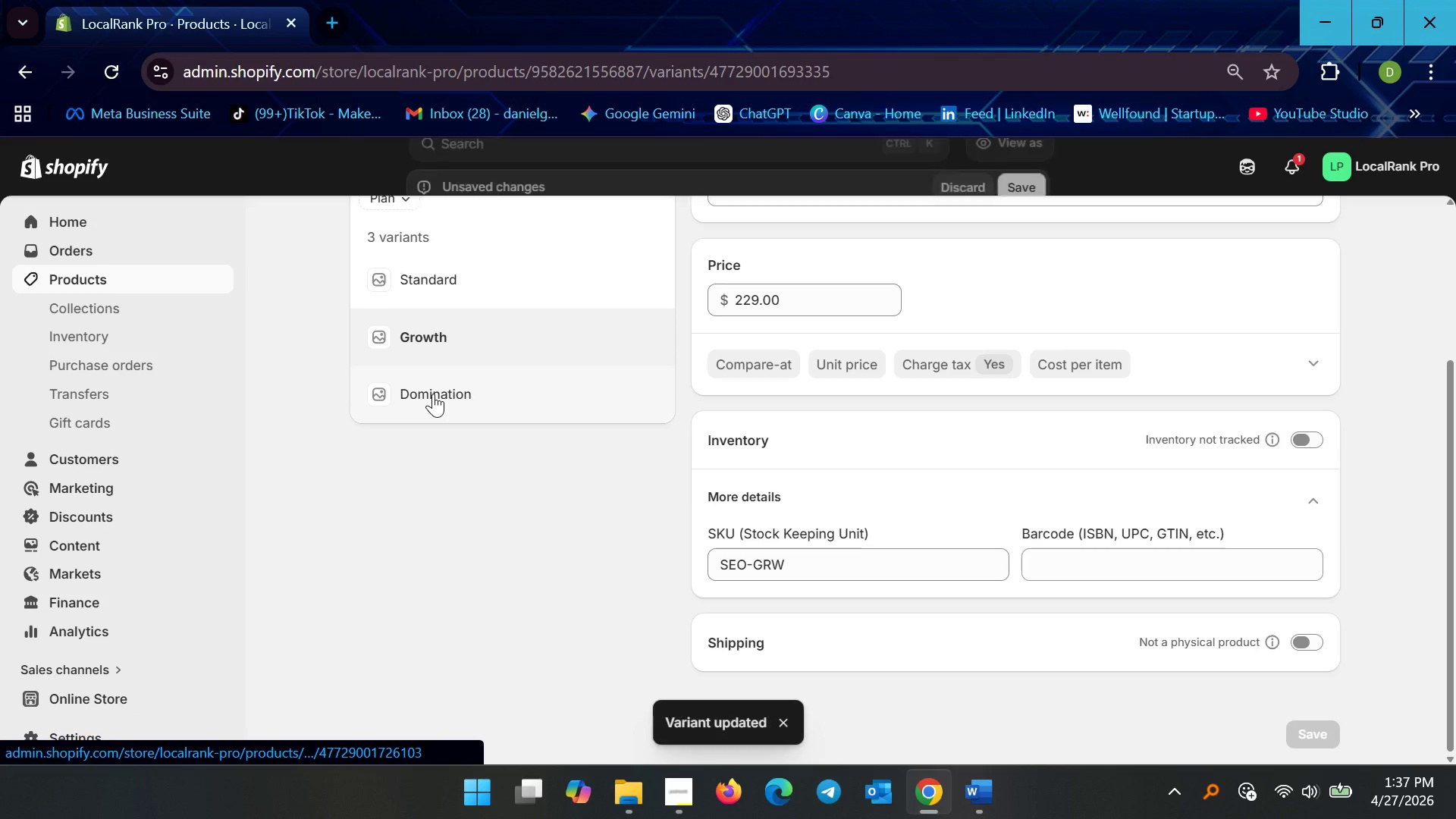 
left_click([433, 394])
 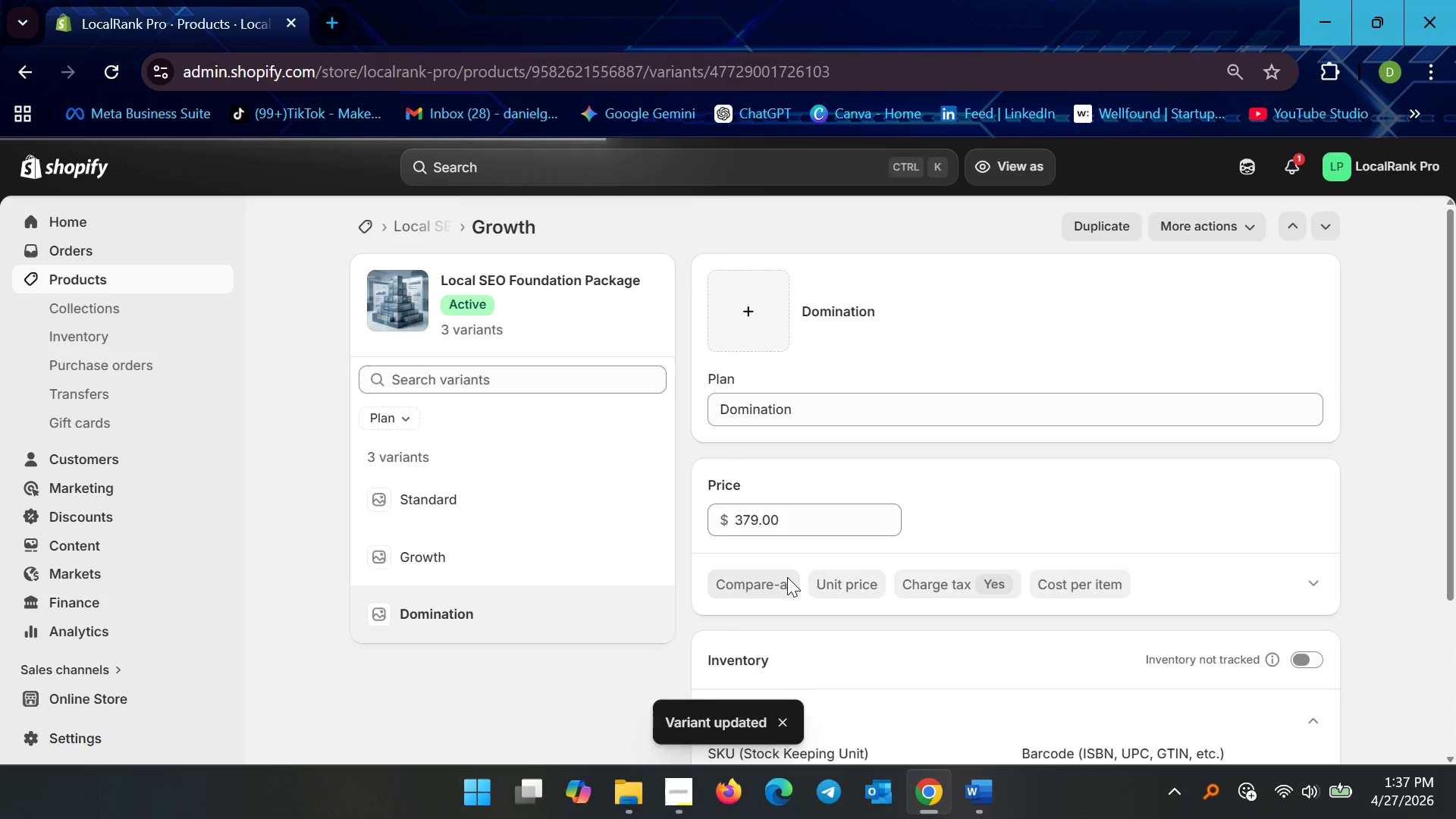 
scroll: coordinate [803, 600], scroll_direction: down, amount: 6.0
 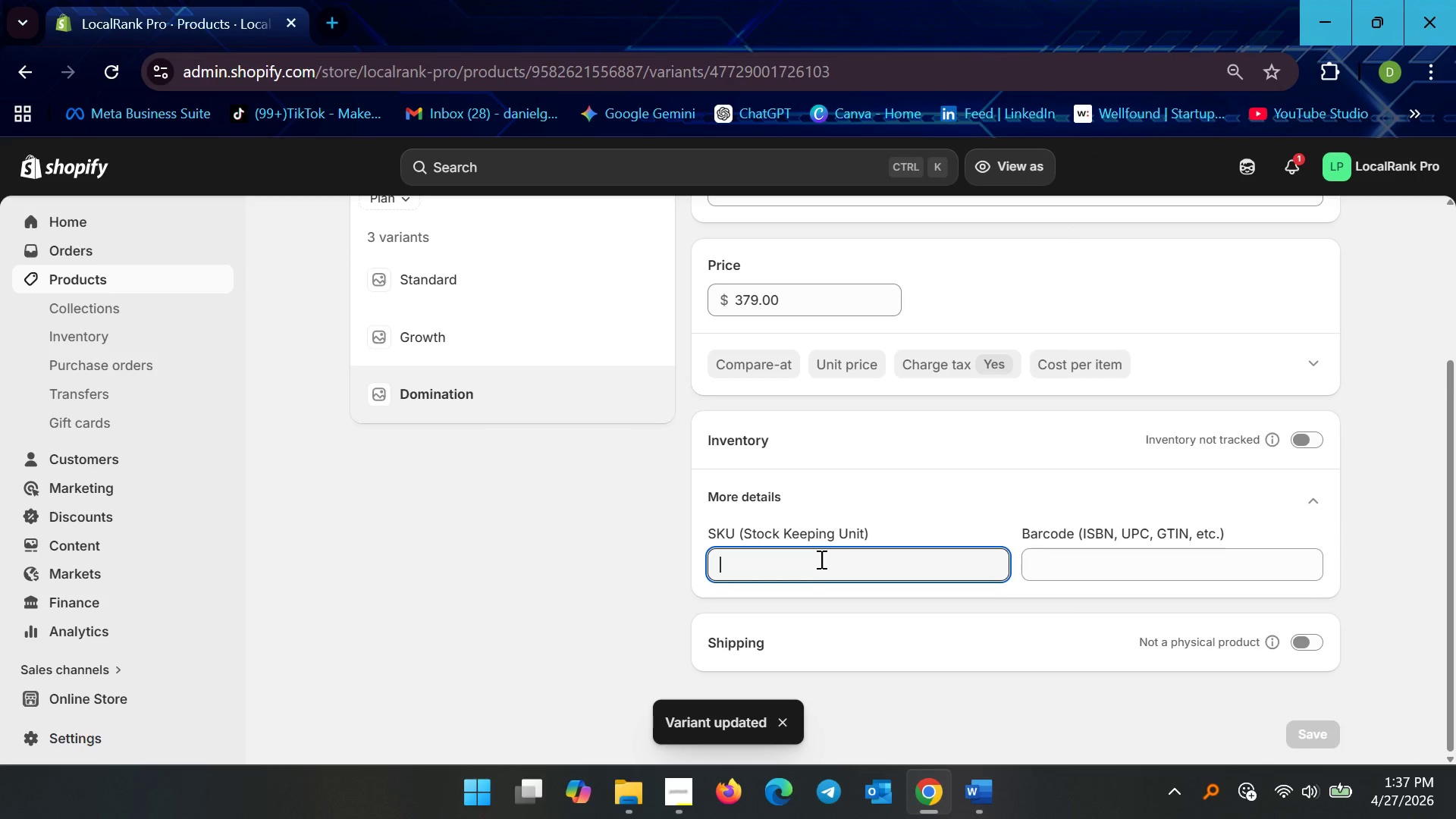 
key(Control+V)
 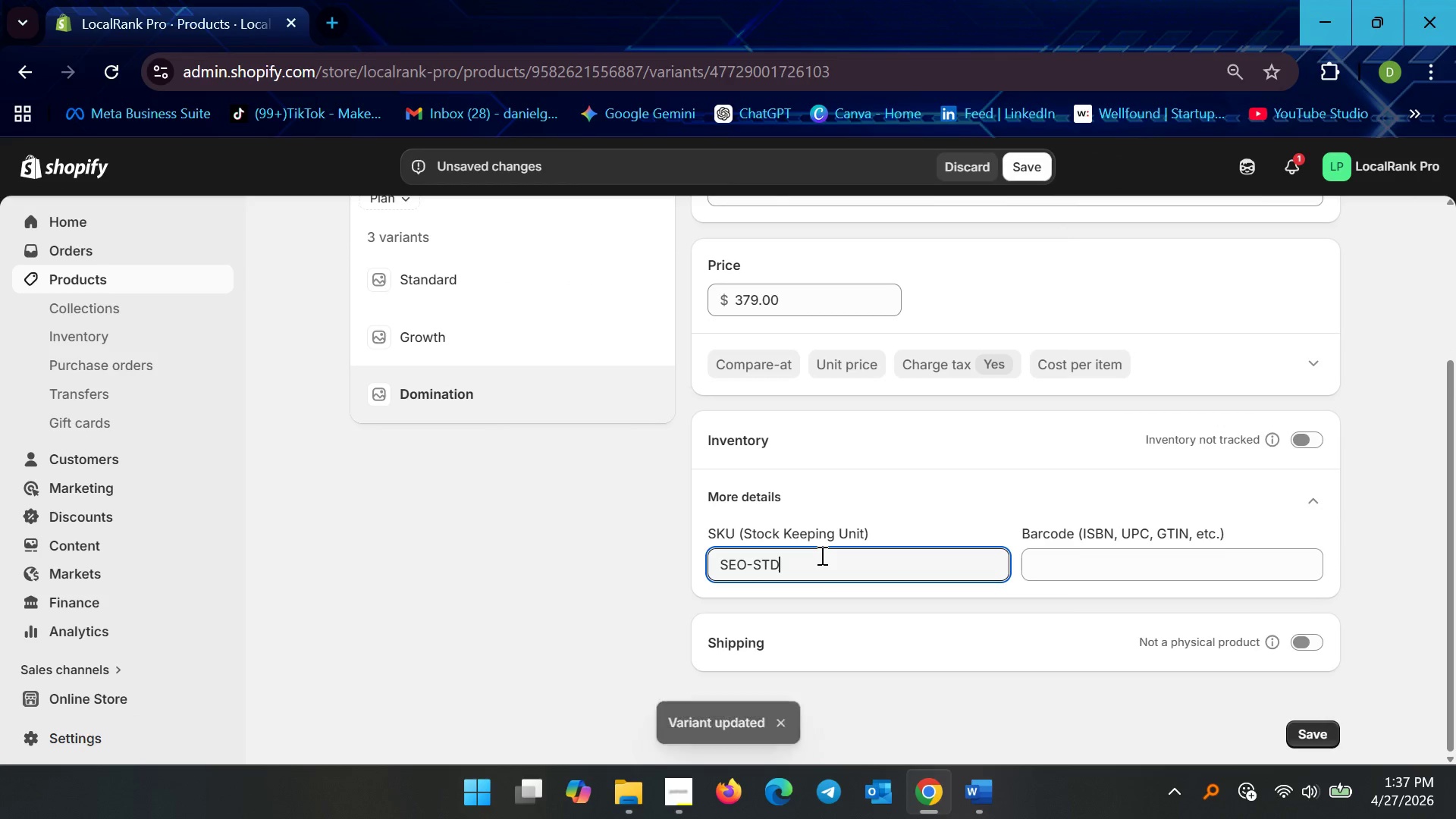 
key(Backspace)
key(Backspace)
key(Backspace)
type(DOM)
 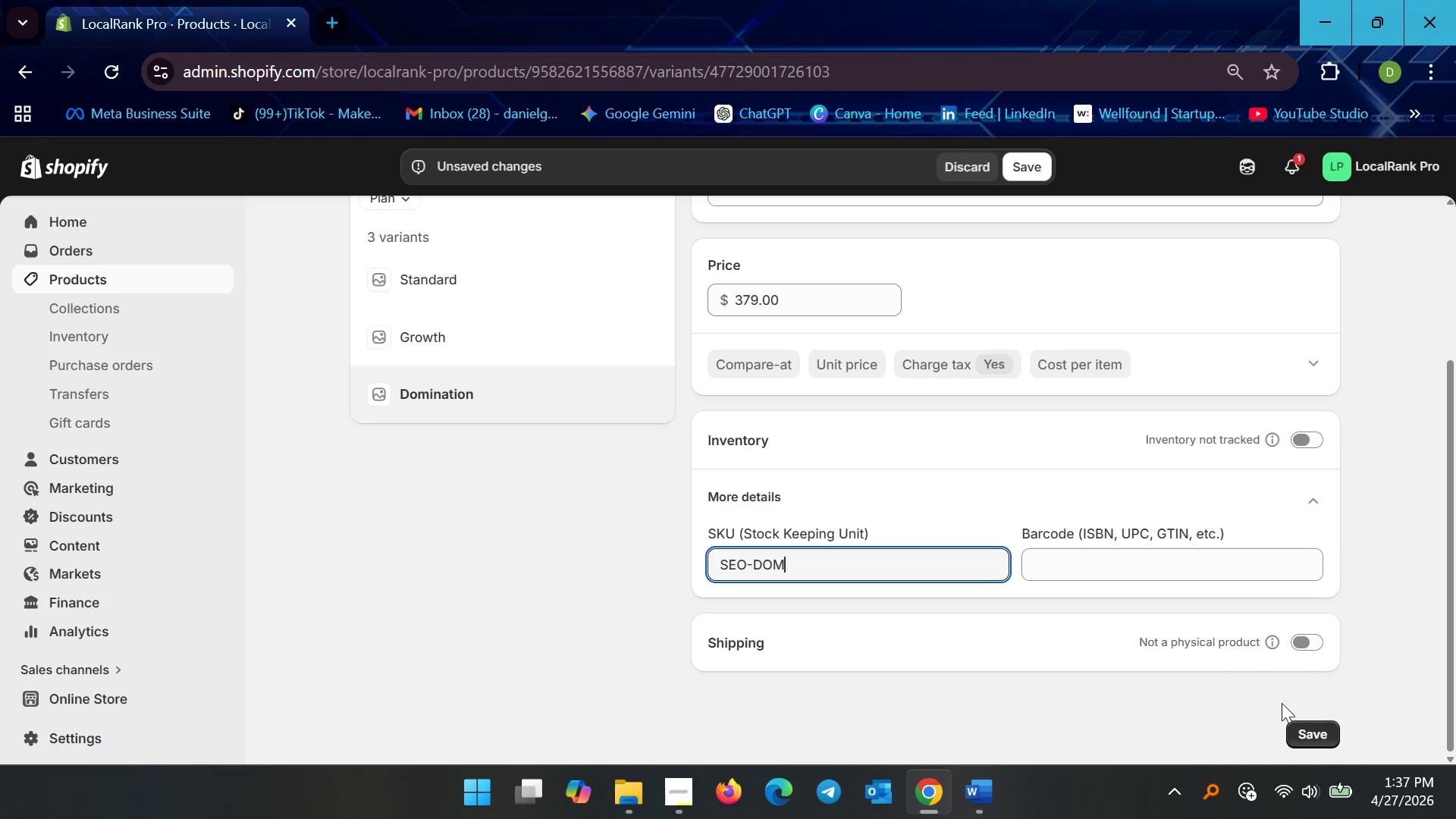 
left_click([1308, 736])
 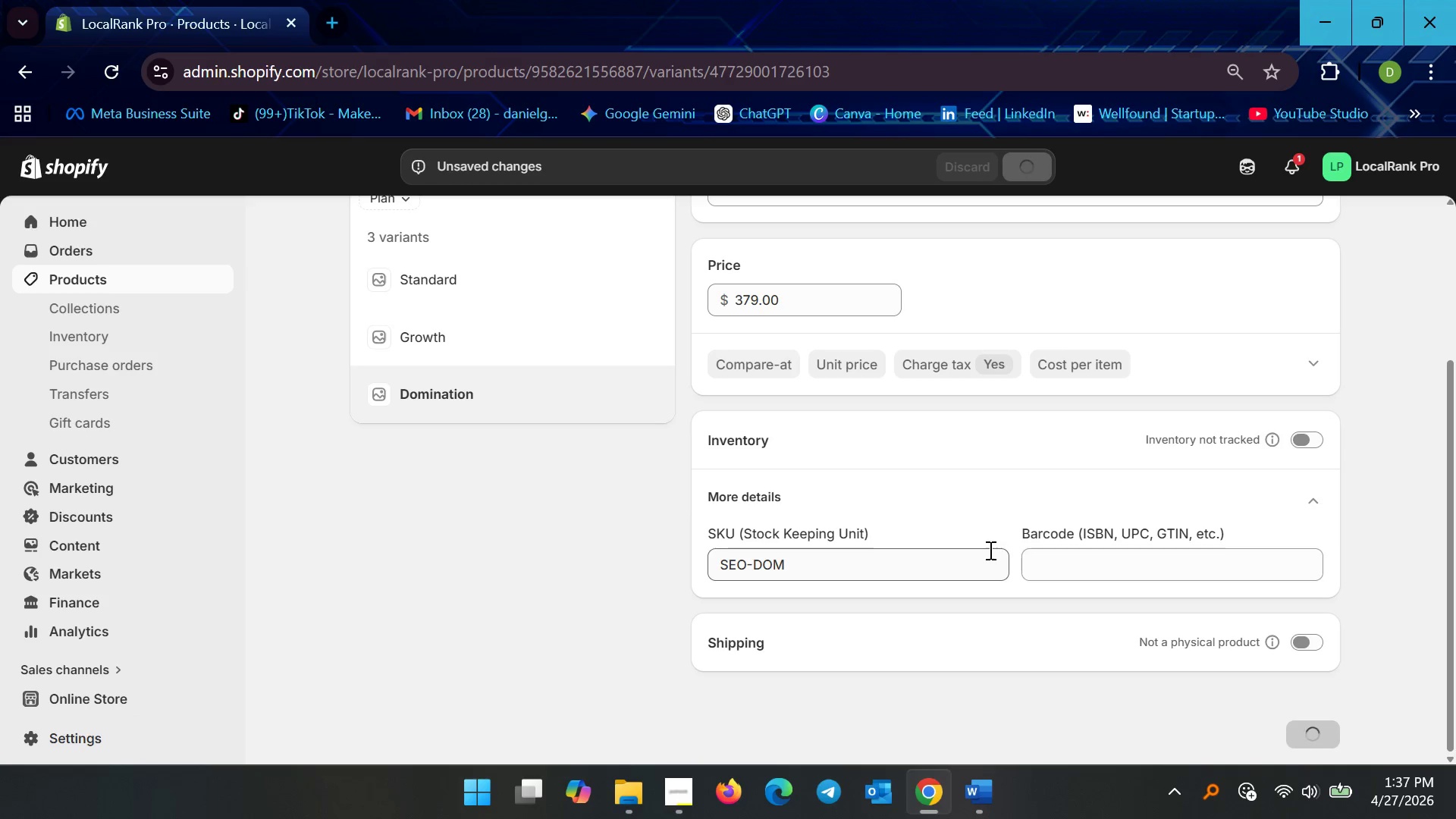 
scroll: coordinate [780, 402], scroll_direction: up, amount: 5.0
 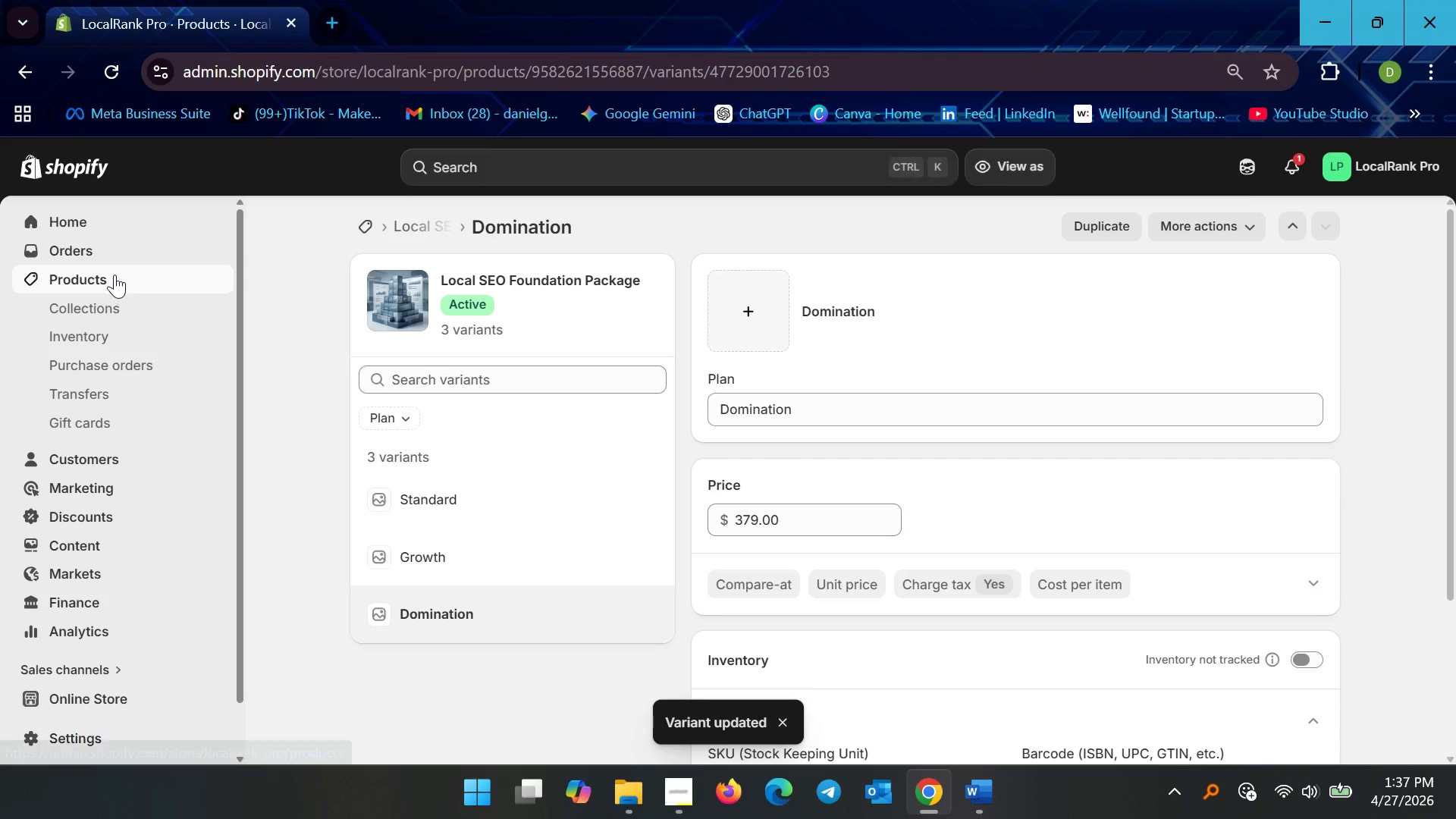 
left_click([115, 273])
 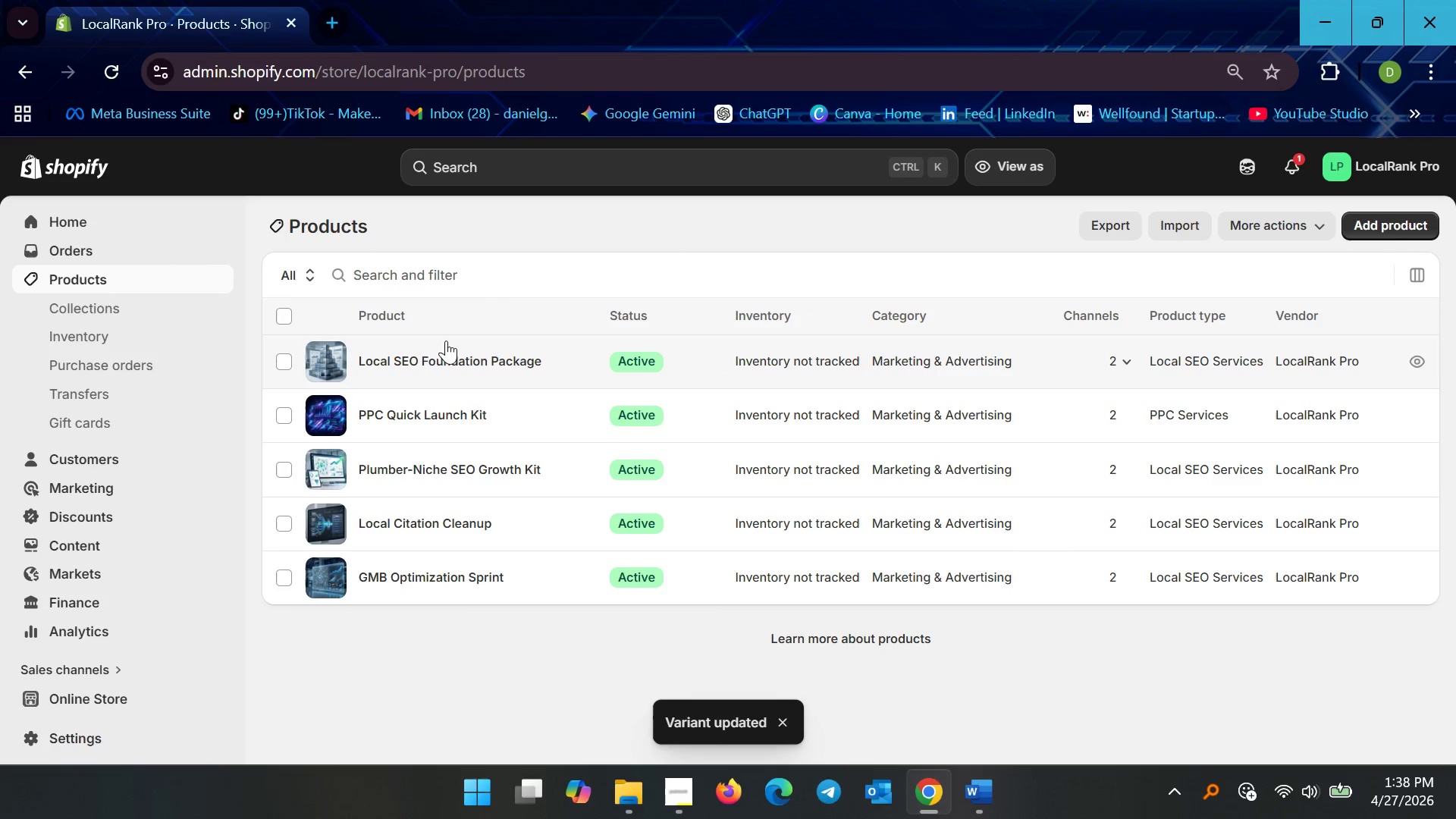 
left_click([451, 353])
 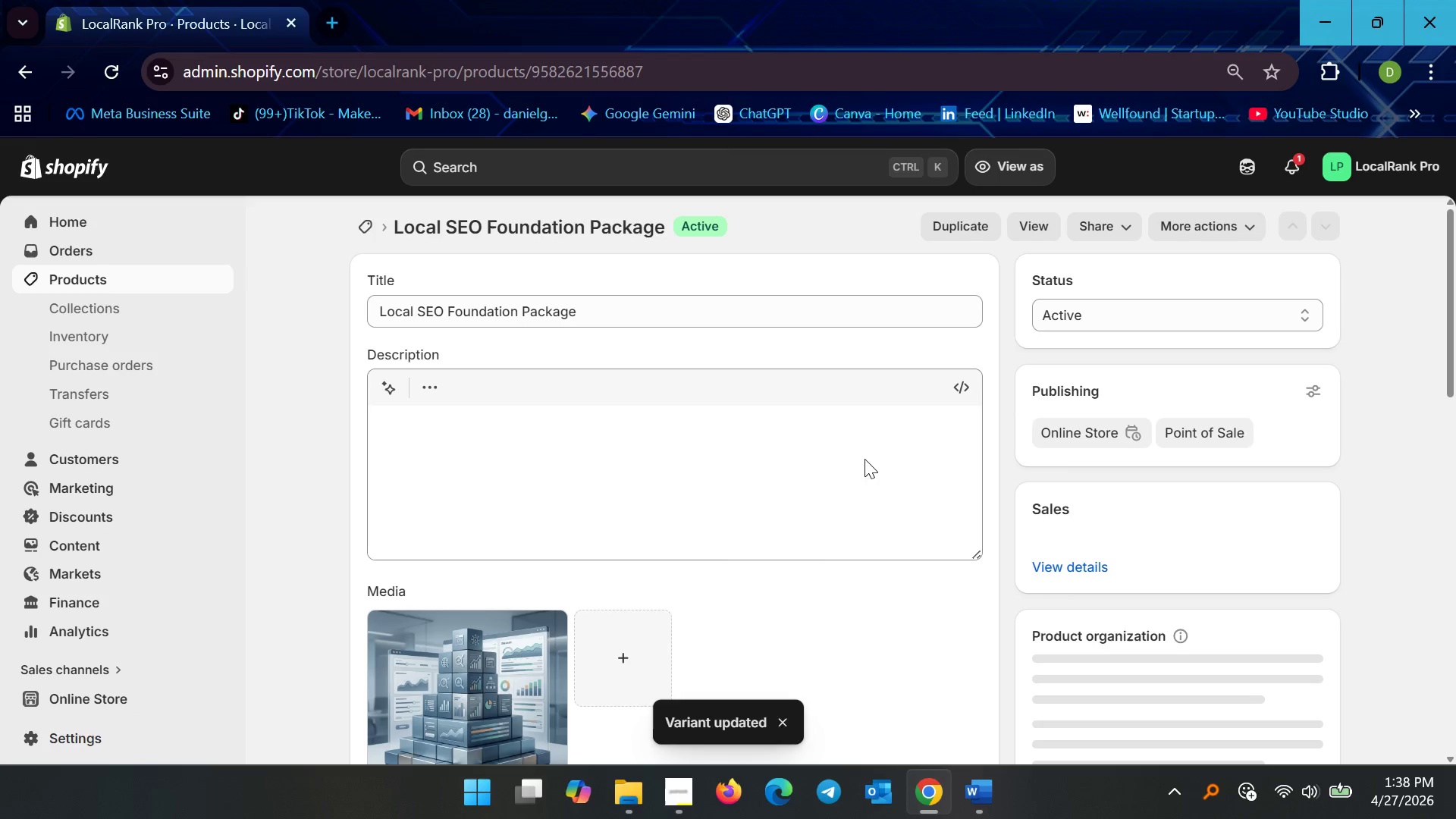 
scroll: coordinate [877, 623], scroll_direction: down, amount: 3.0
 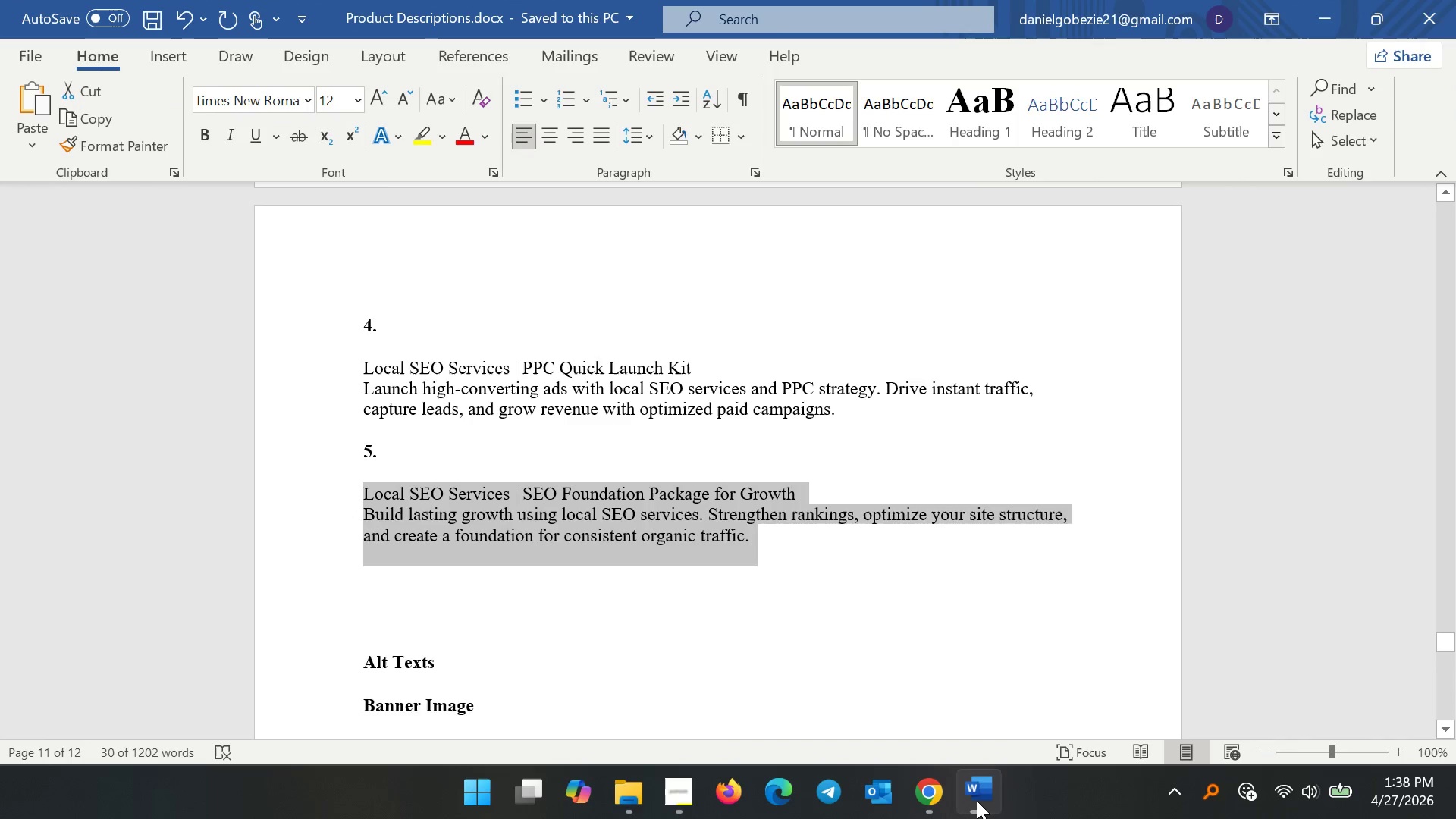 
left_click([977, 801])
 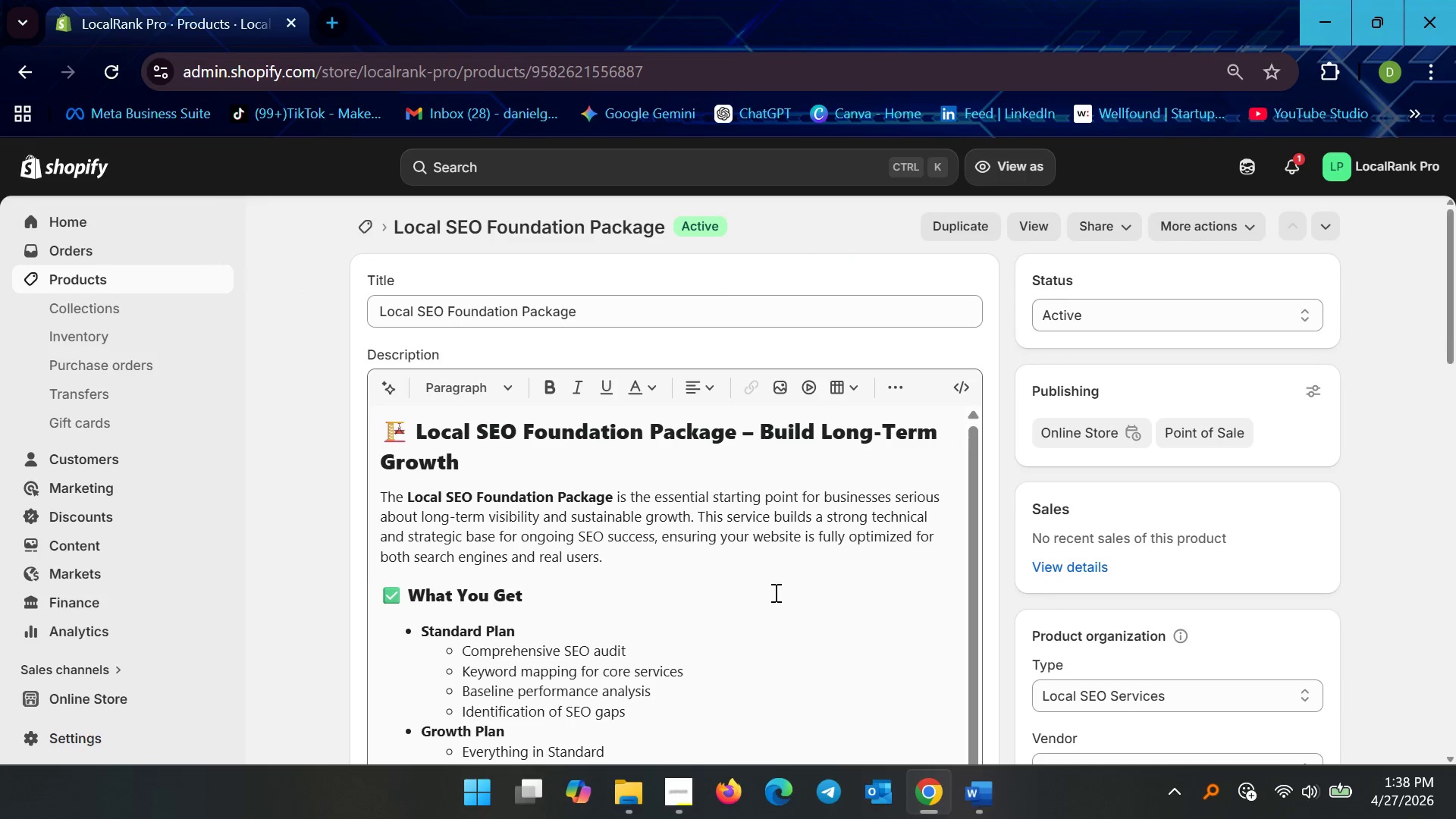 
left_click([774, 592])
 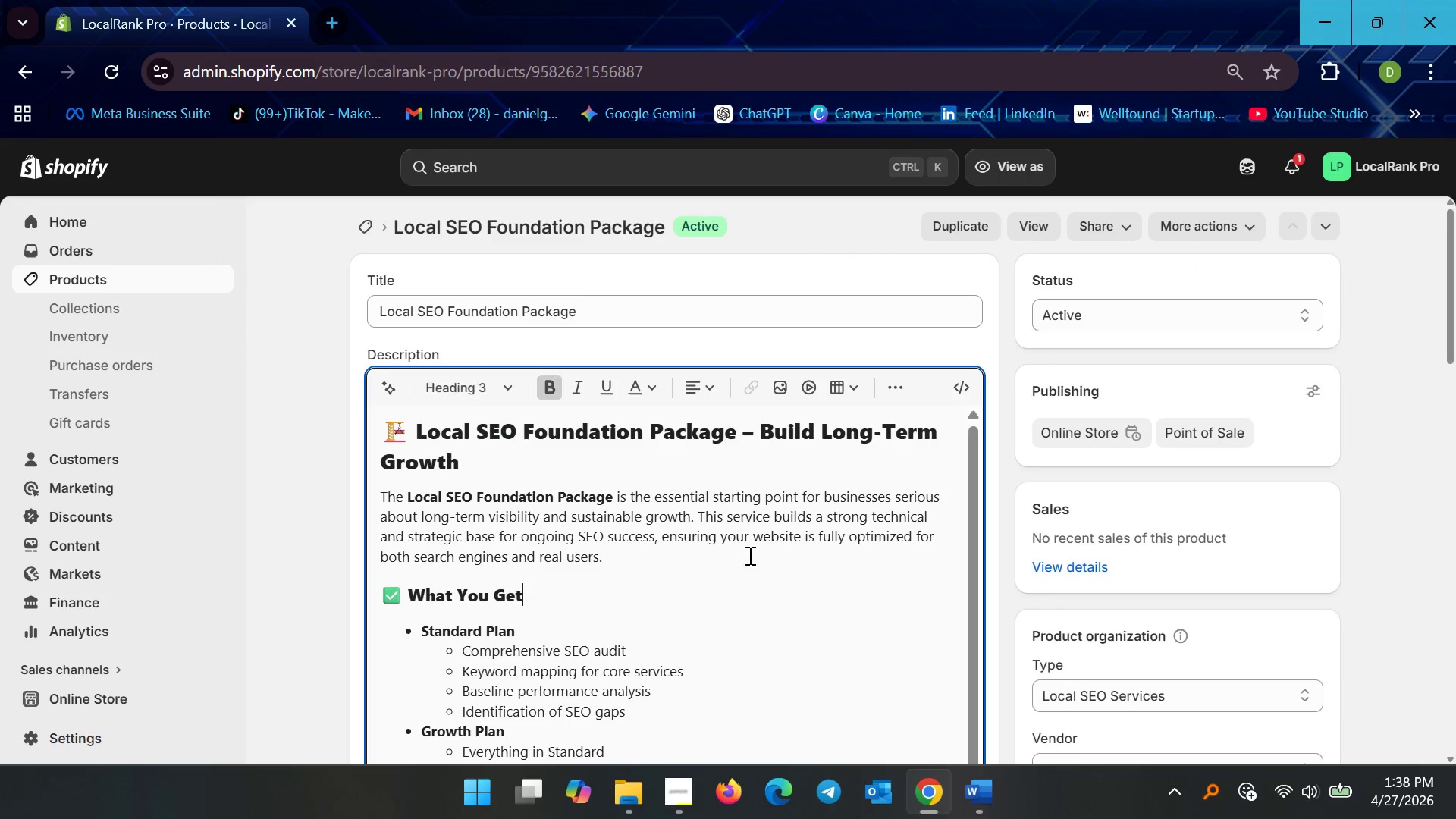 
scroll: coordinate [1020, 497], scroll_direction: down, amount: 29.0
 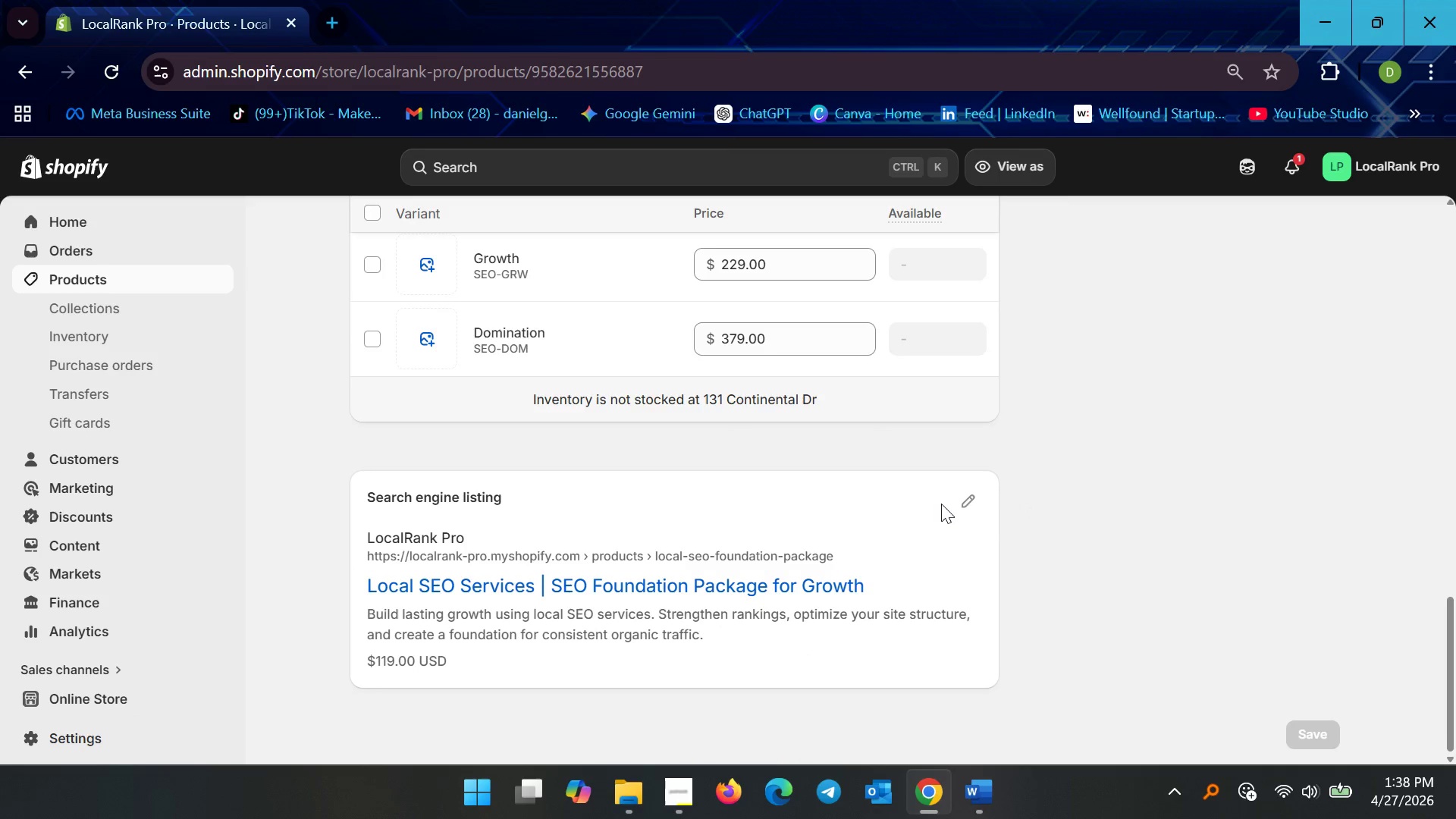 
double_click([952, 504])
 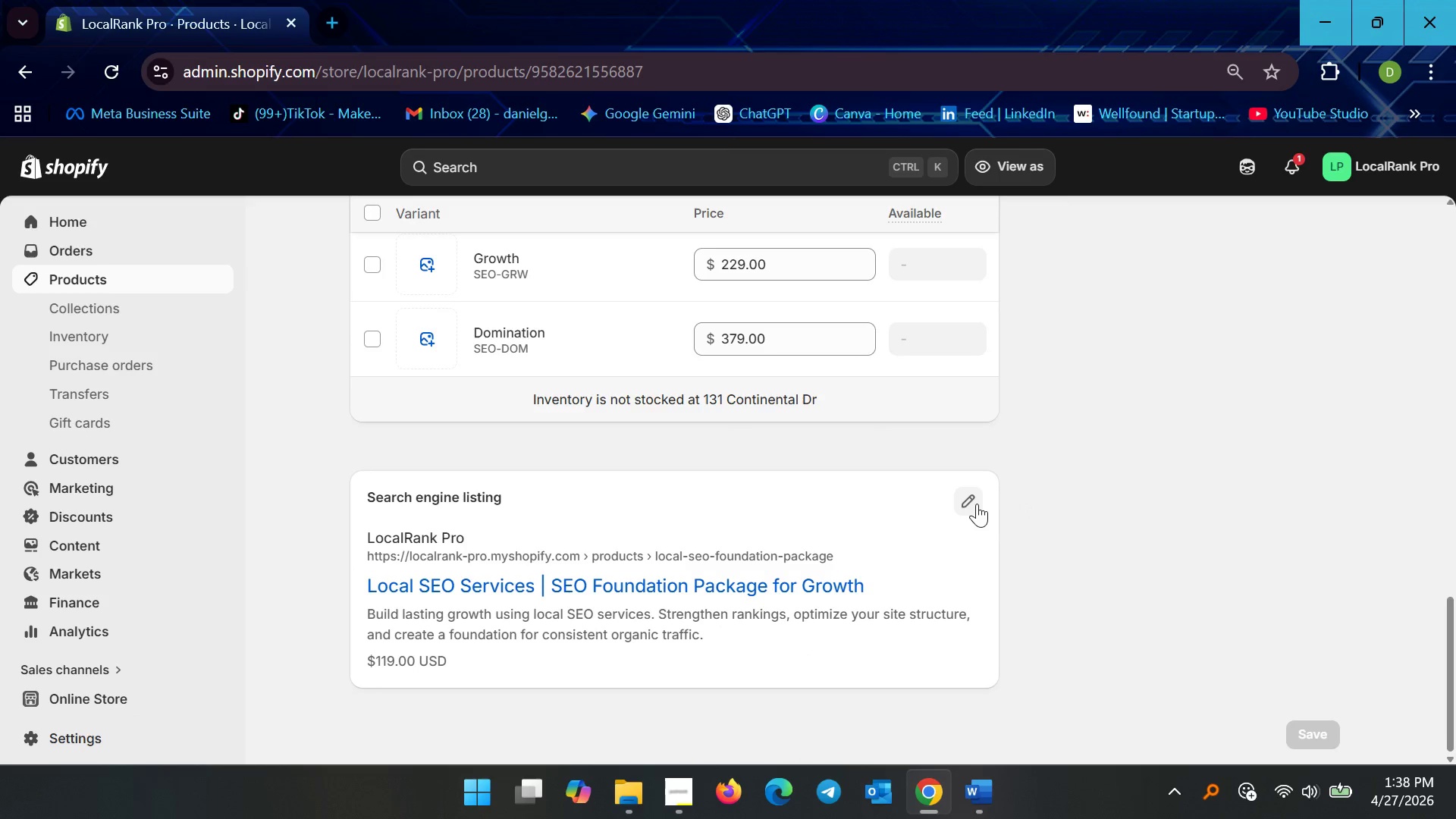 
triple_click([977, 504])
 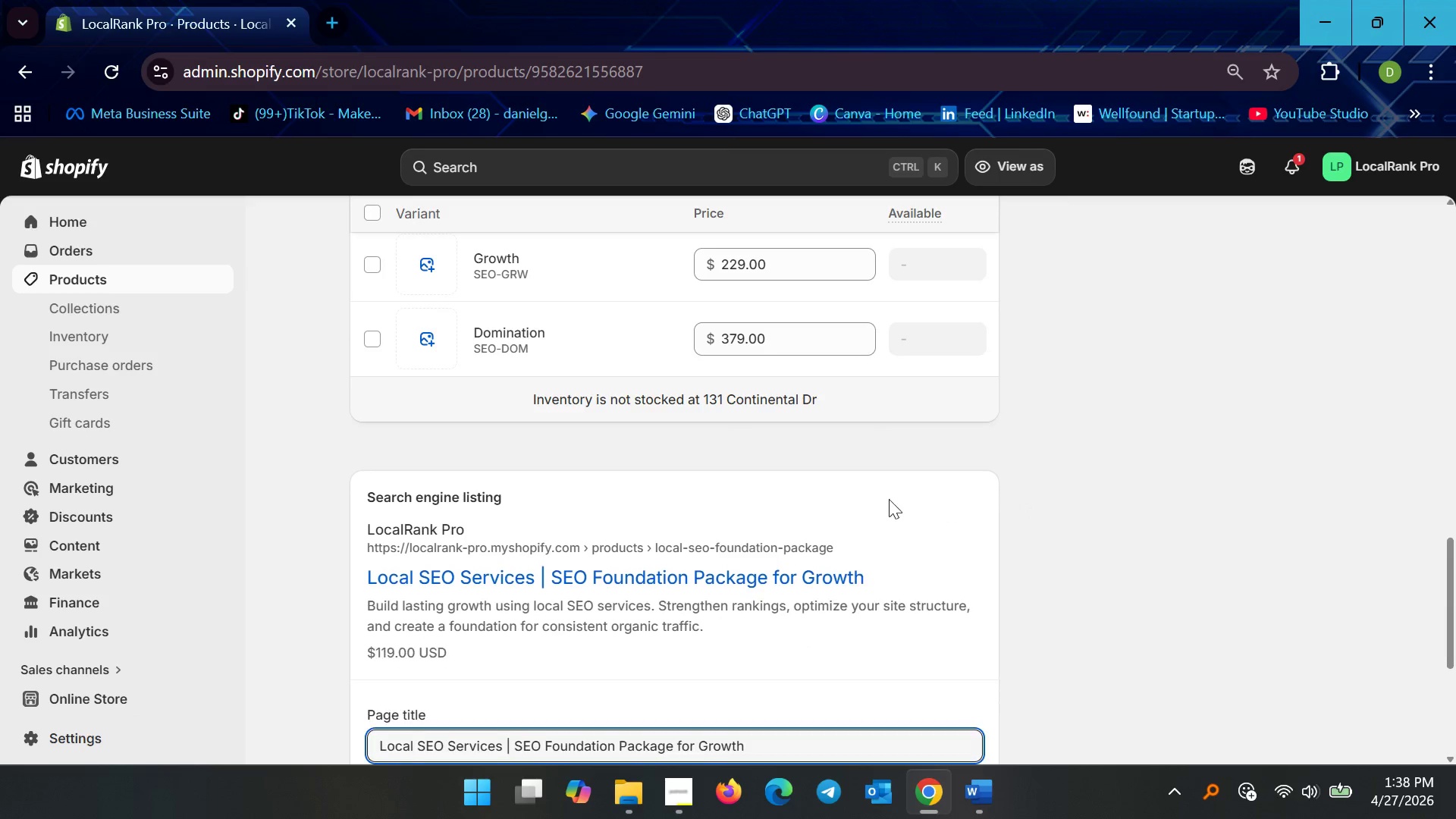 
scroll: coordinate [852, 507], scroll_direction: down, amount: 8.0
 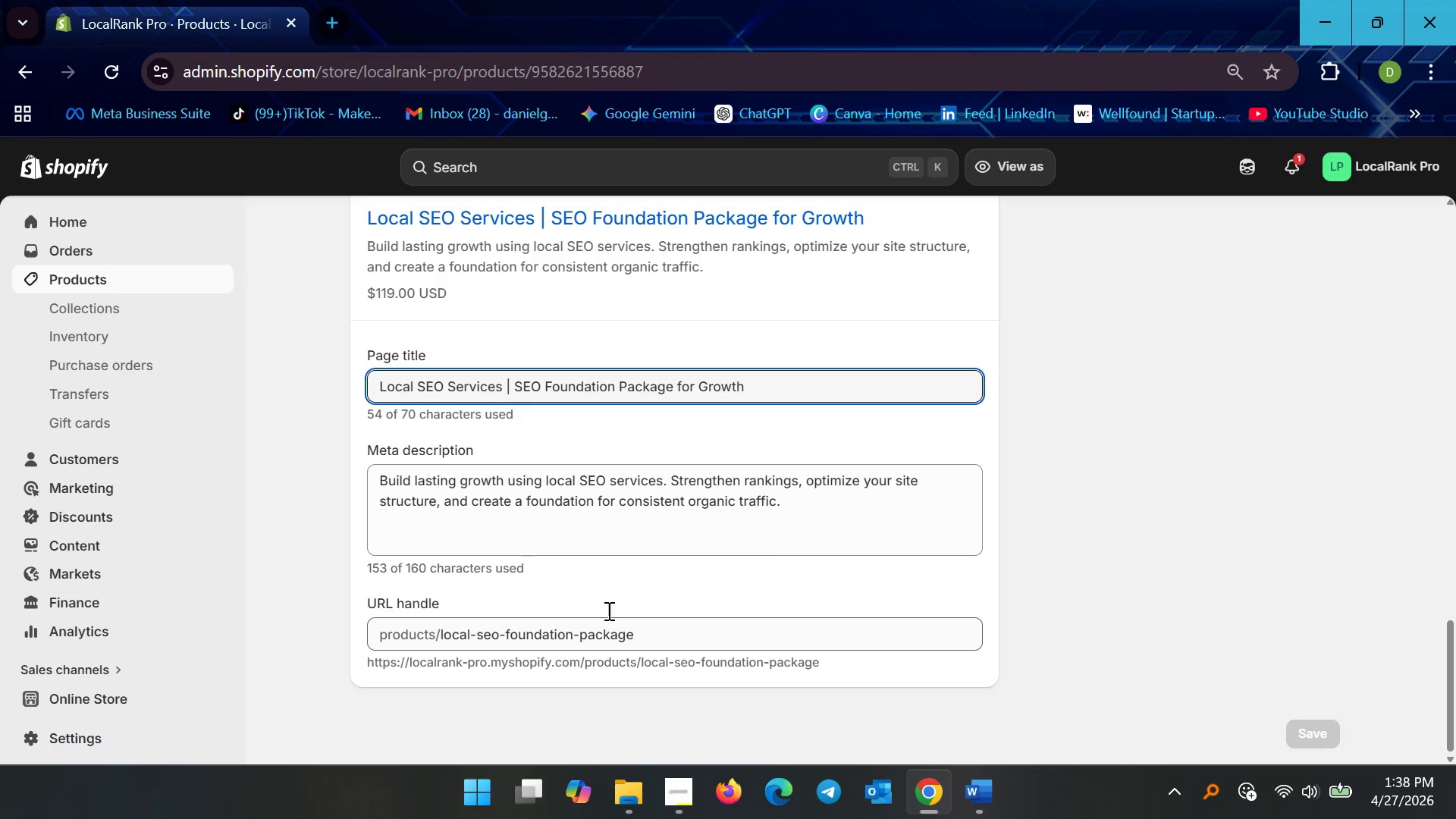 
left_click([137, 280])
 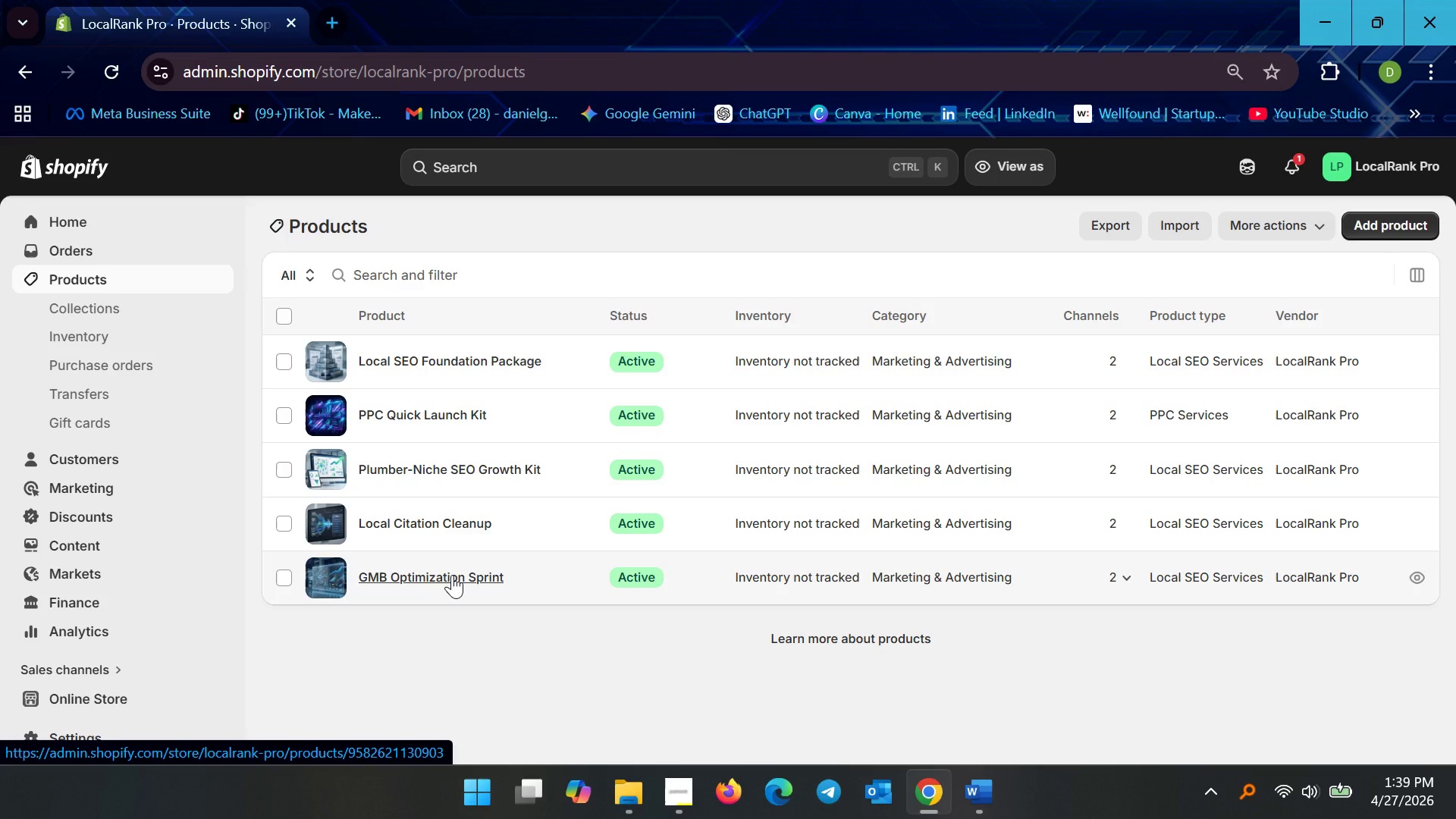 
wait(55.59)
 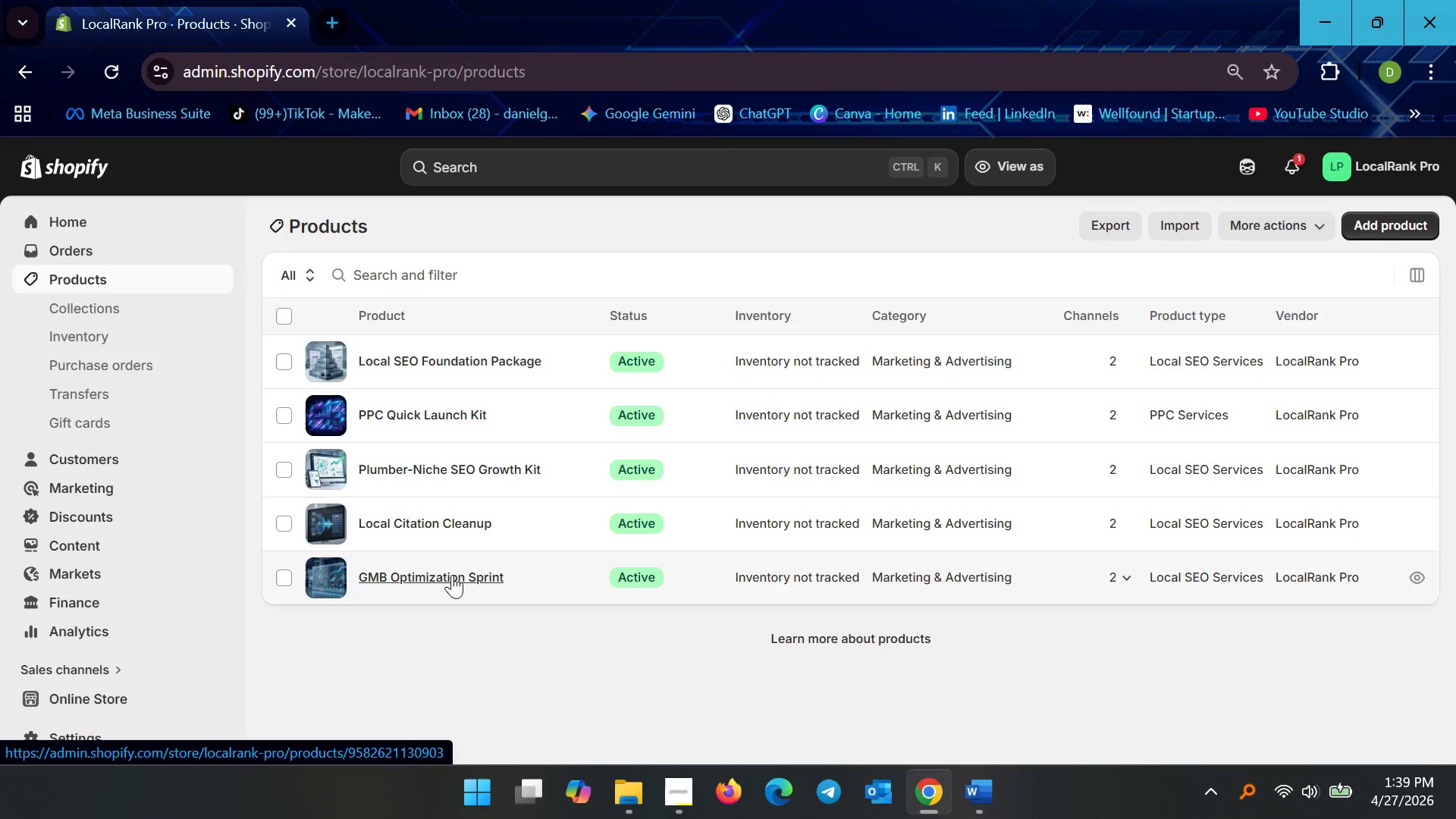 
left_click([104, 303])
 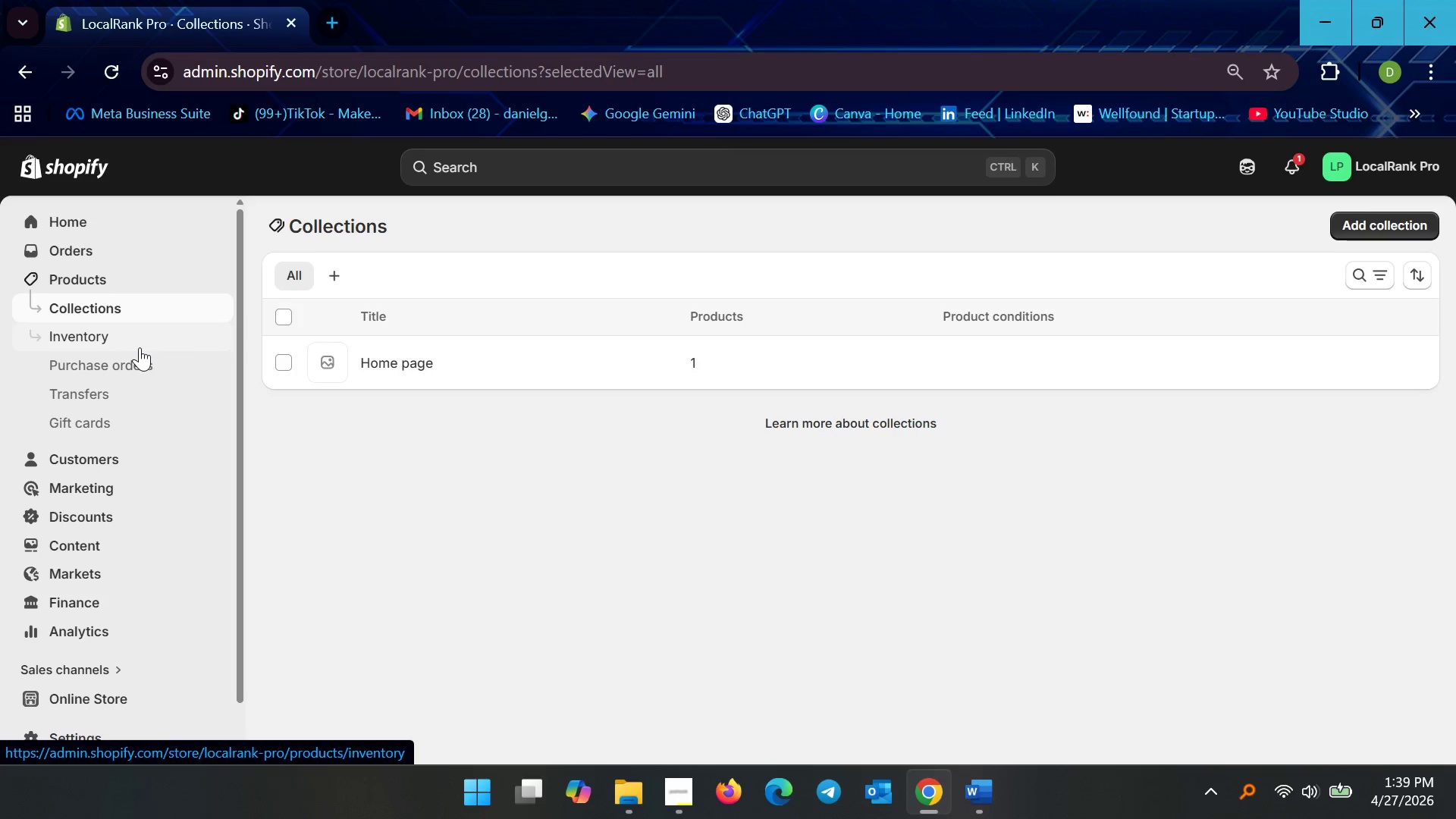 
wait(41.94)
 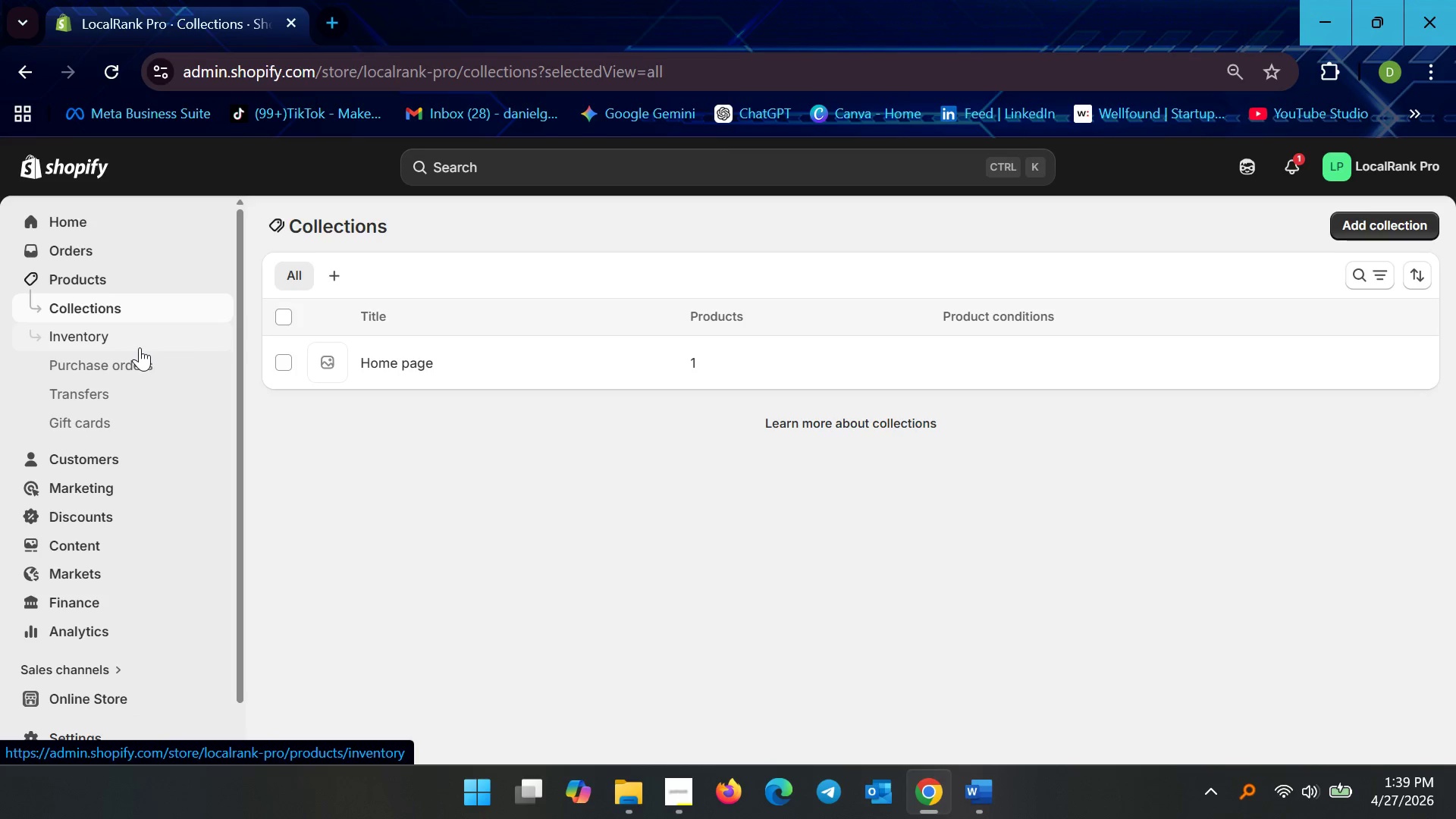 
left_click([277, 367])
 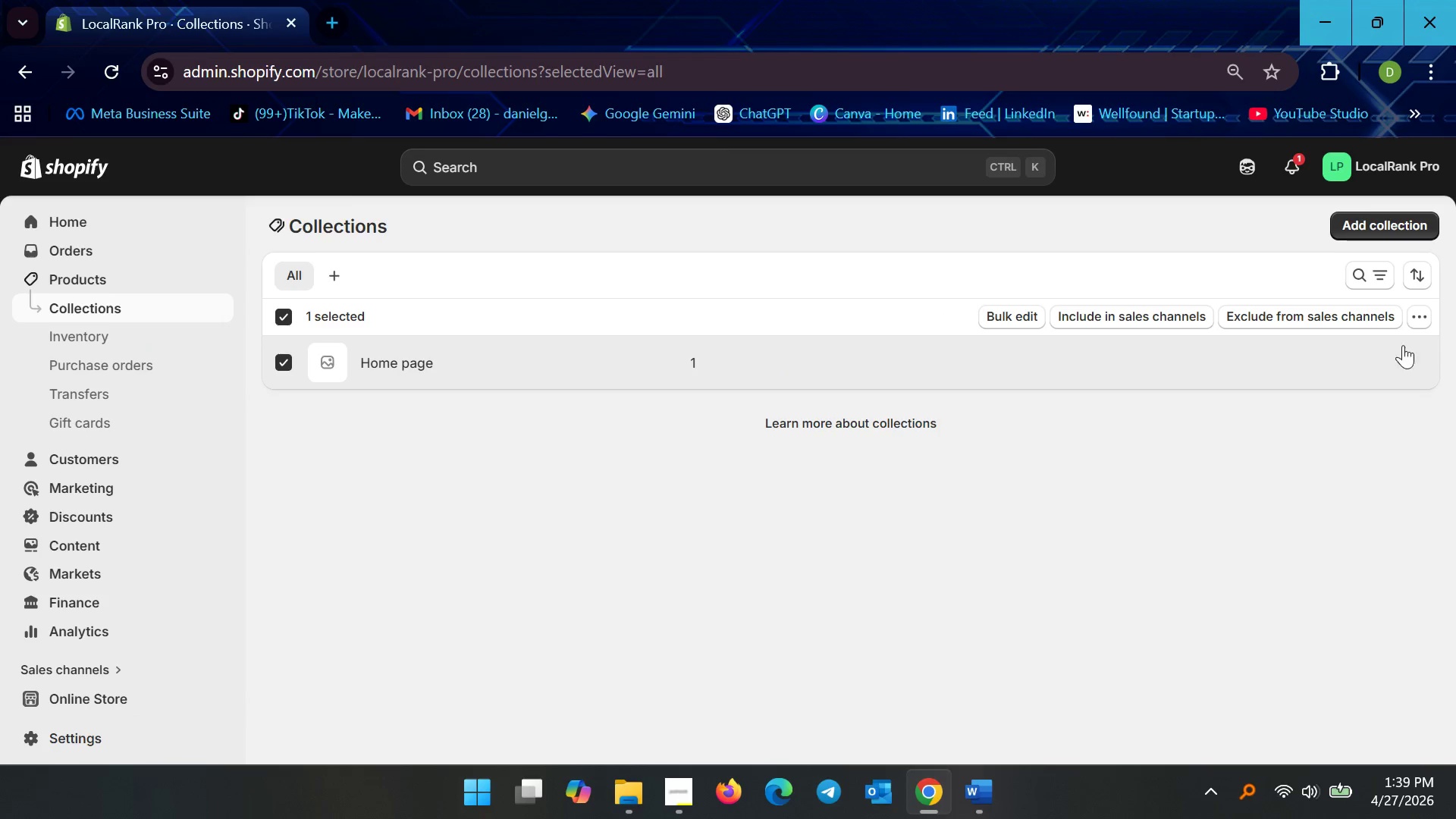 
left_click([1416, 320])
 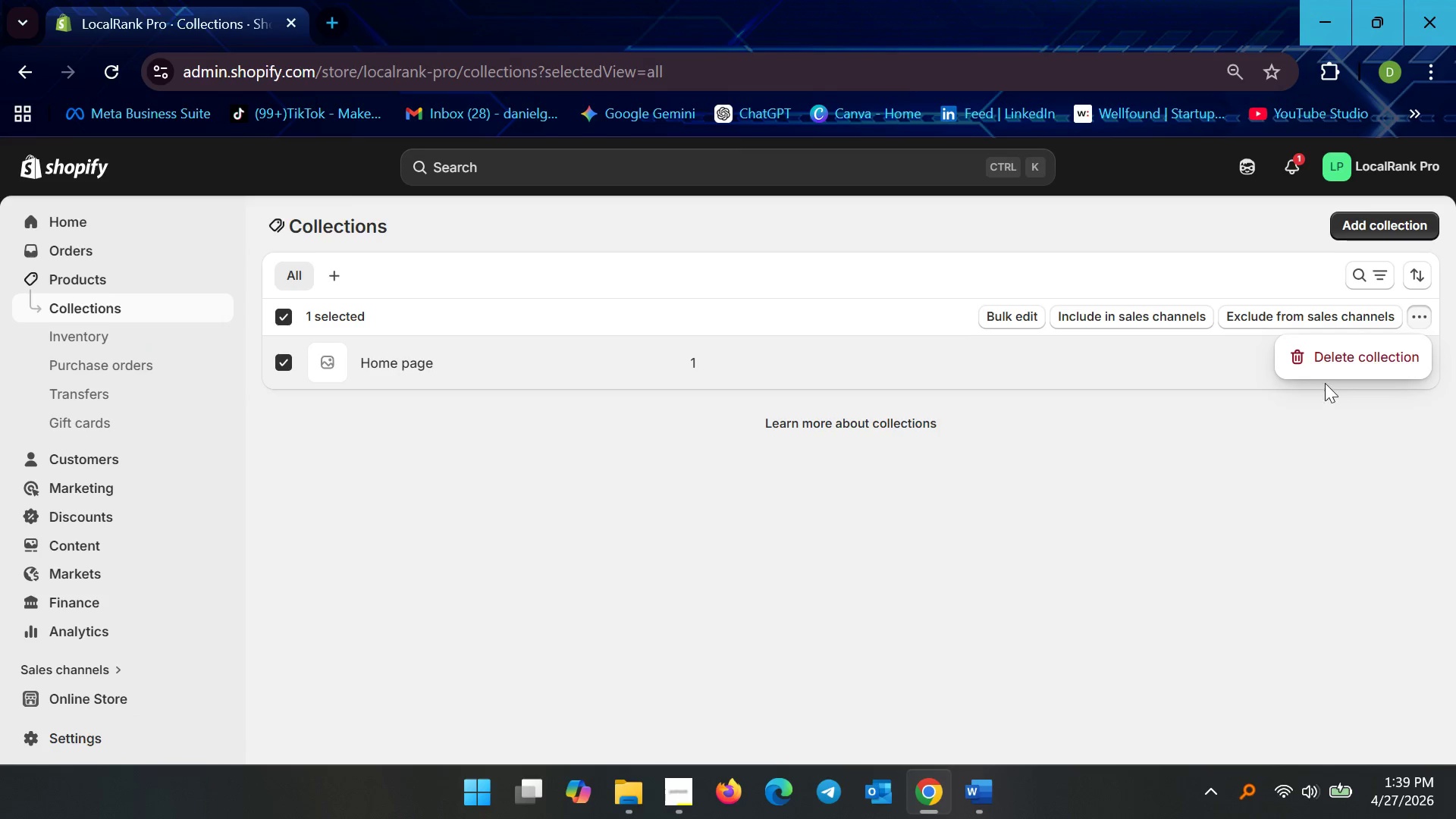 
left_click([1325, 361])
 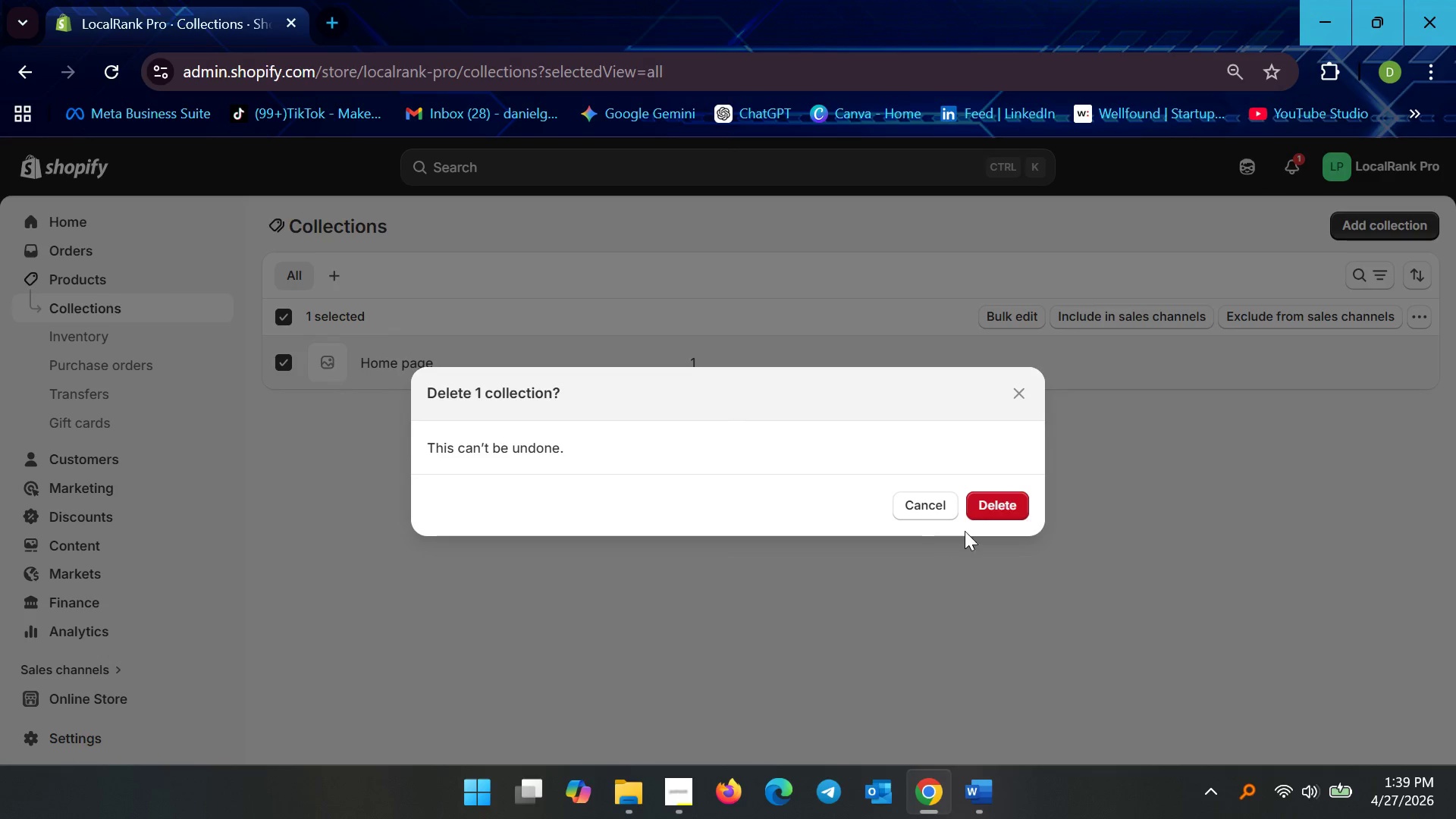 
left_click([992, 516])
 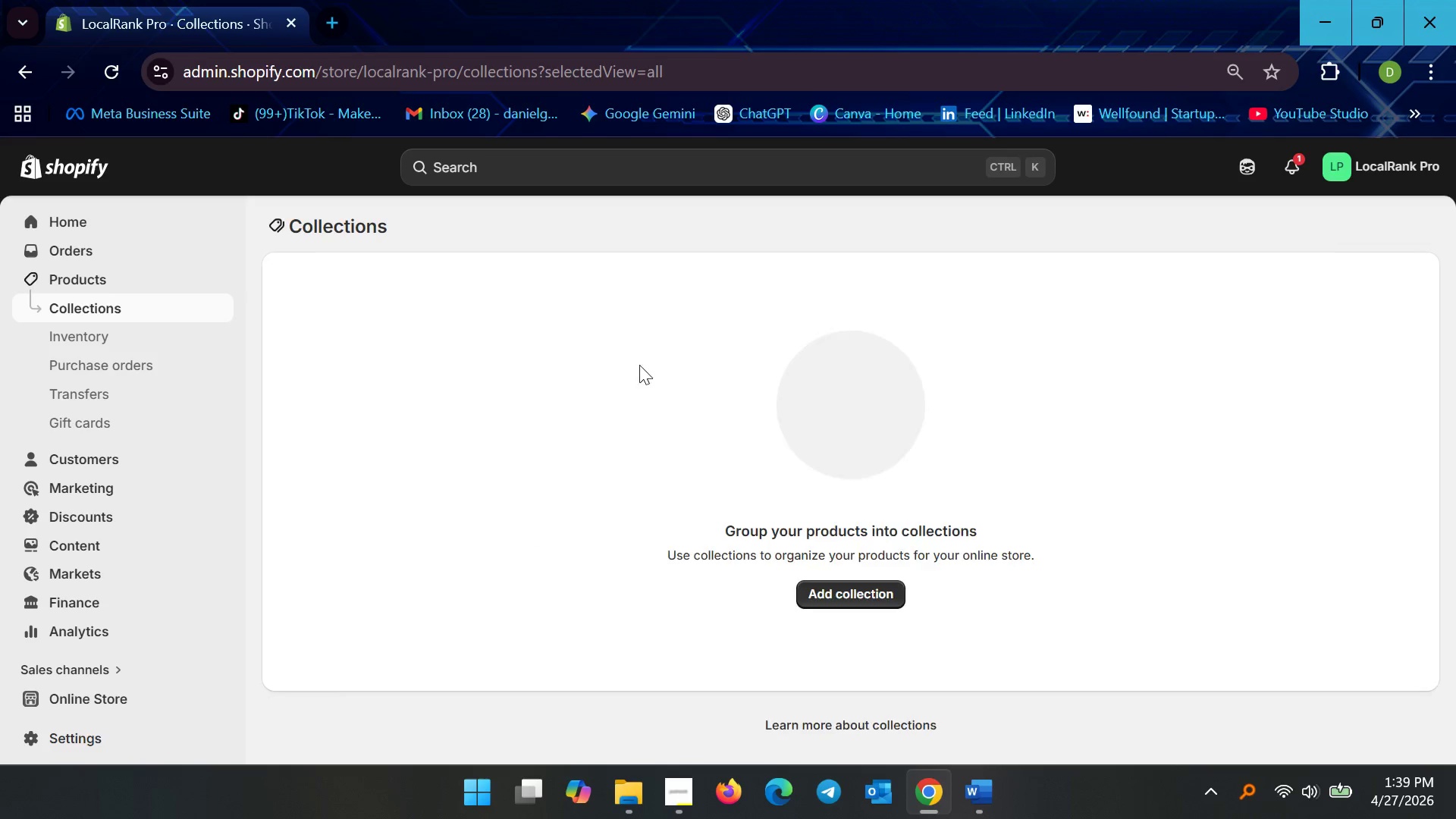 
left_click([898, 598])
 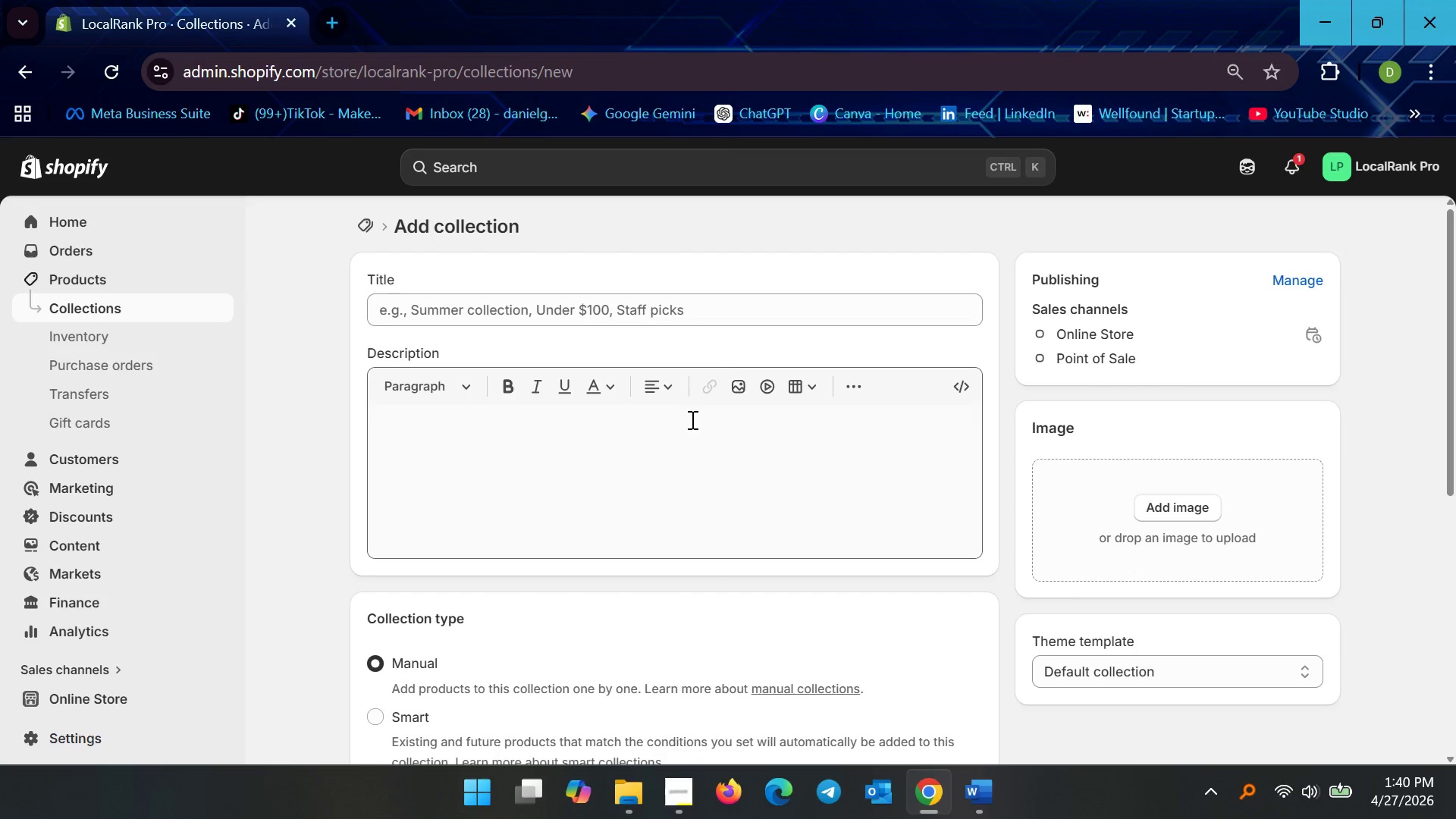 
wait(9.8)
 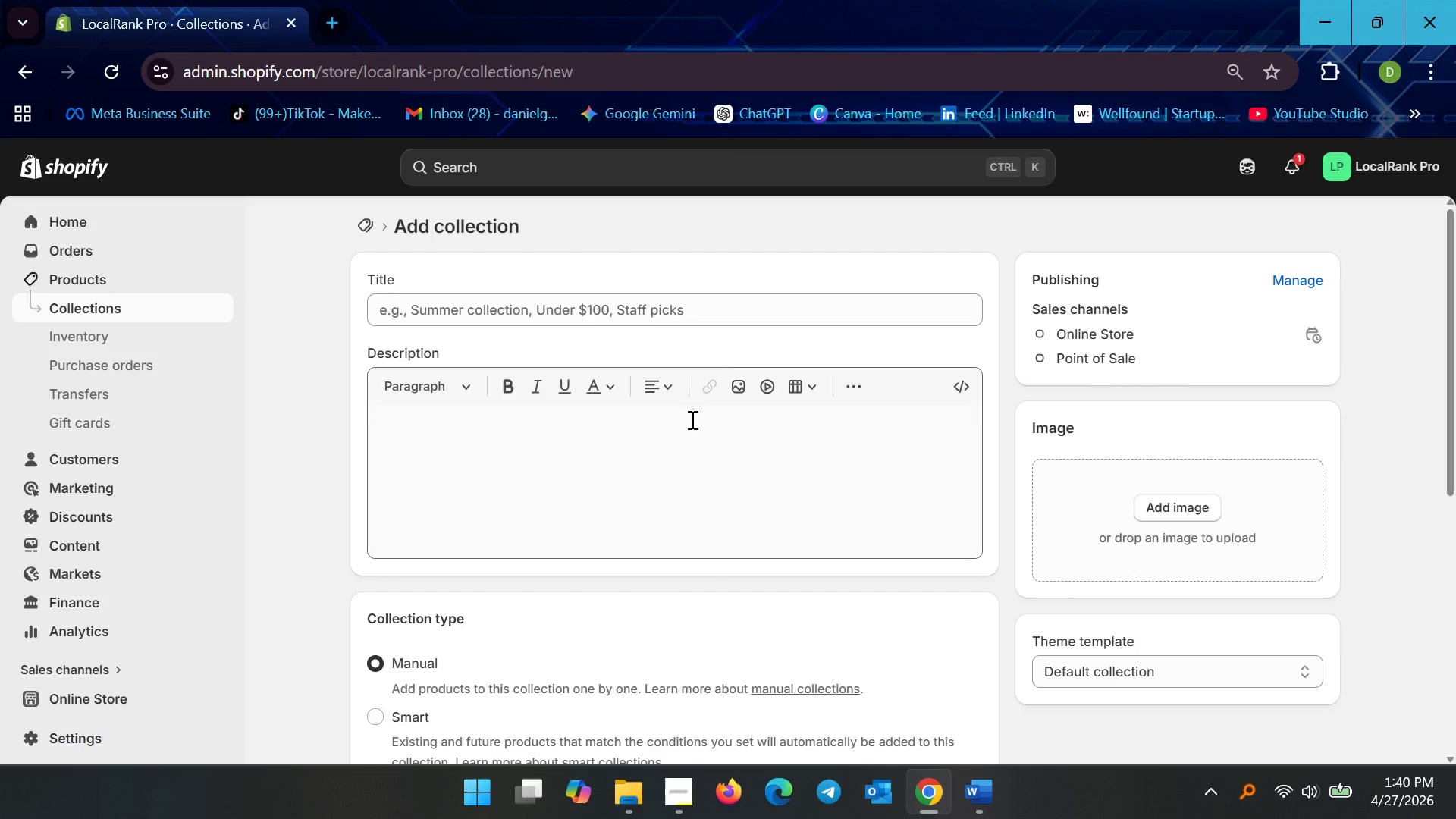 
type(Local)
 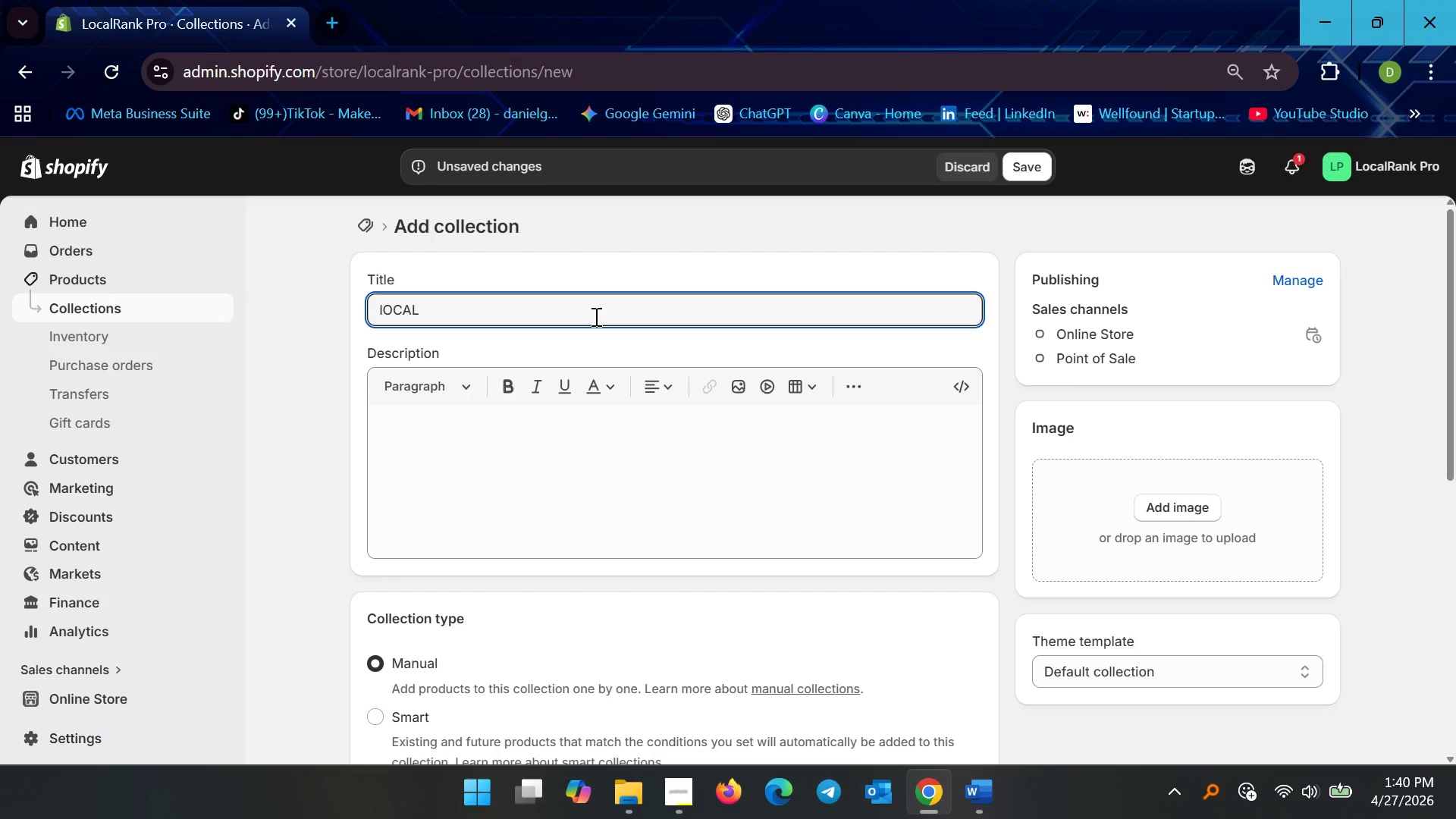 
key(Control+ControlLeft)
 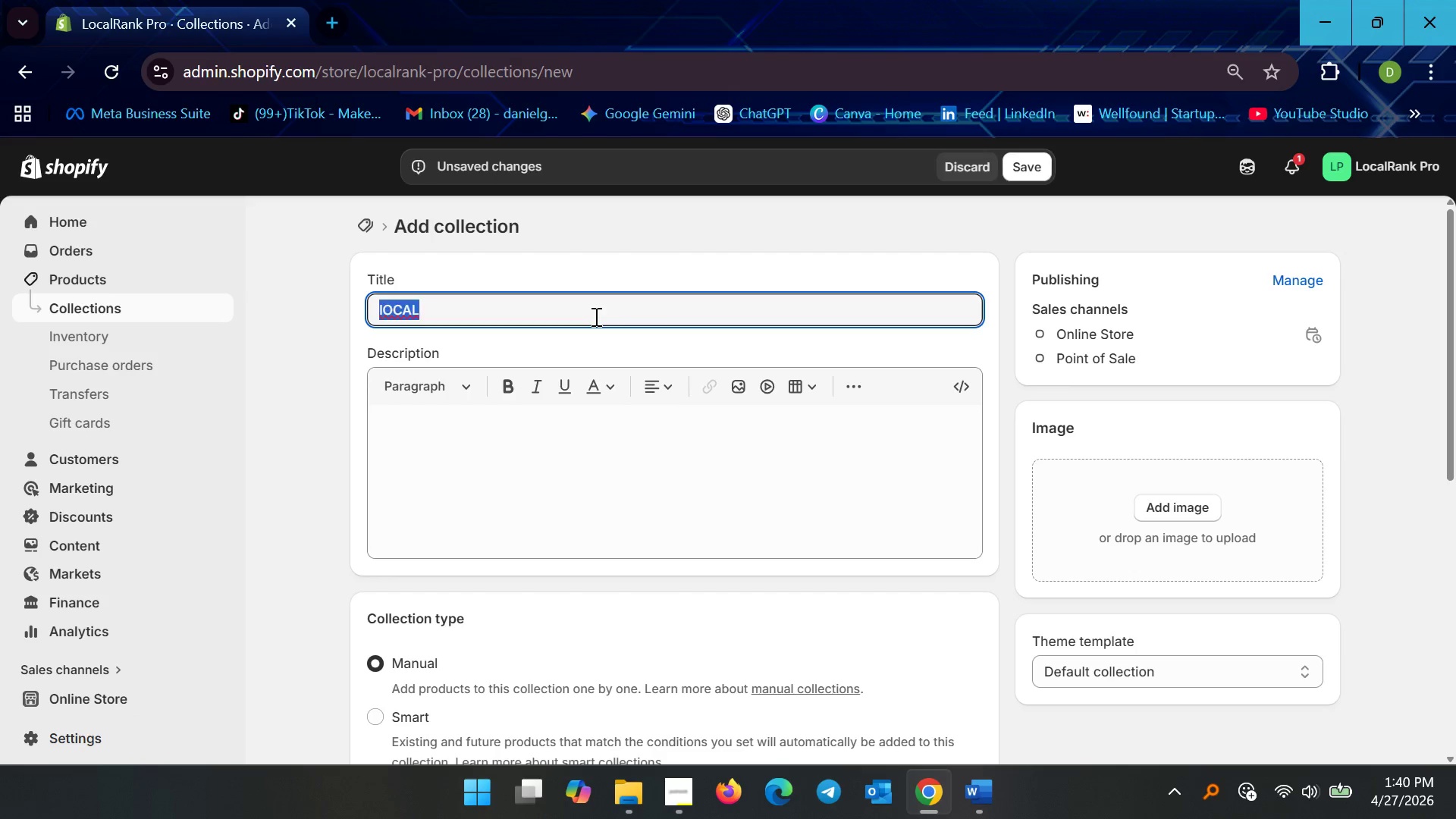 
key(Control+A)
 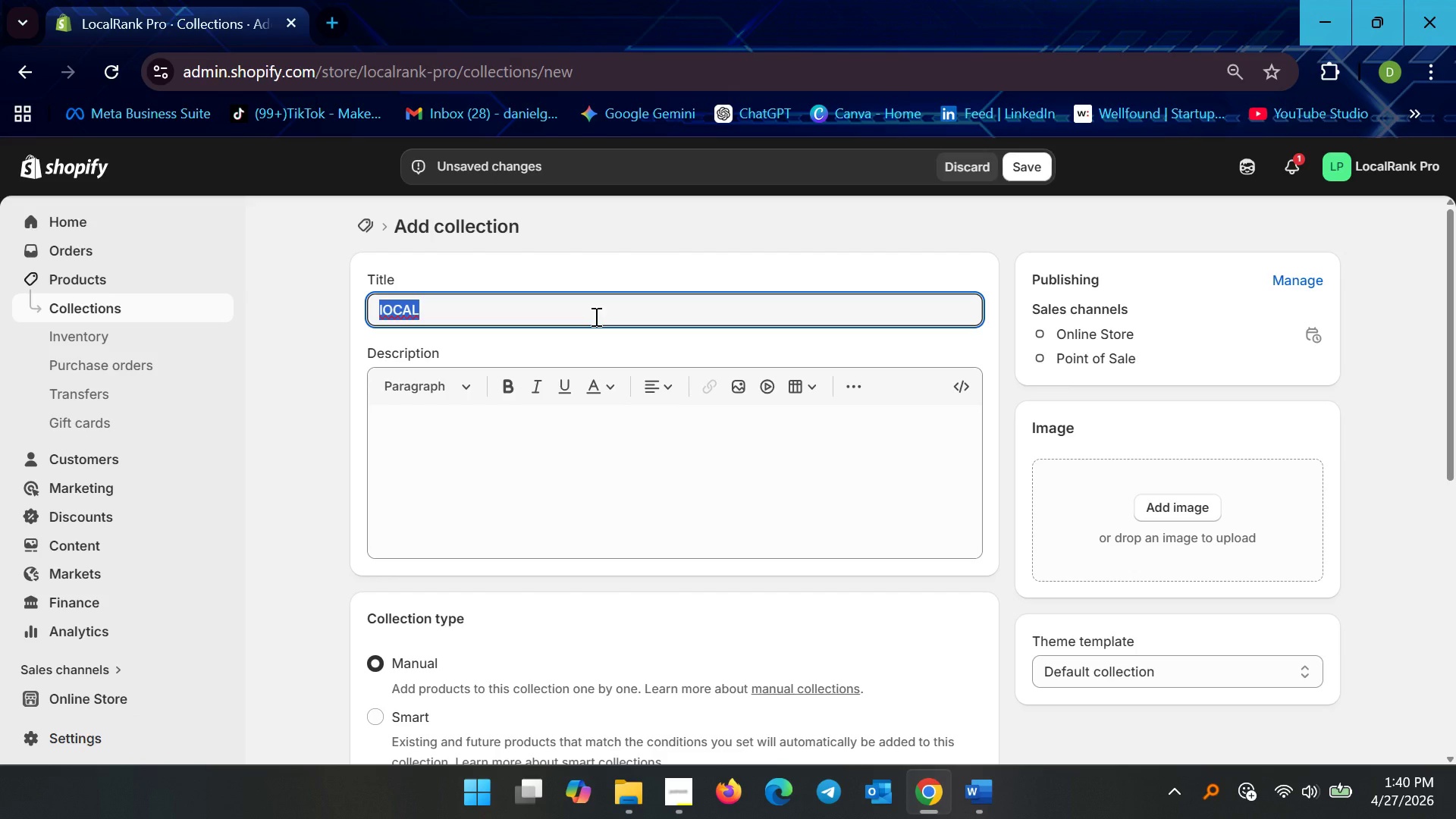 
type(Local SEO Services)
 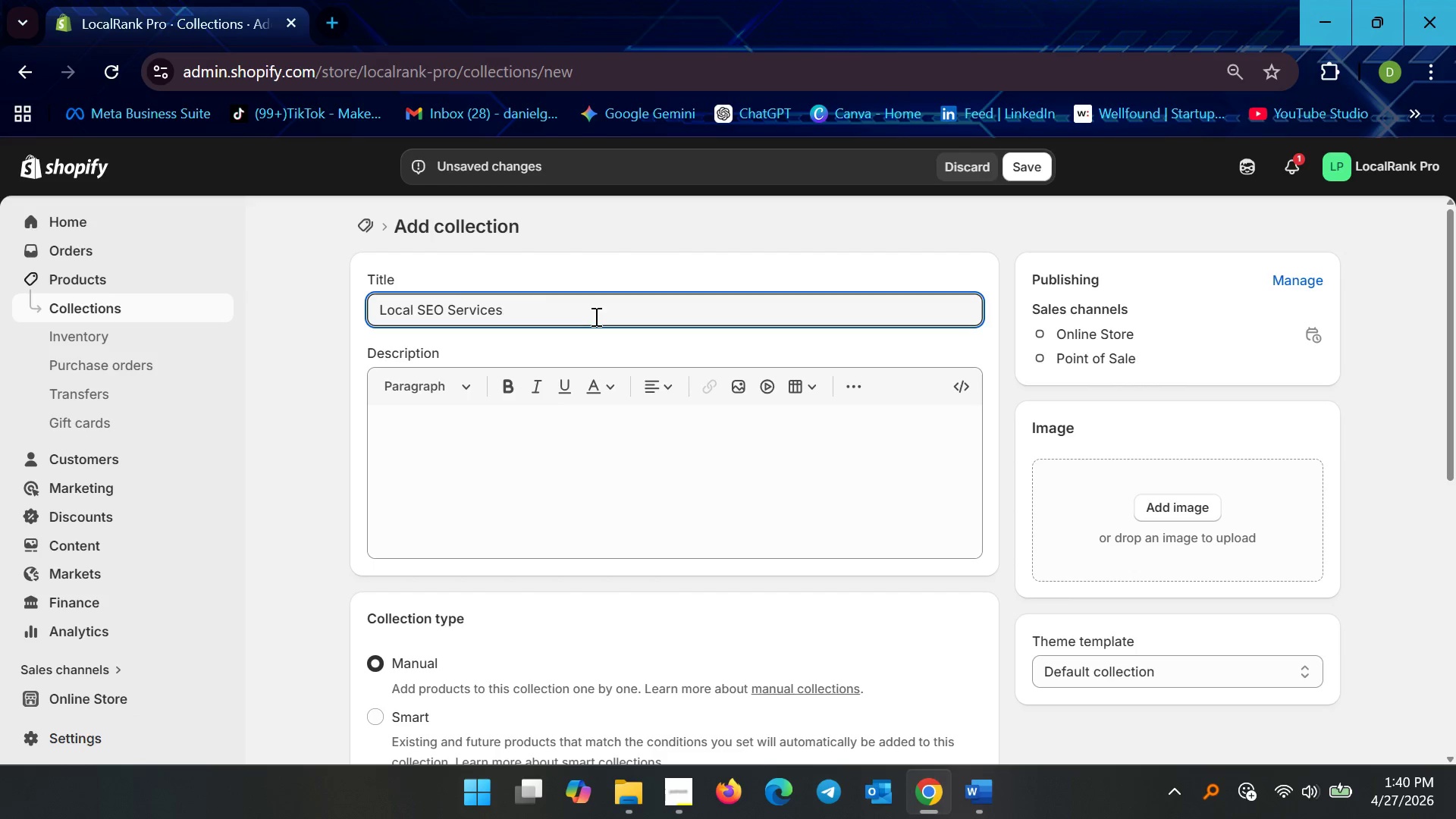 
scroll: coordinate [612, 457], scroll_direction: down, amount: 2.0
 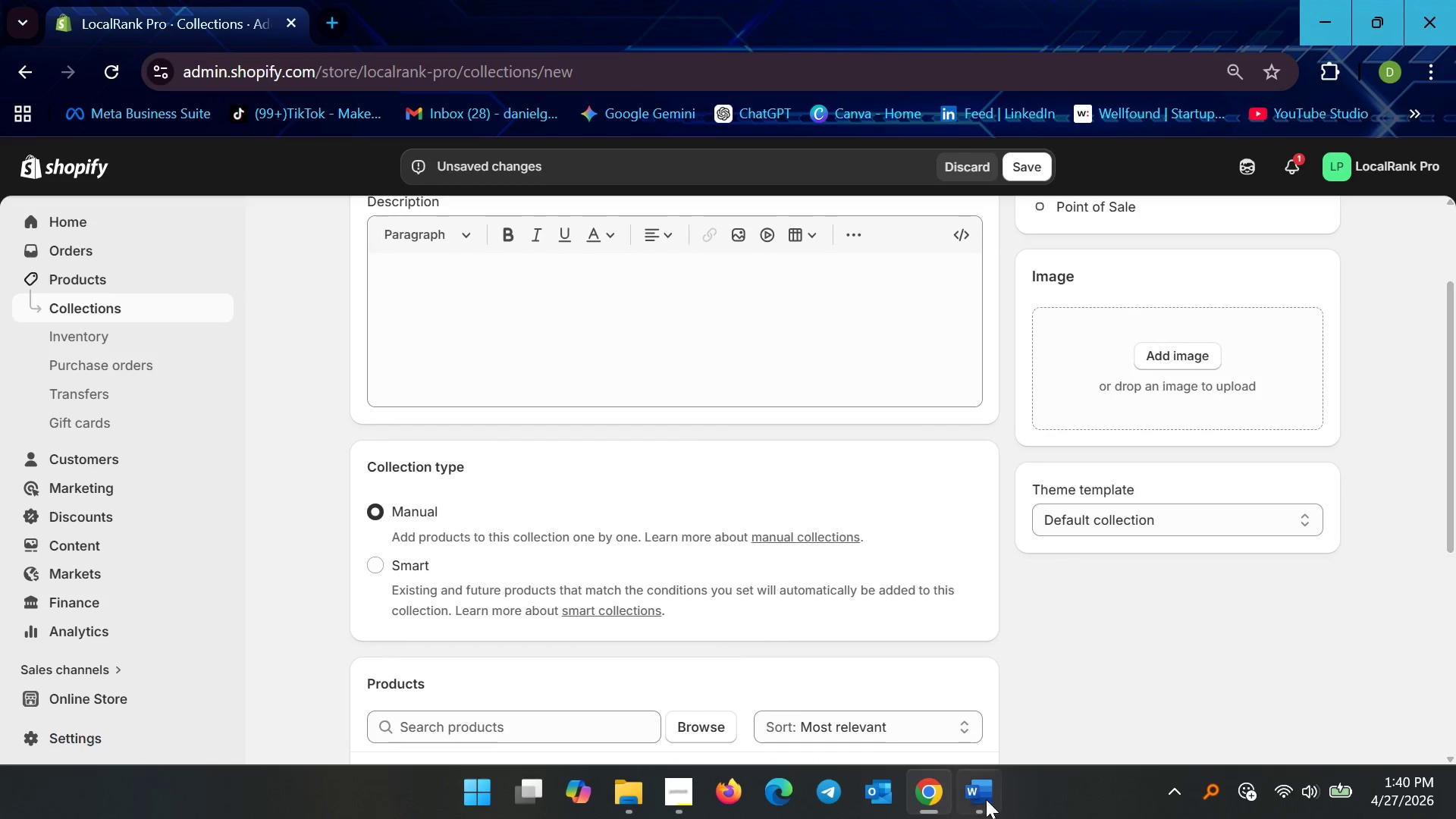 
left_click([967, 808])
 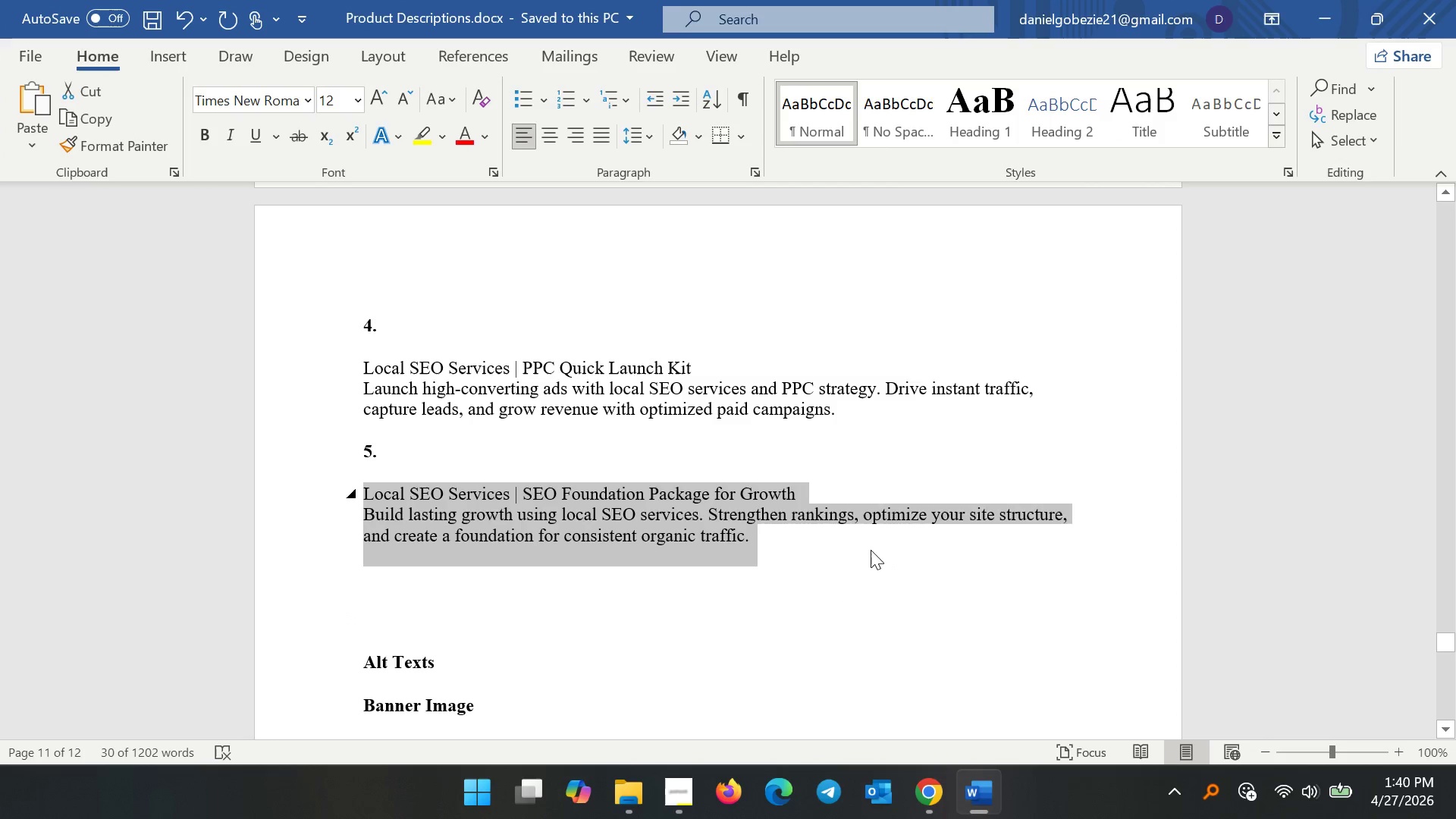 
left_click([871, 550])
 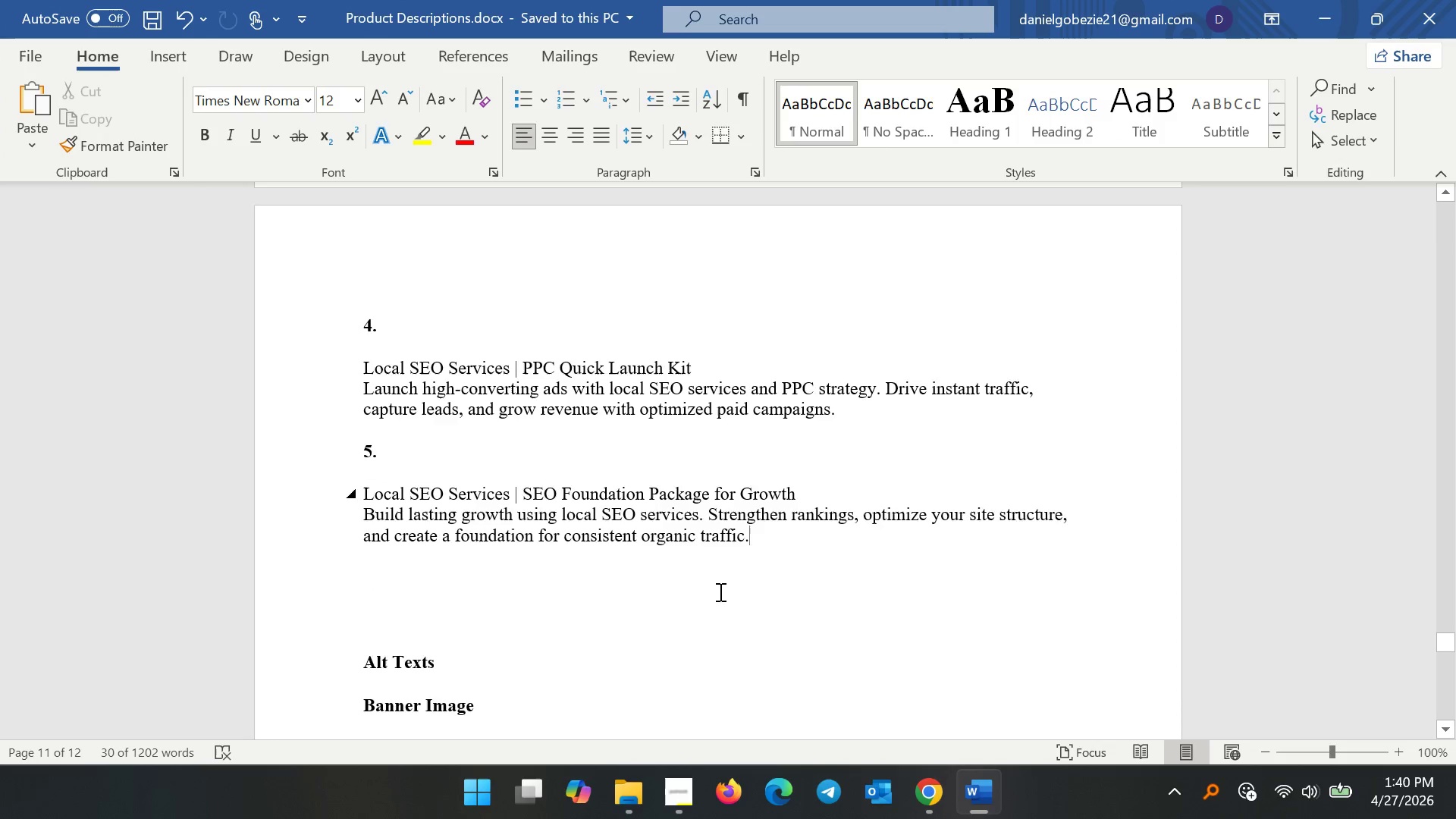 
scroll: coordinate [769, 536], scroll_direction: up, amount: 28.0
 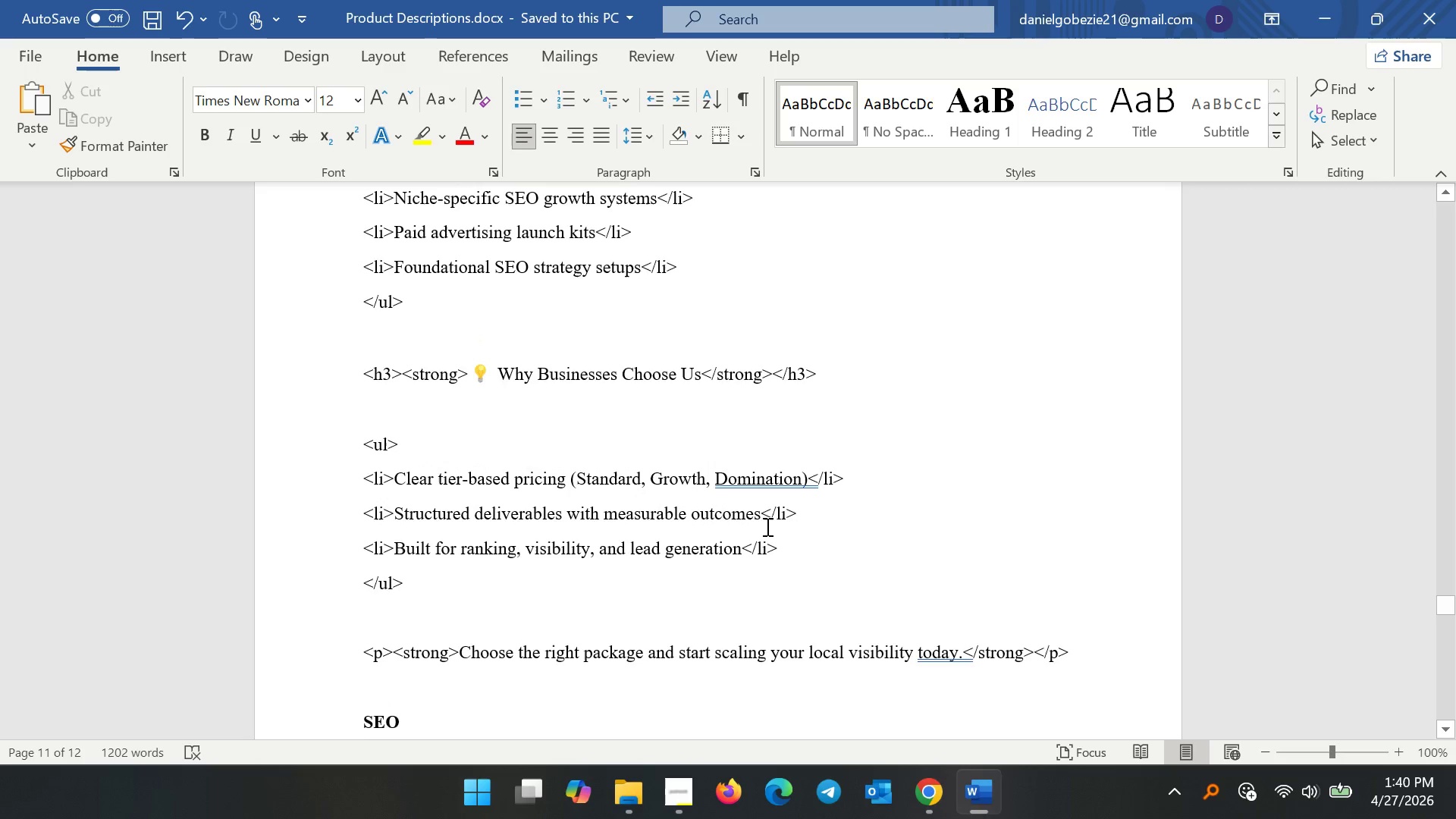 
scroll: coordinate [765, 535], scroll_direction: down, amount: 1.0
 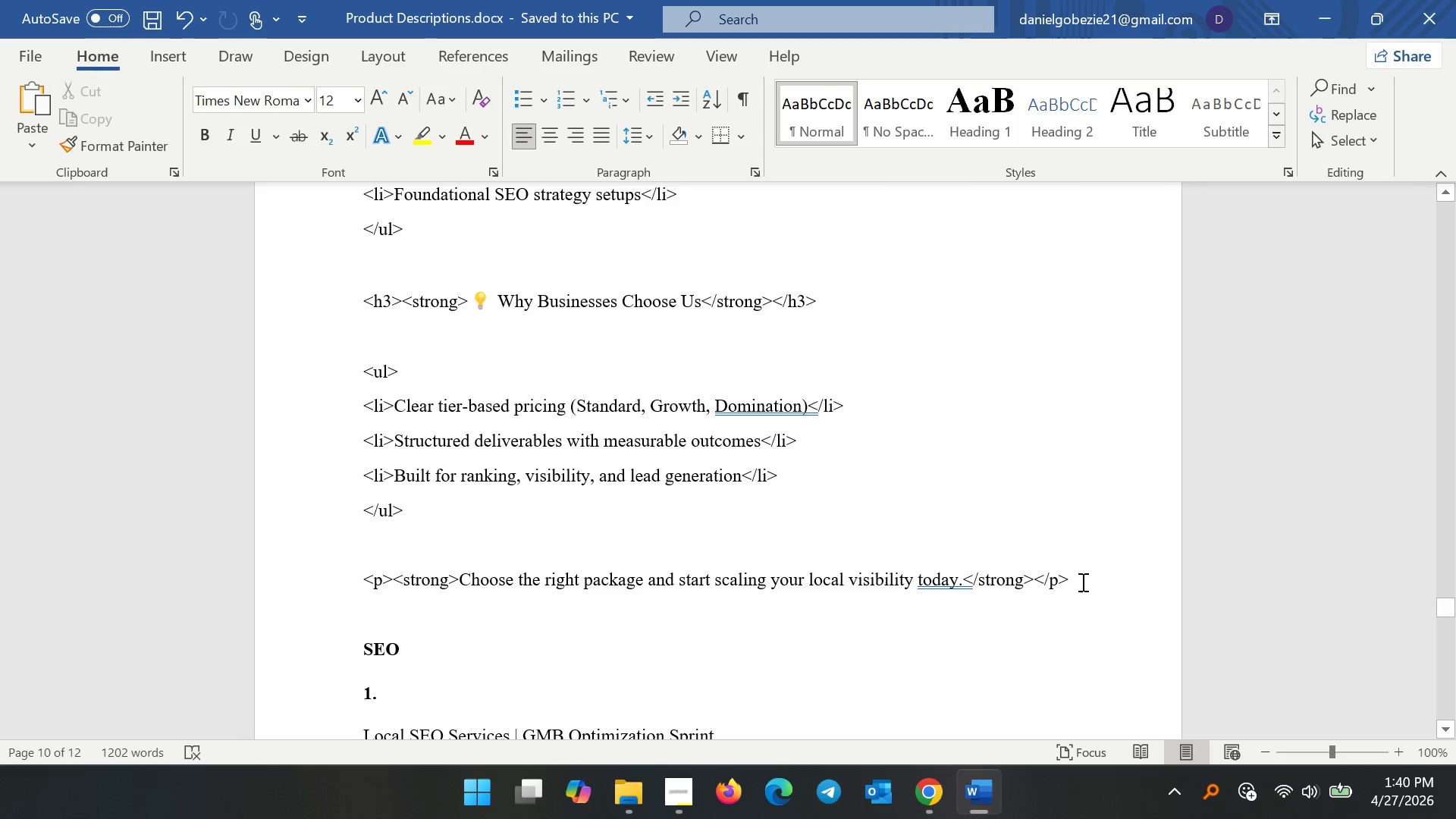 
left_click_drag(start_coordinate=[1080, 582], to_coordinate=[362, 388])
 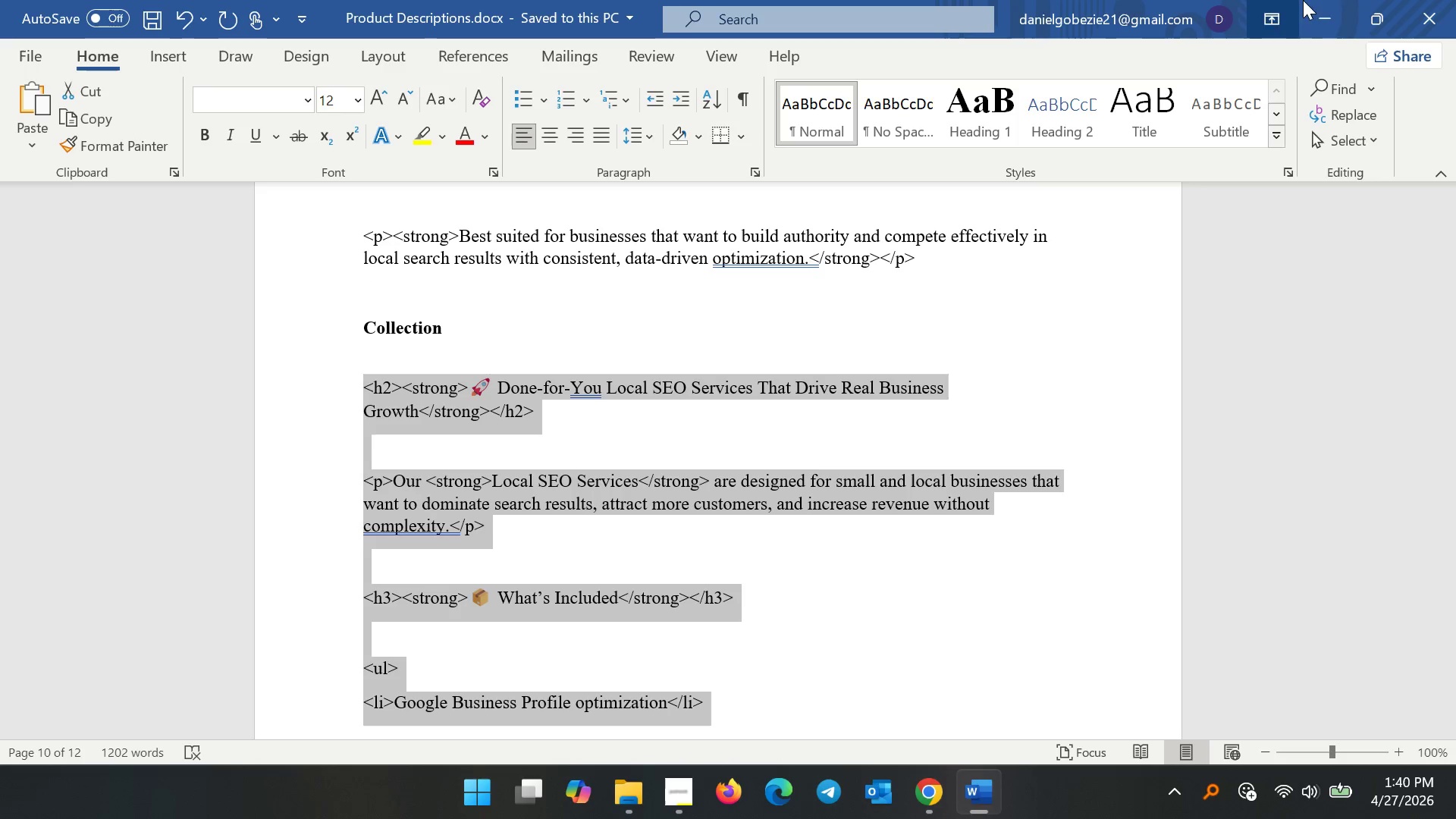 
key(Control+C)
 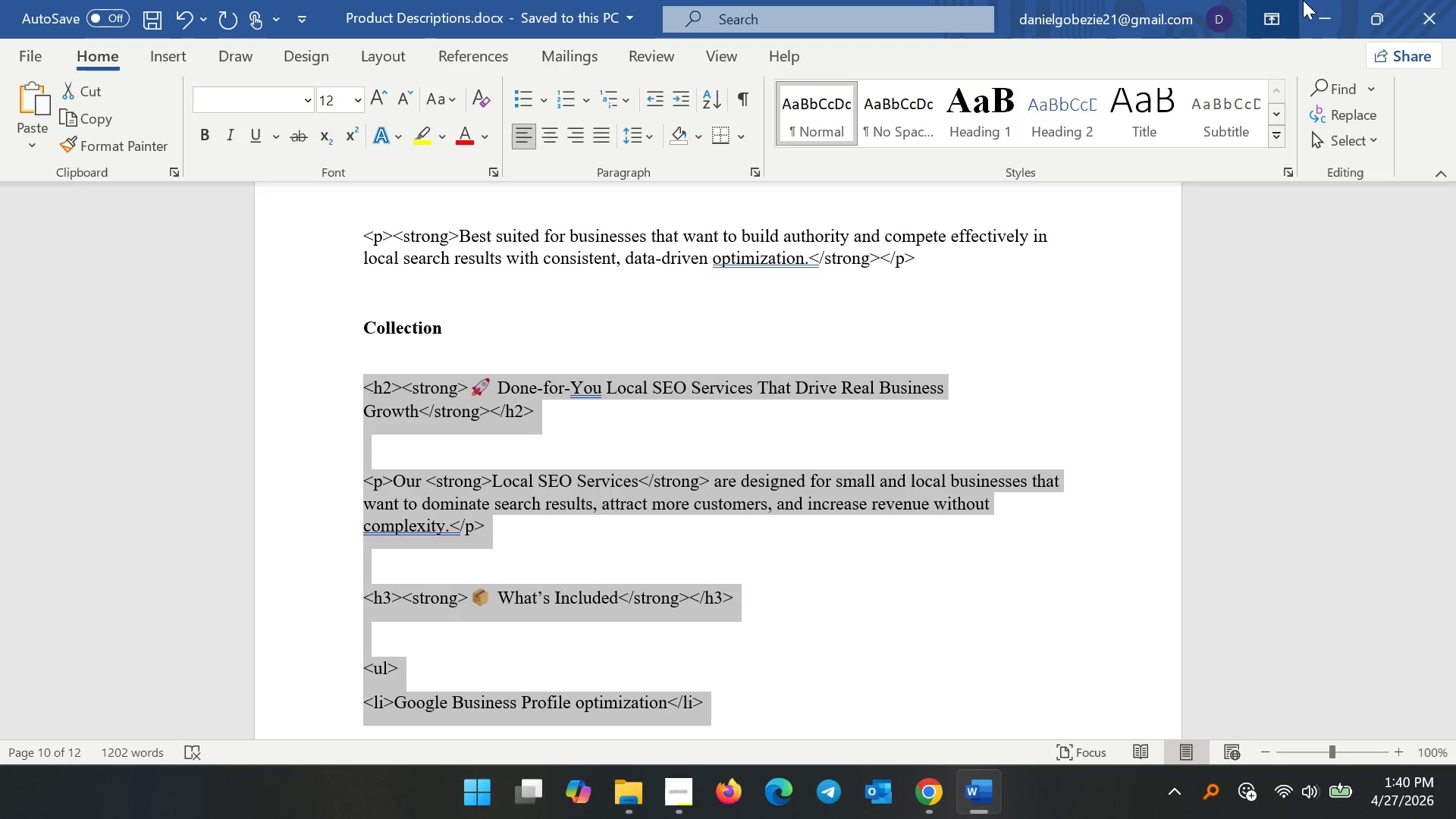 
key(Control+C)
 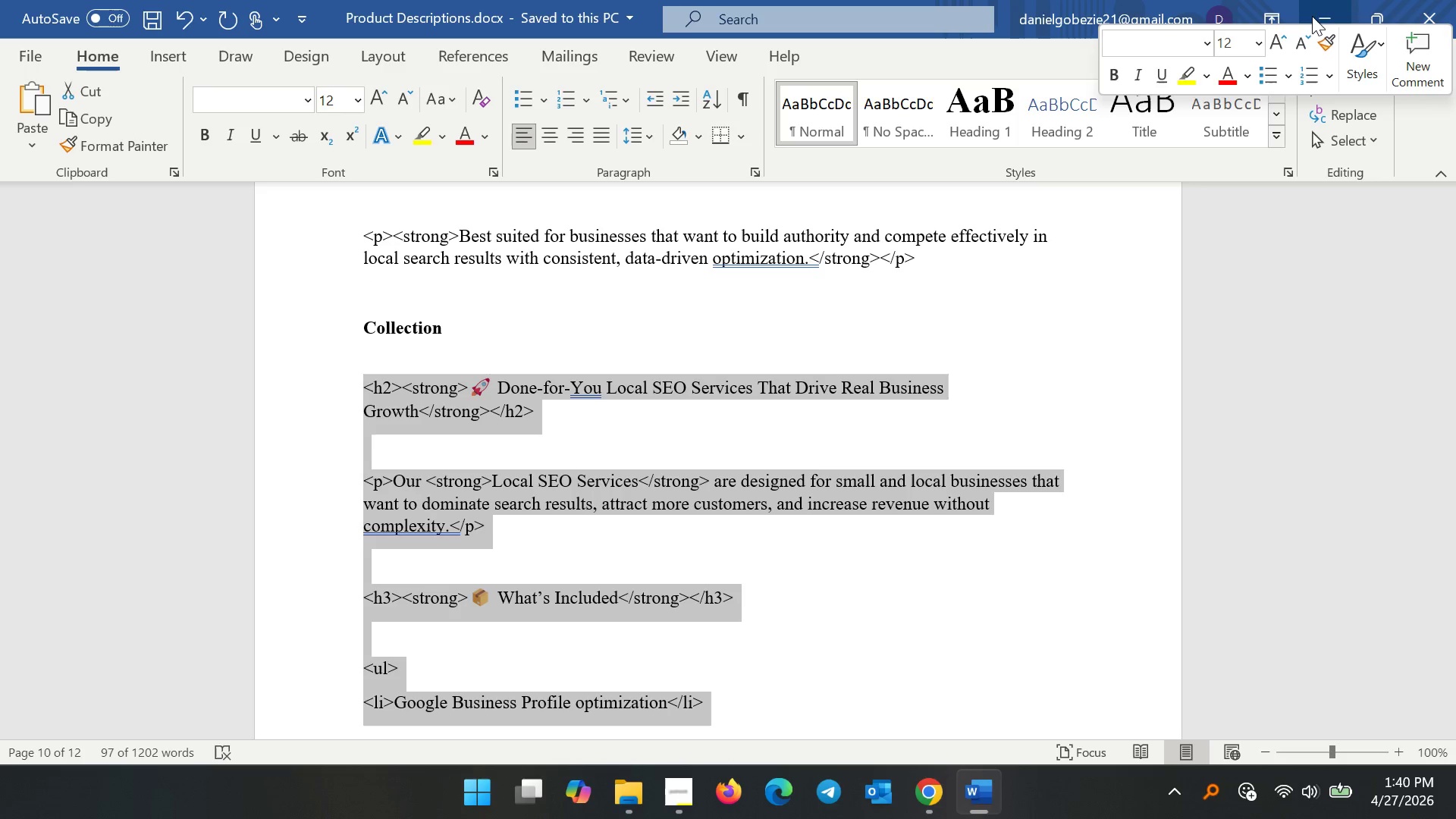 
left_click([1312, 16])
 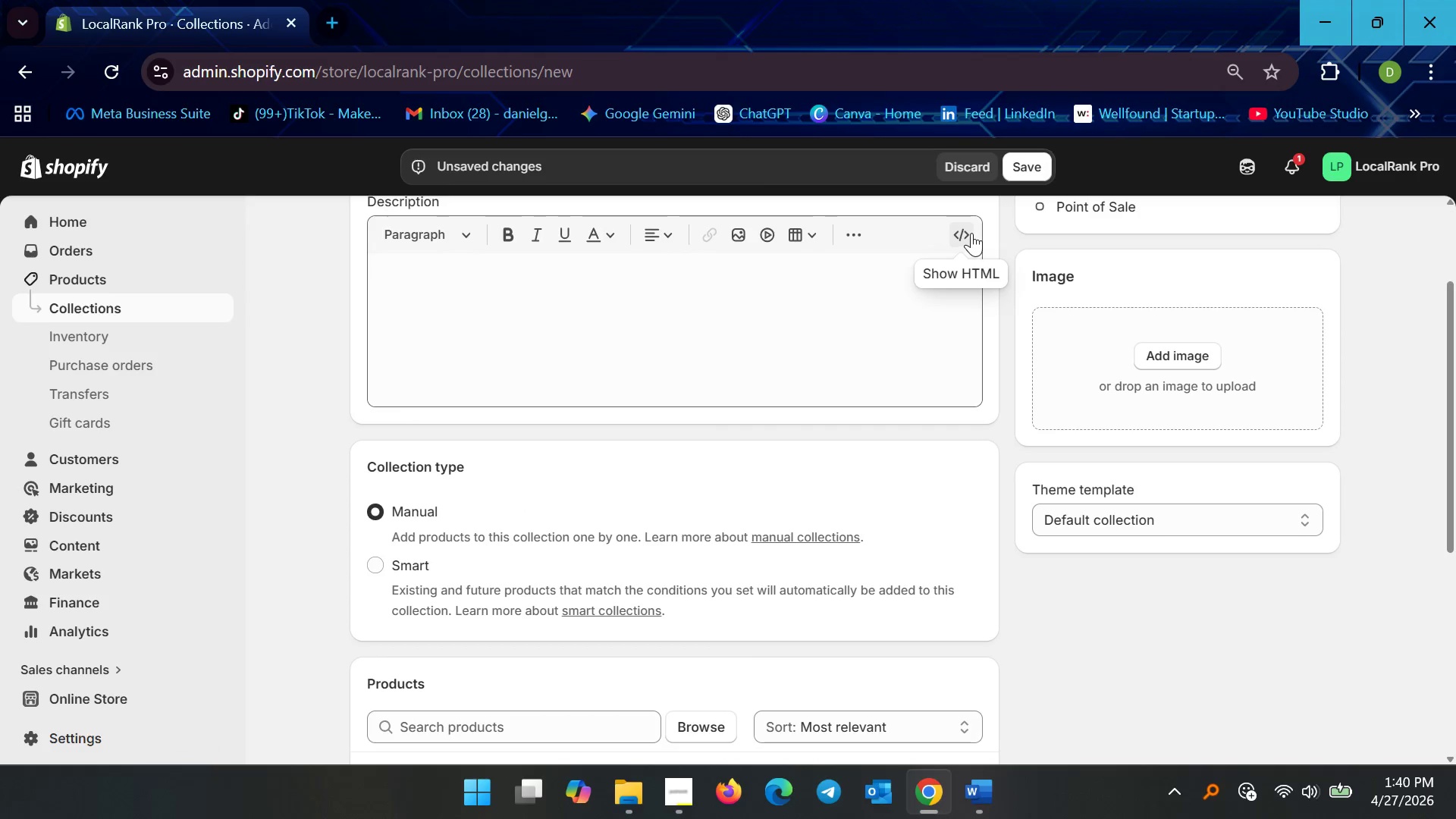 
left_click_drag(start_coordinate=[750, 344], to_coordinate=[750, 347])
 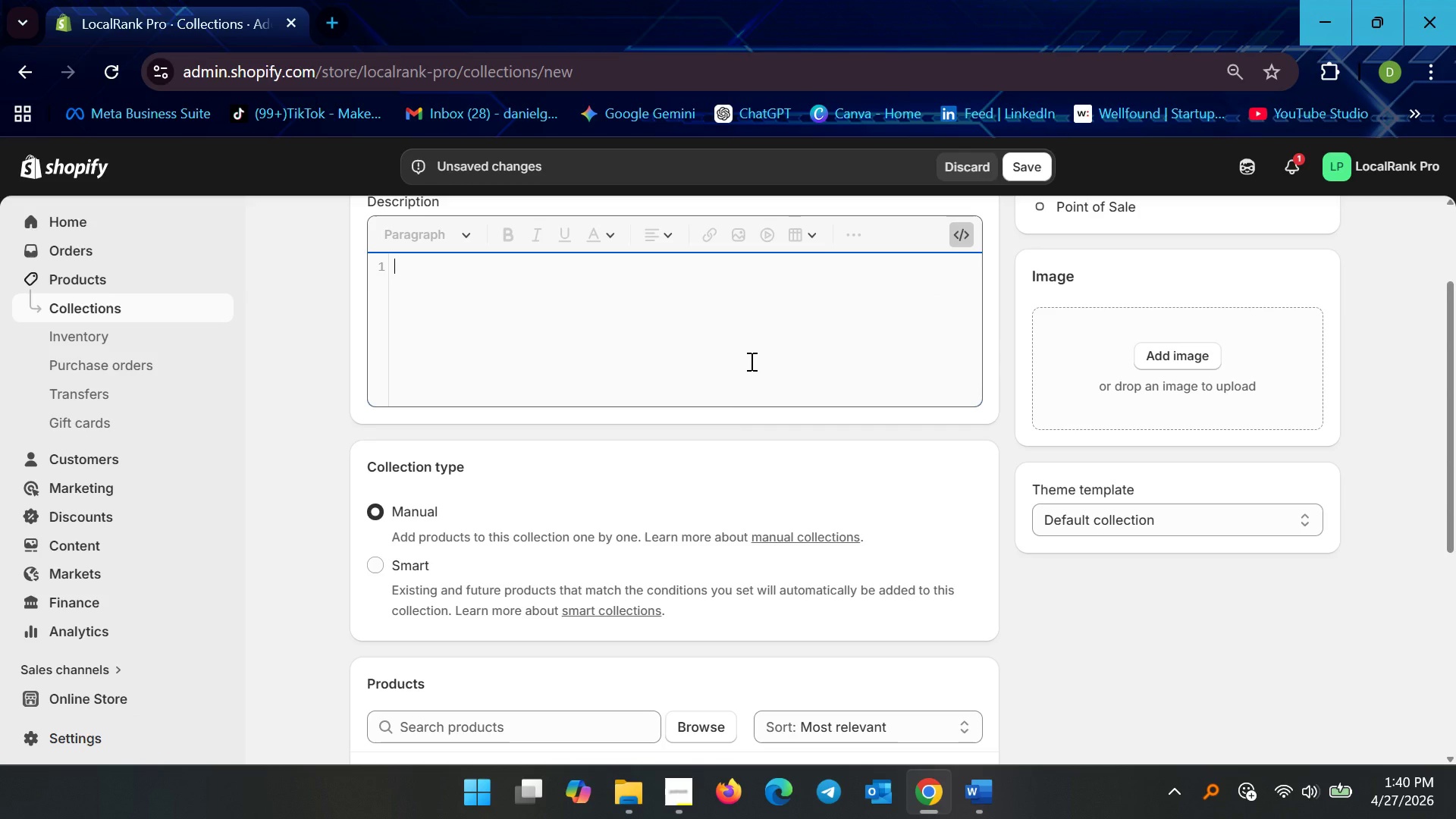 
key(Control+V)
 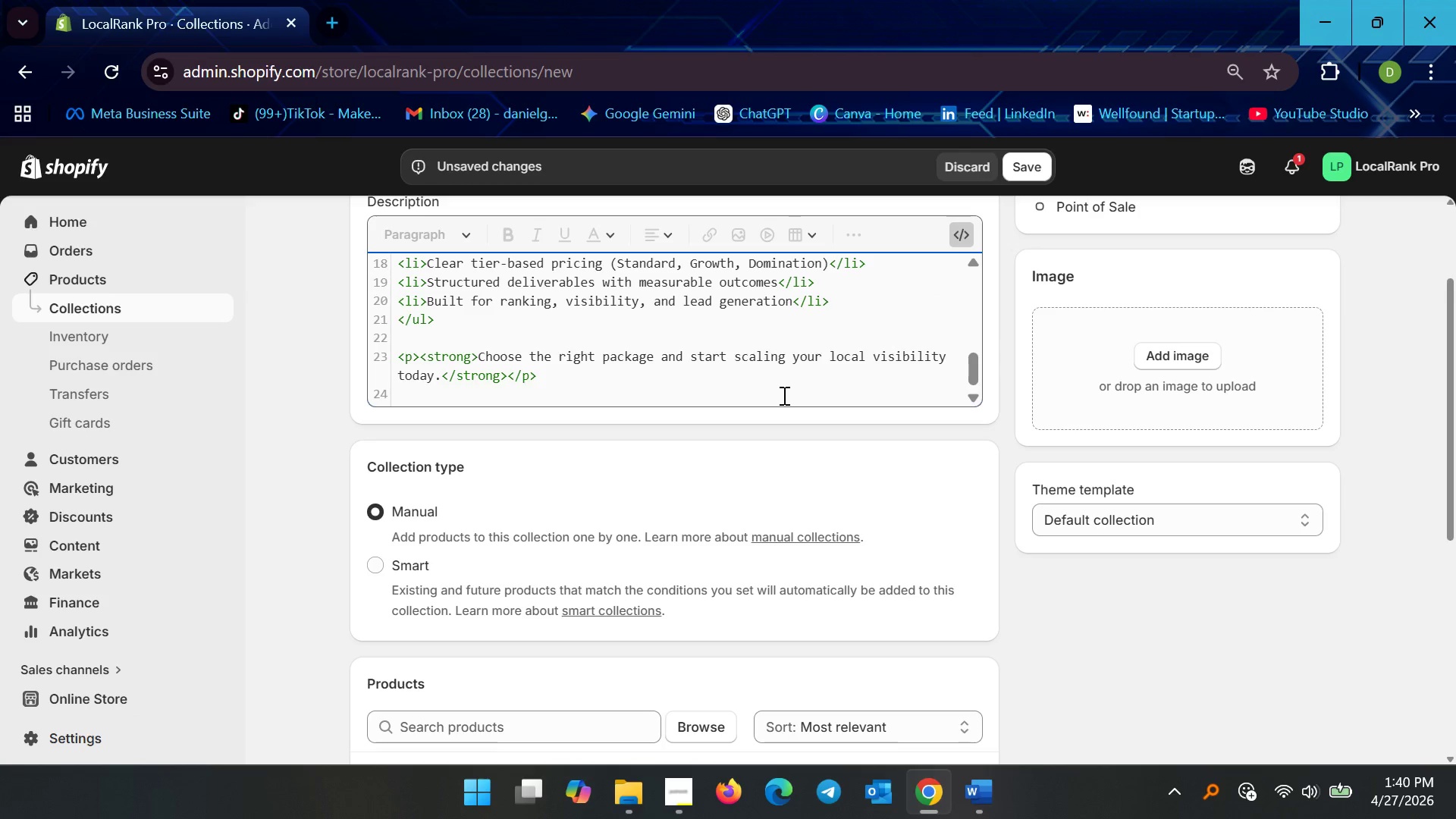 
key(Backspace)
 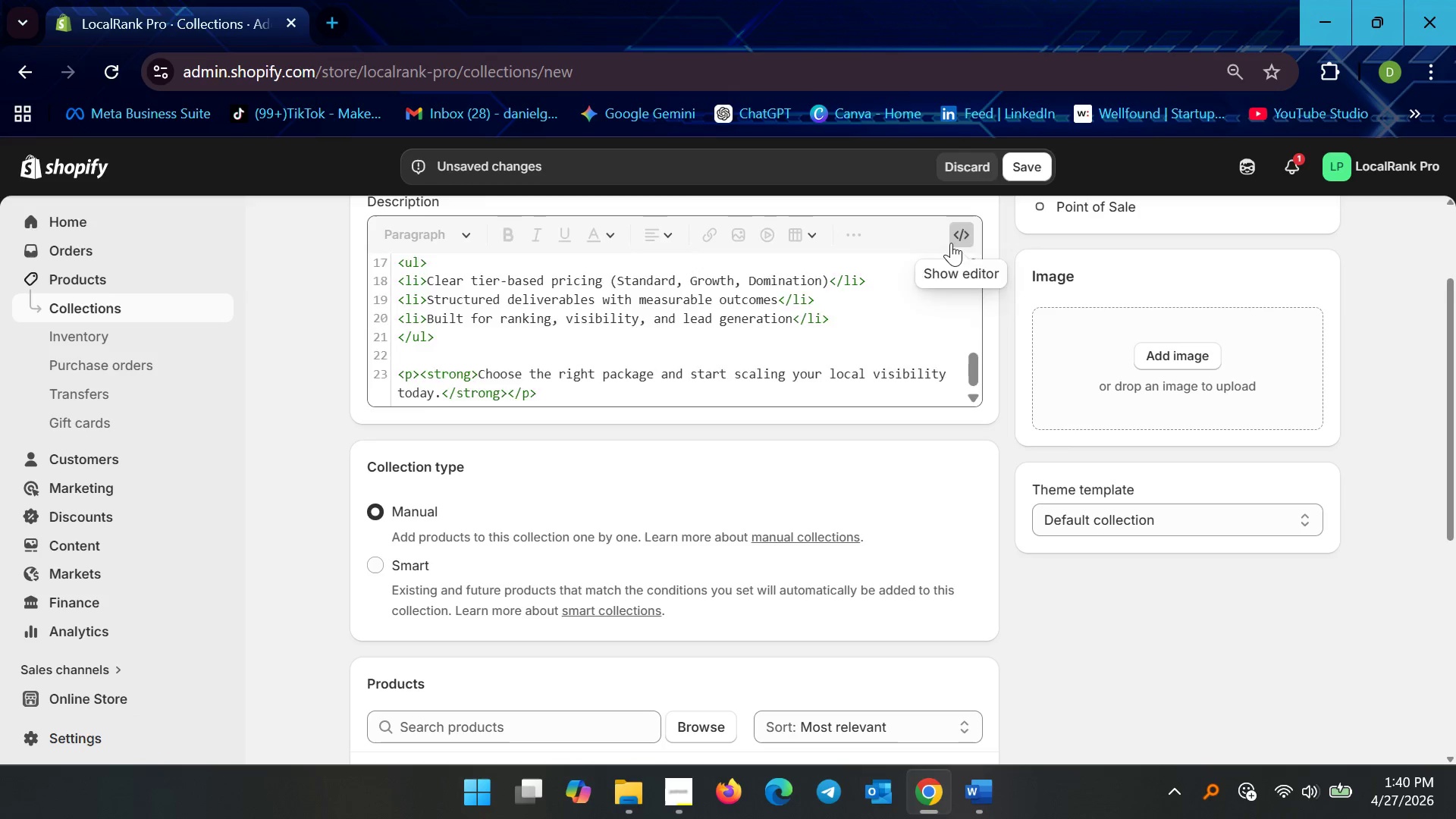 
double_click([620, 357])
 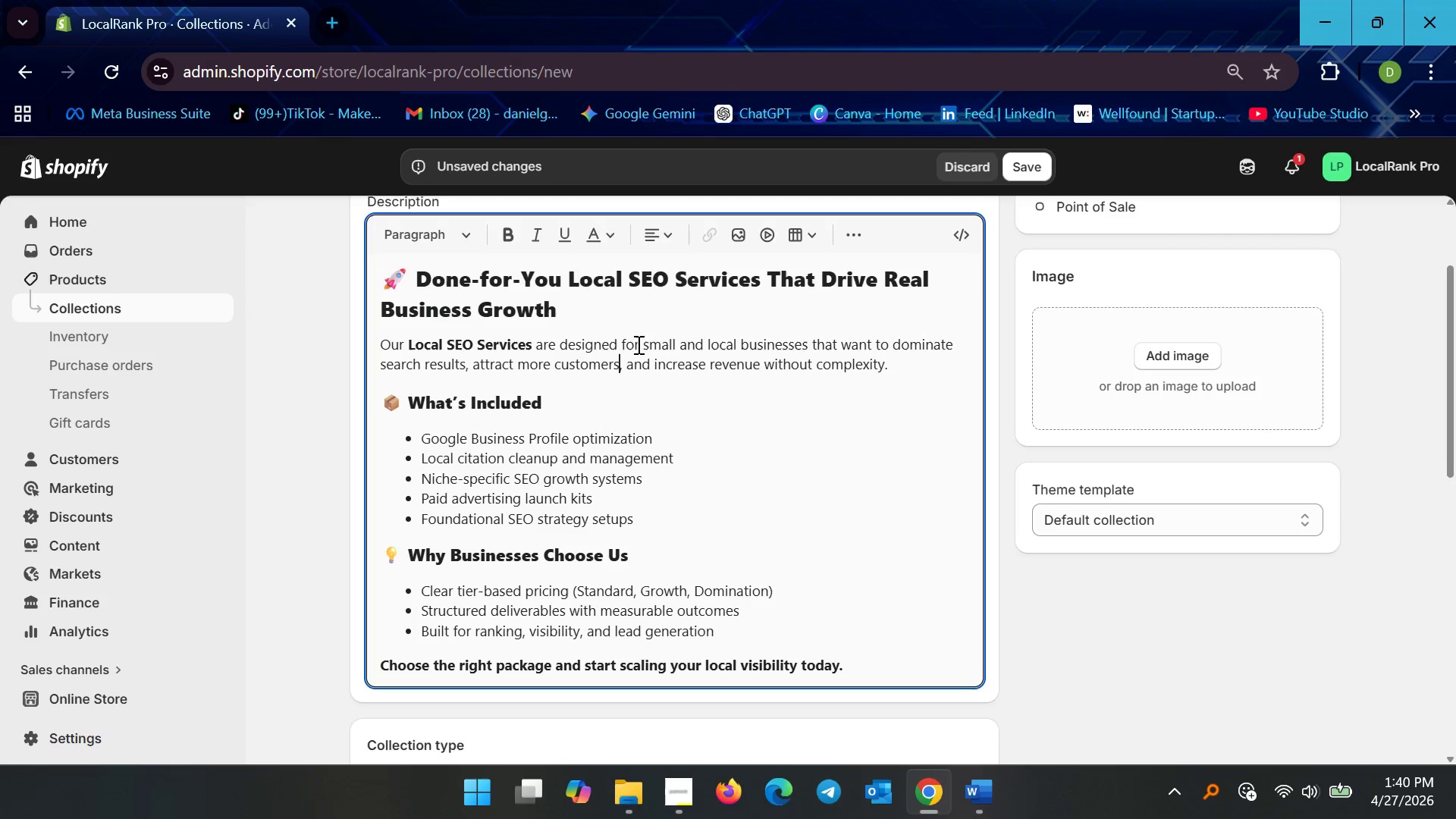 
scroll: coordinate [648, 366], scroll_direction: down, amount: 6.0
 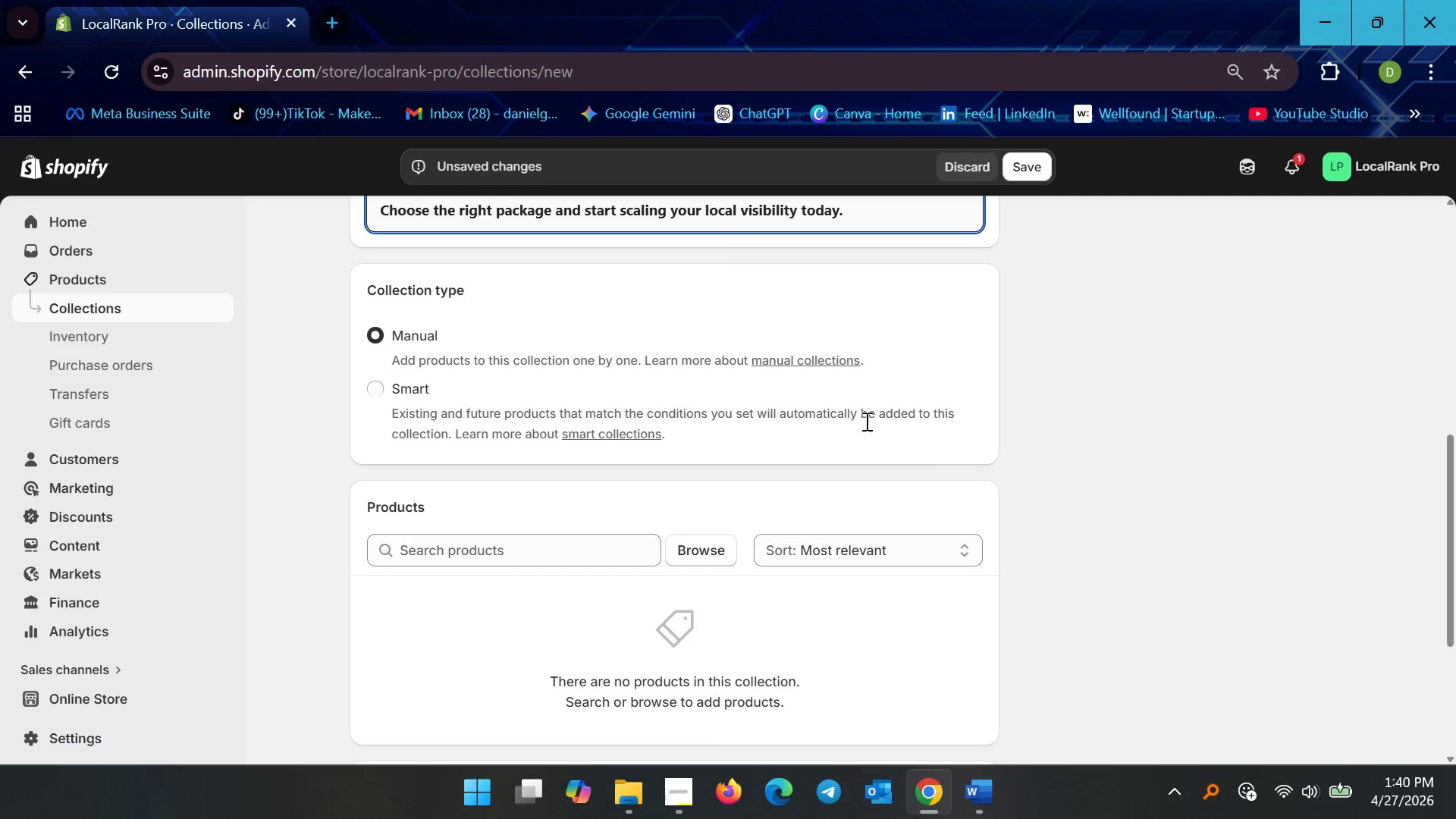 
scroll: coordinate [940, 438], scroll_direction: up, amount: 3.0
 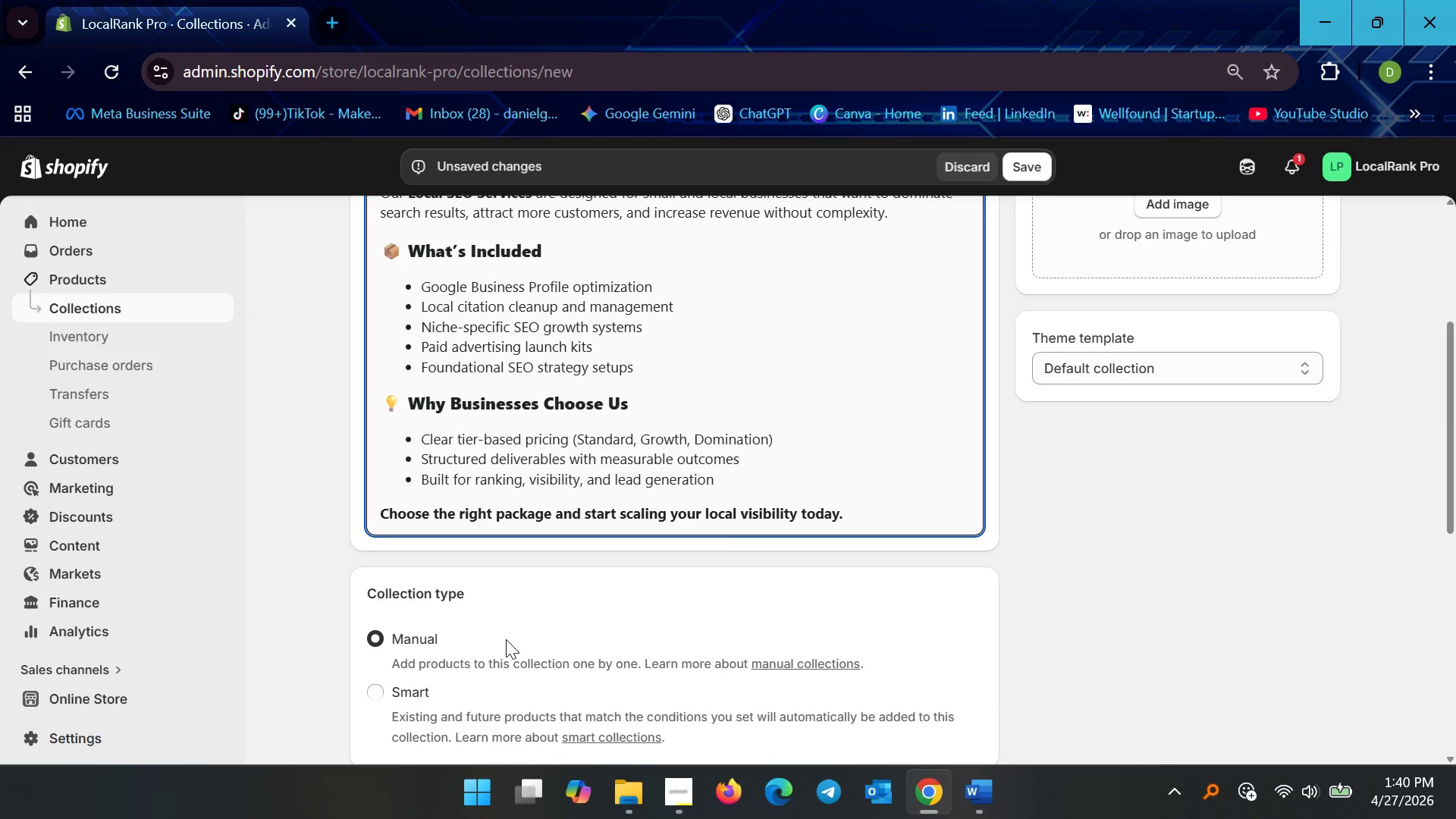 
scroll: coordinate [504, 639], scroll_direction: down, amount: 3.0
 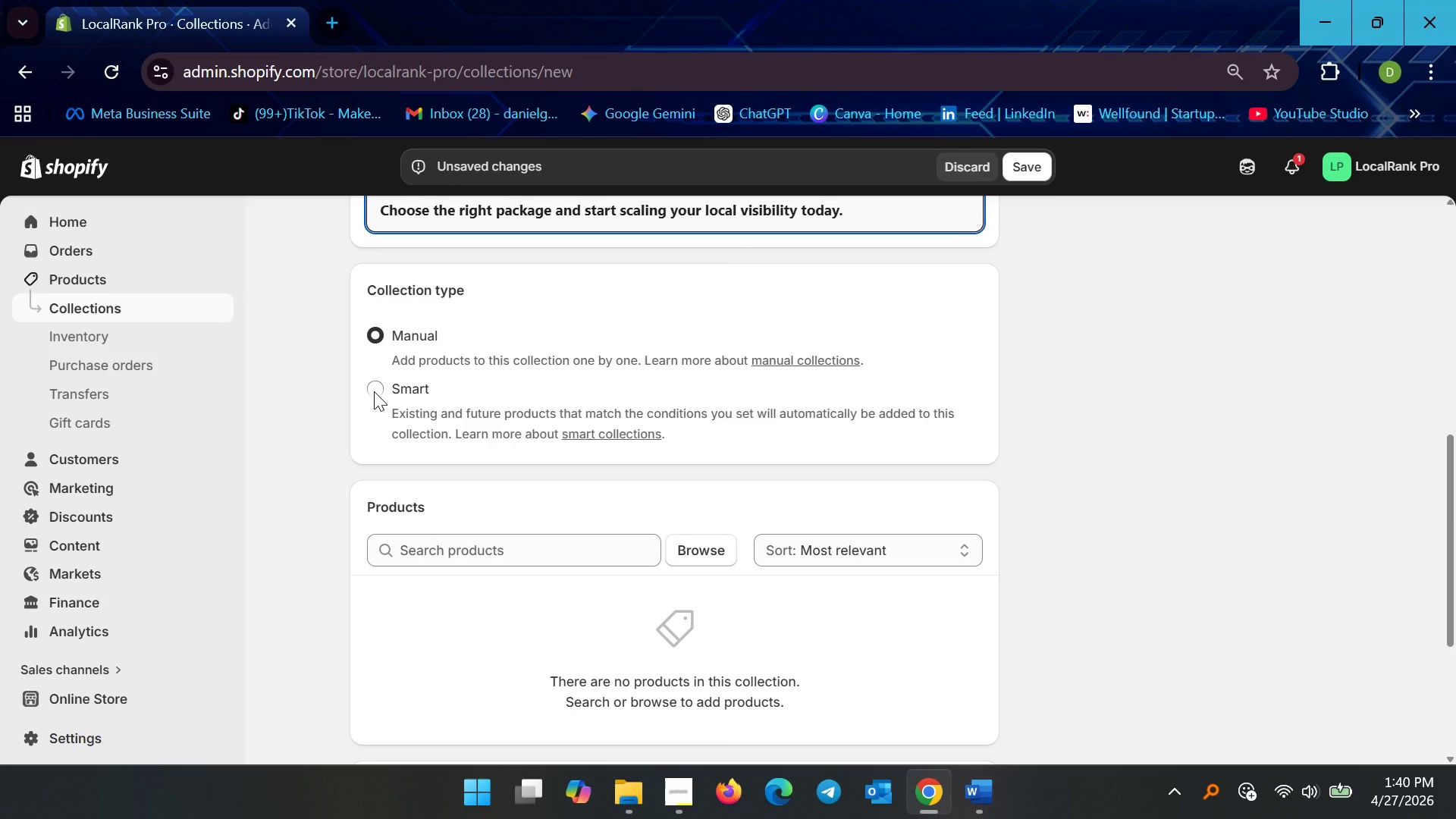 
left_click([374, 391])
 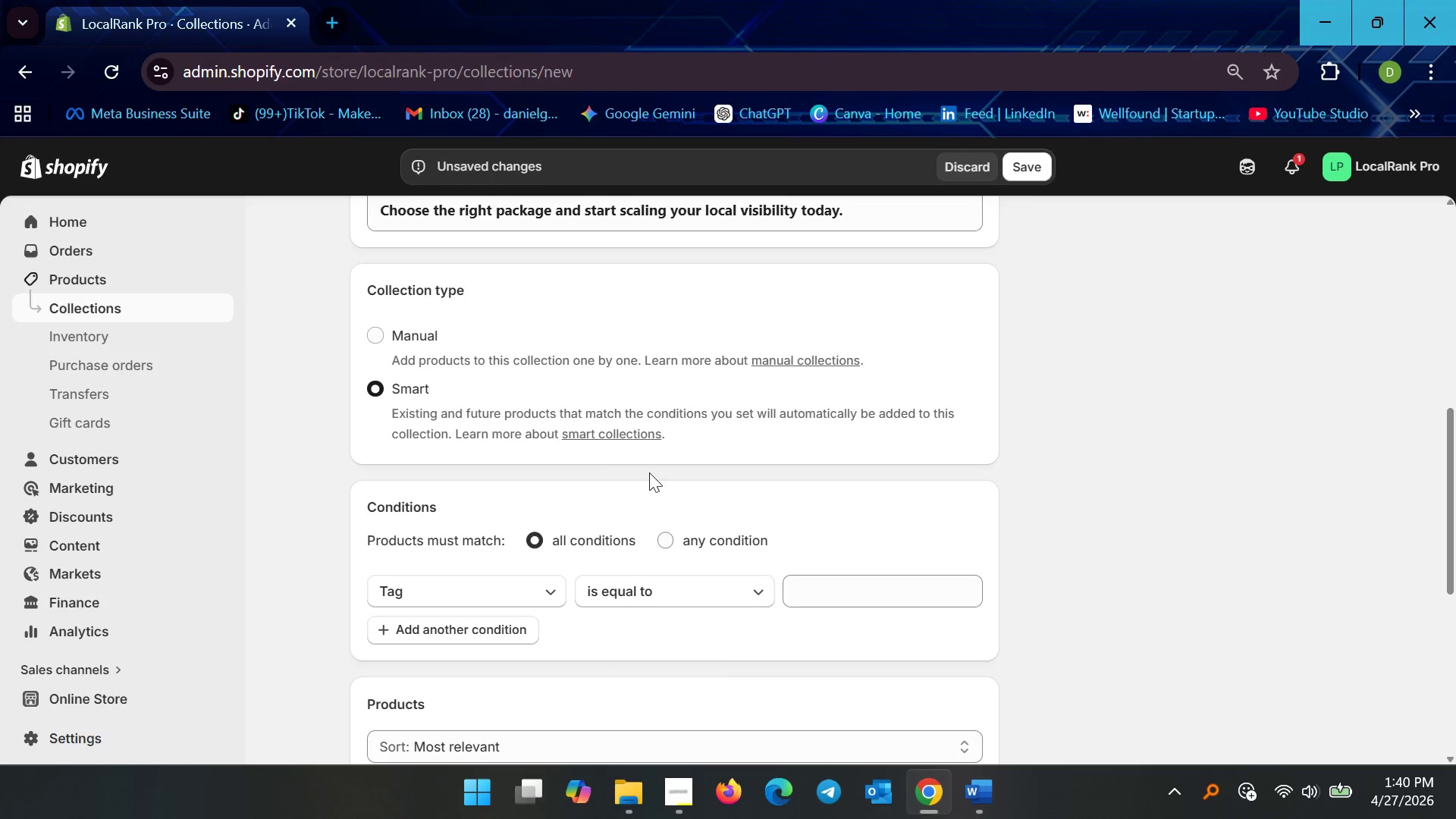 
left_click([879, 601])
 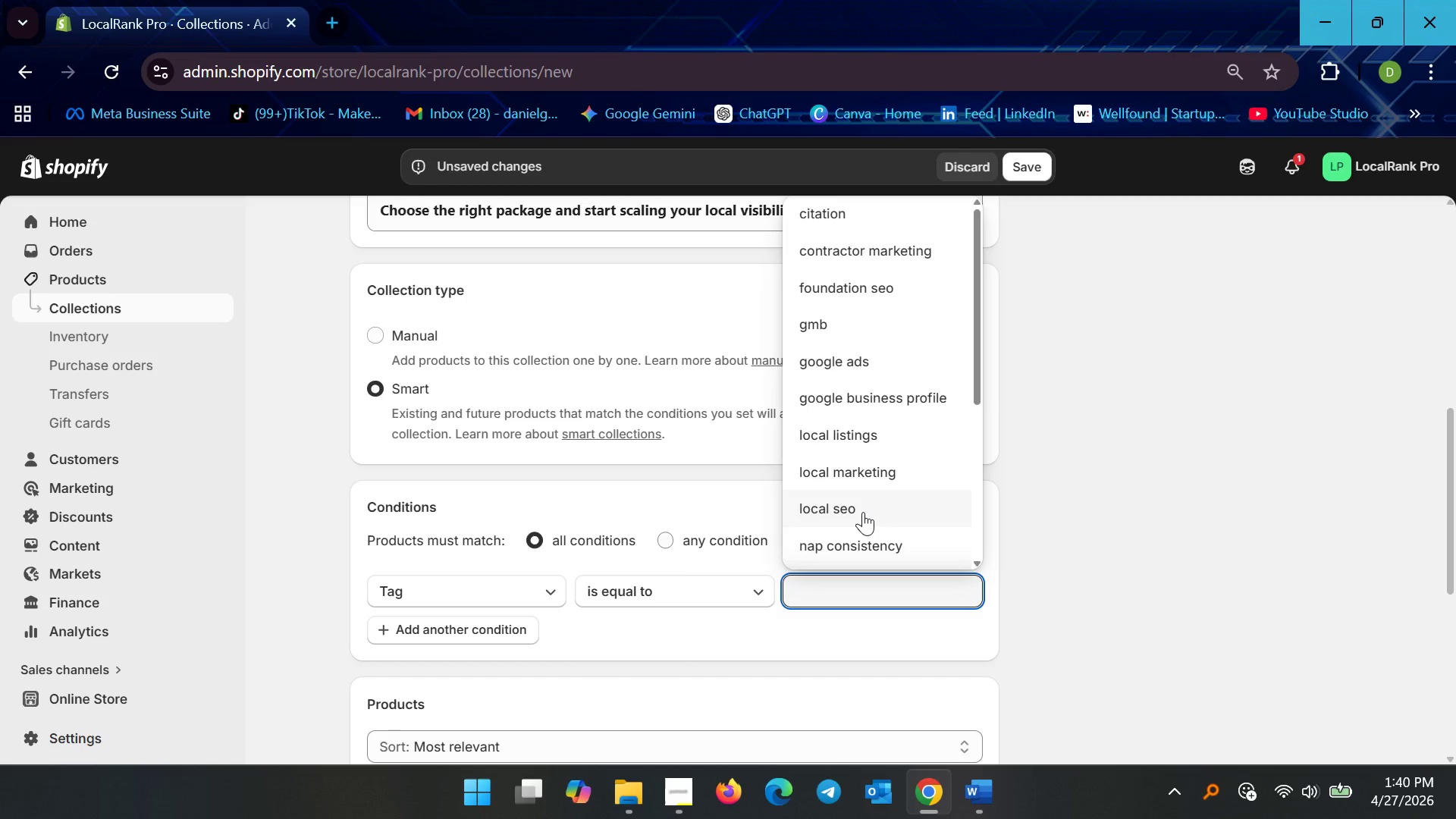 
left_click([863, 511])
 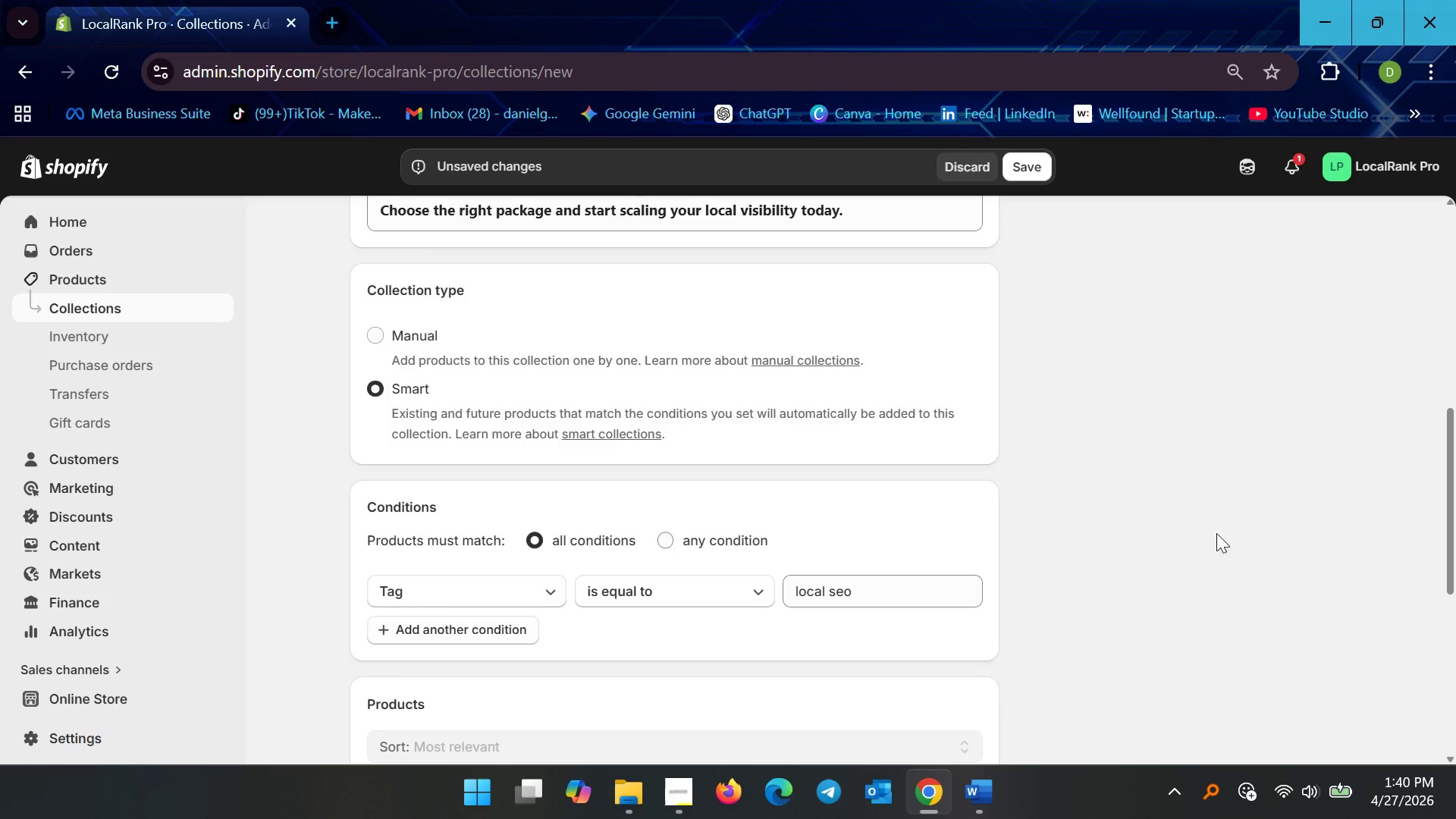 
scroll: coordinate [991, 593], scroll_direction: down, amount: 10.0
 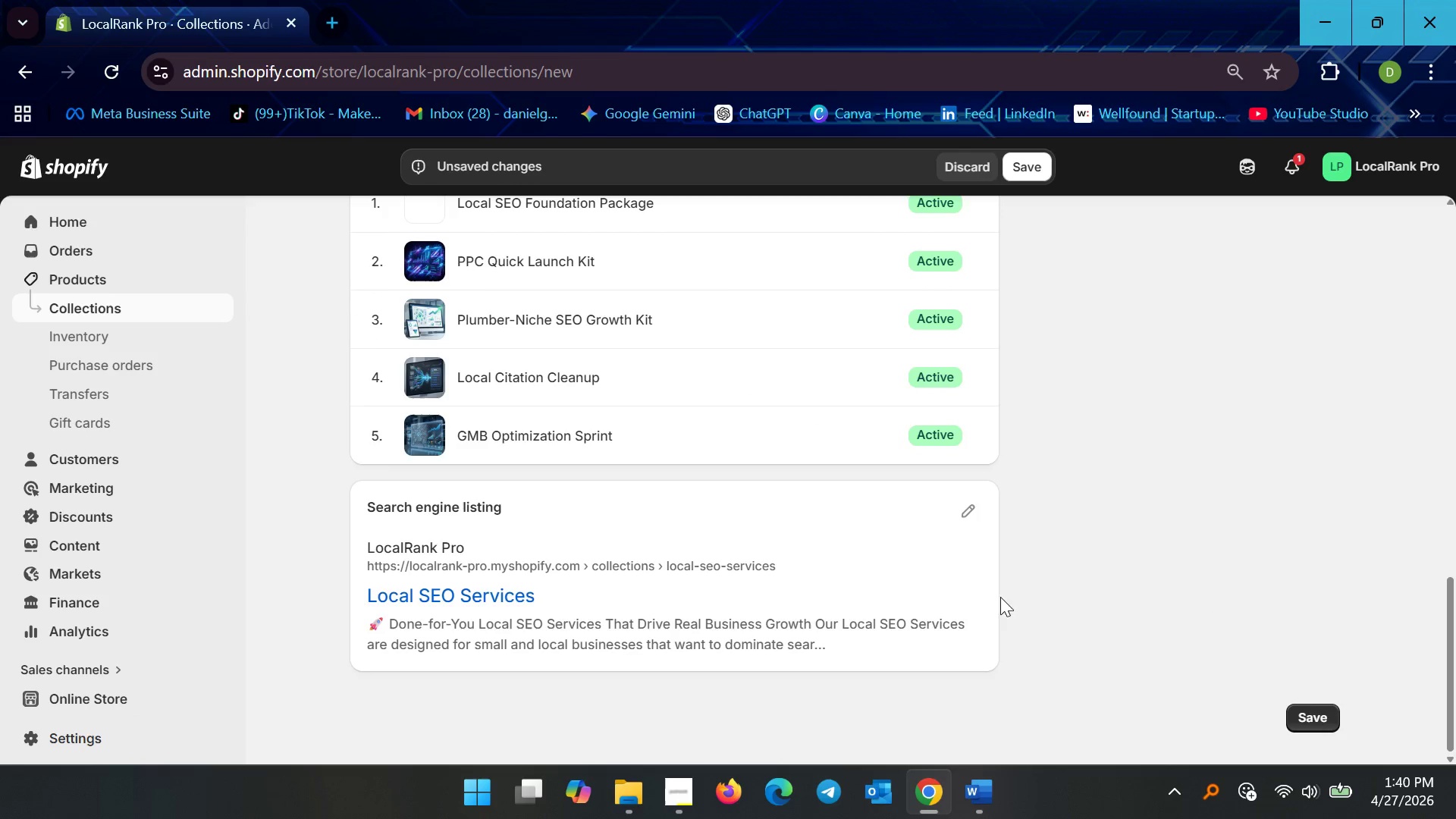 
scroll: coordinate [1066, 486], scroll_direction: up, amount: 4.0
 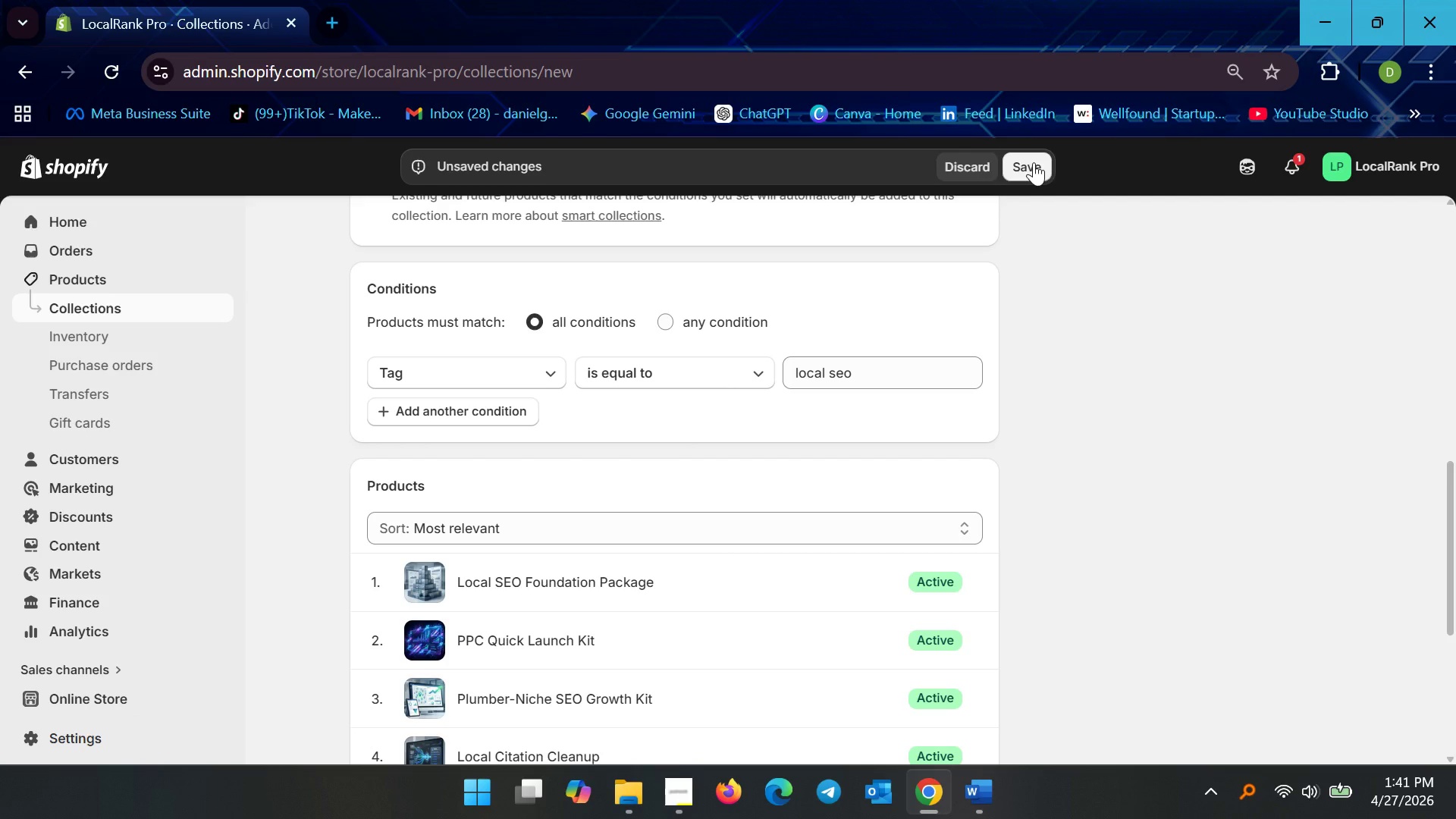 
wait(16.61)
 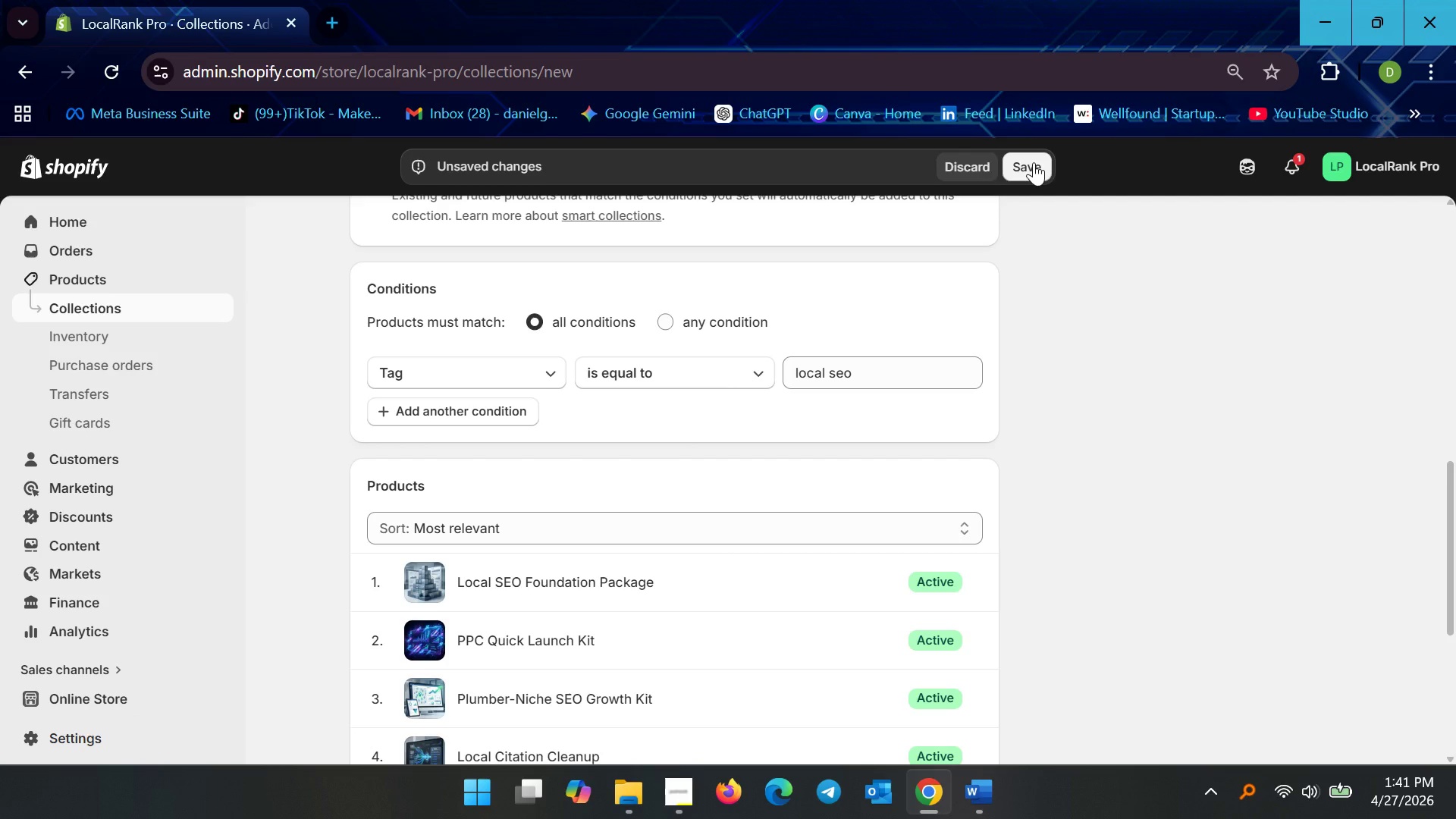 
scroll: coordinate [969, 547], scroll_direction: down, amount: 8.0
 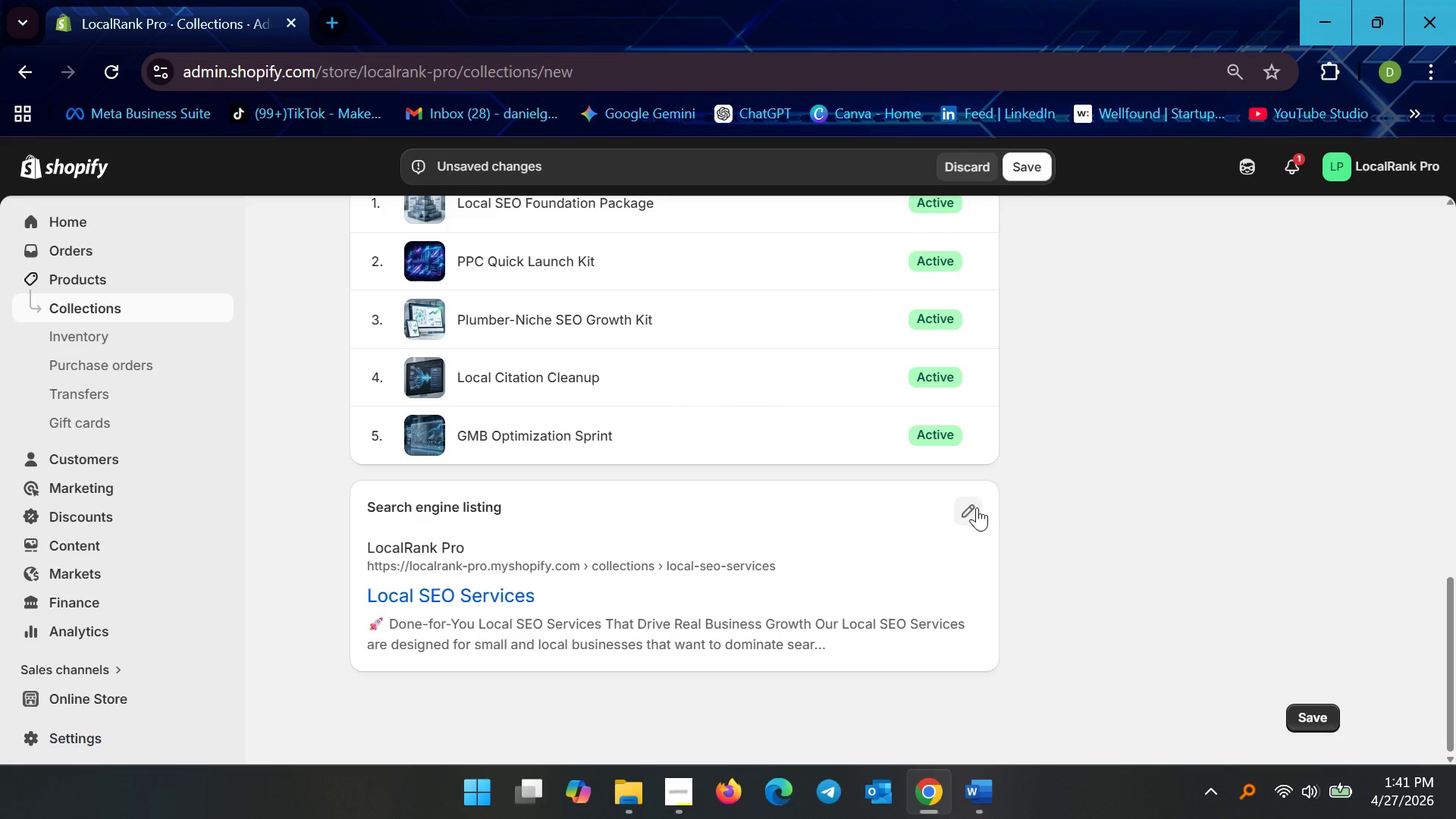 
left_click([977, 507])
 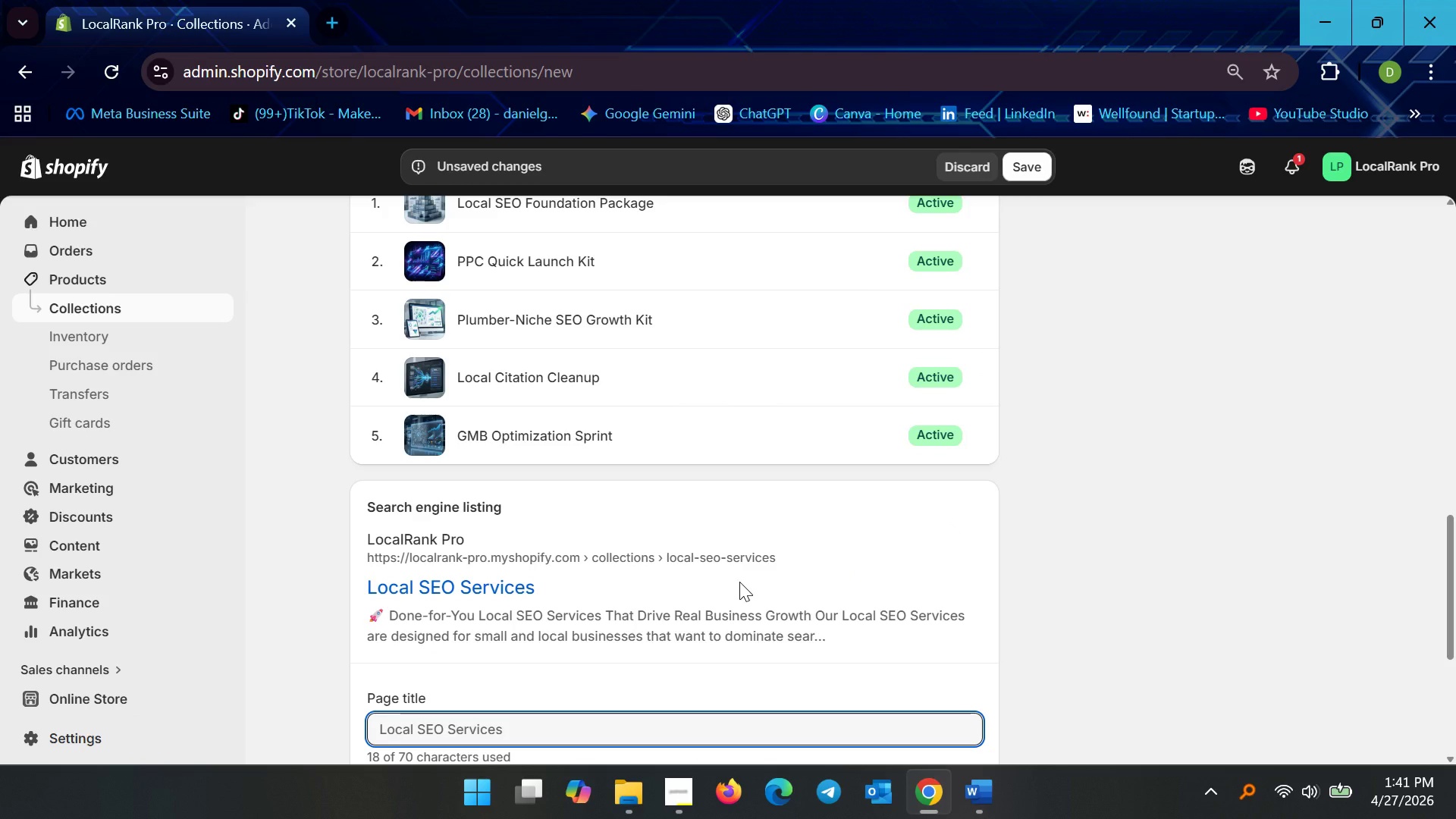 
scroll: coordinate [670, 606], scroll_direction: down, amount: 4.0
 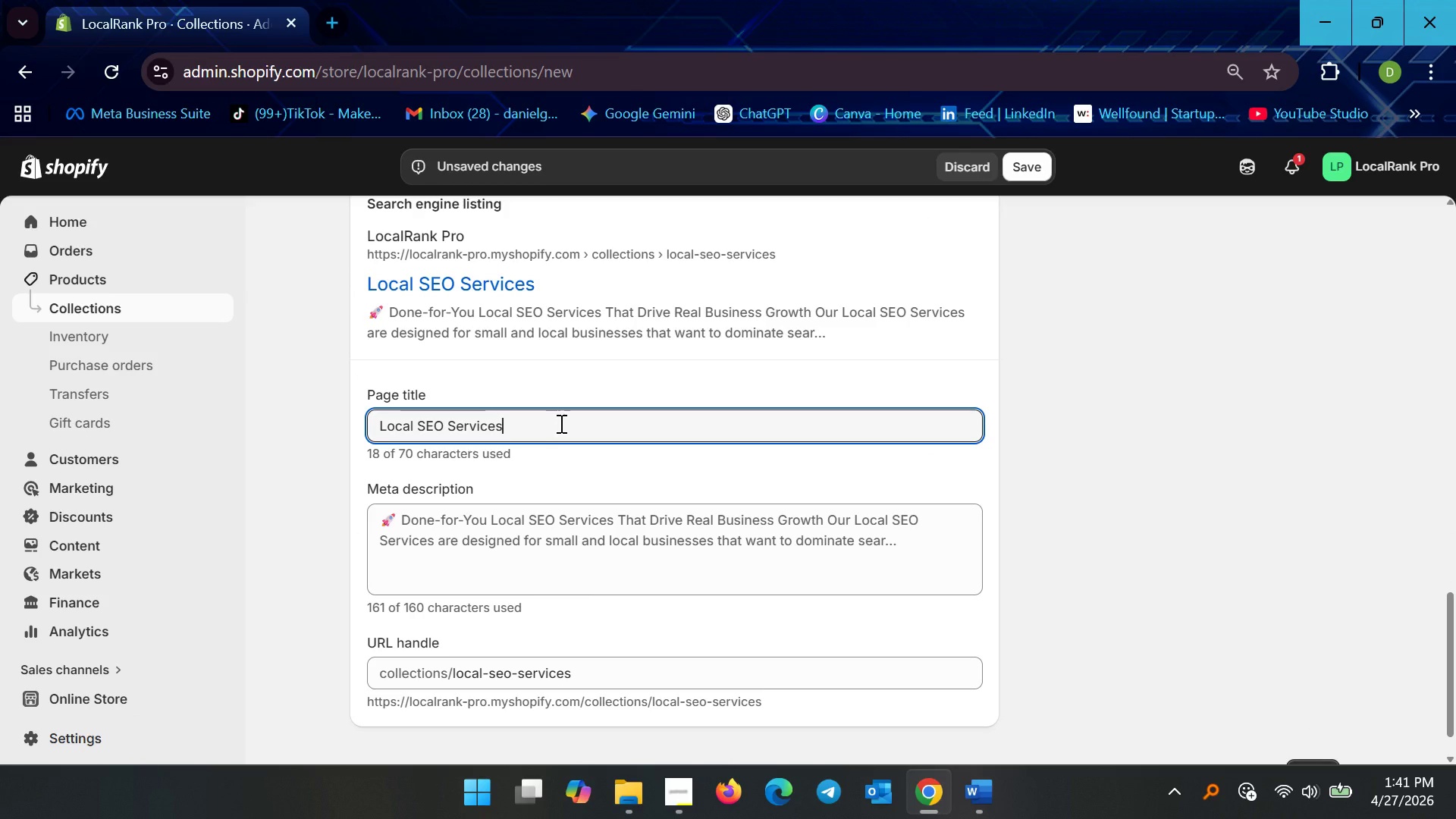 
type( | Done-F)
 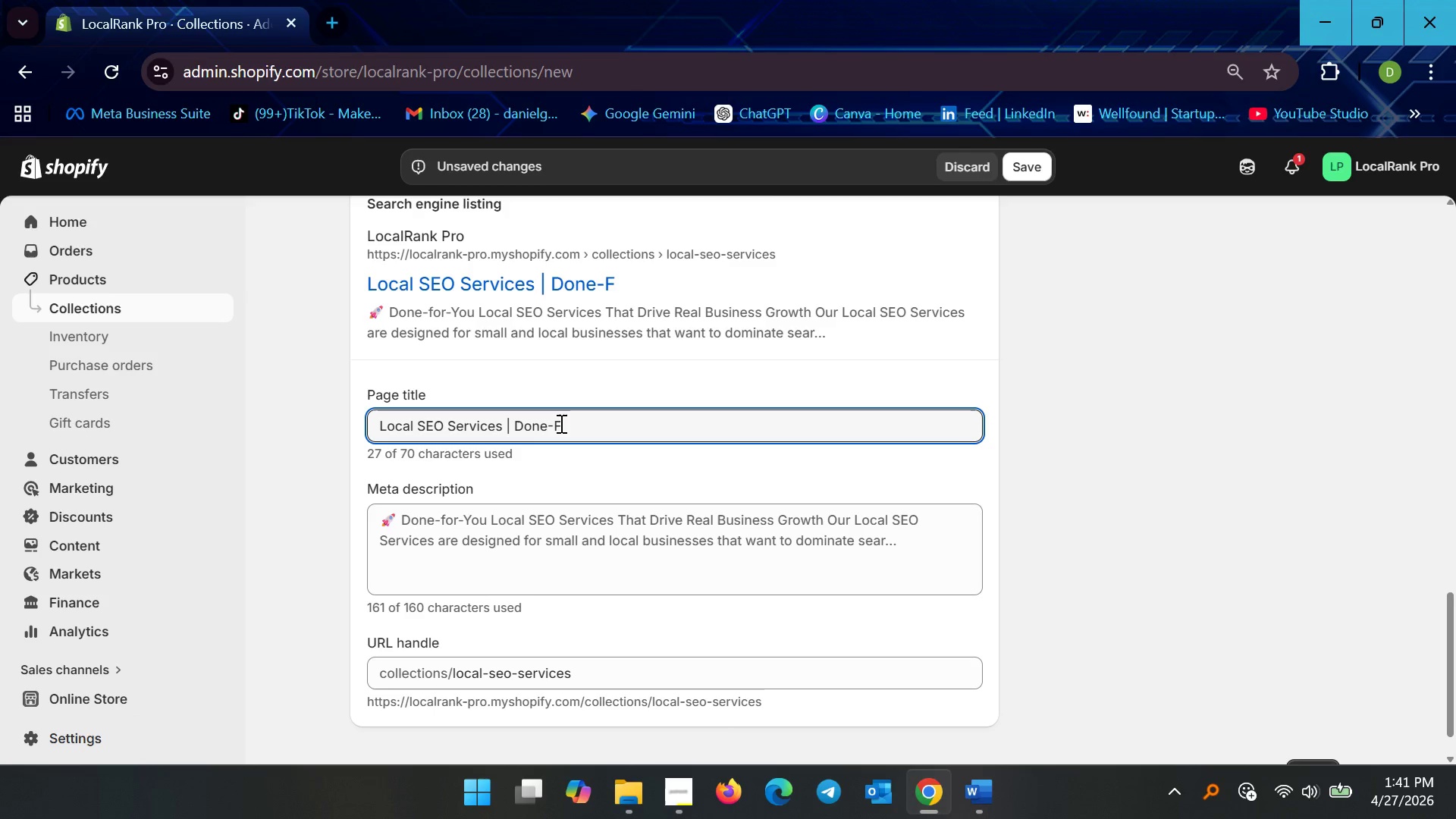 
wait(17.23)
 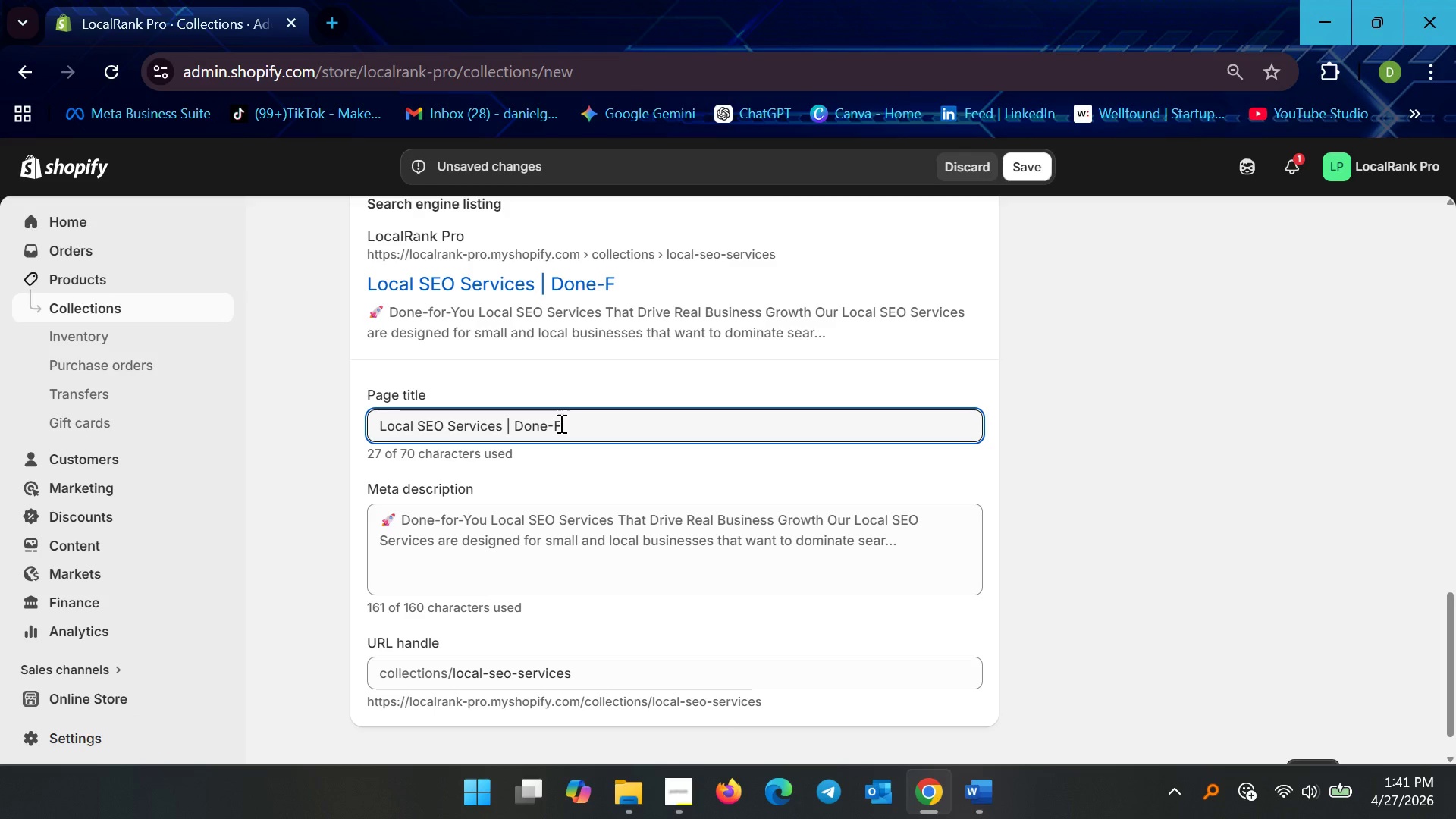 
key(Backspace)
key(Backspace)
type(f)
key(Backspace)
type(-for-Yoy)
key(Backspace)
type(u Growth)
 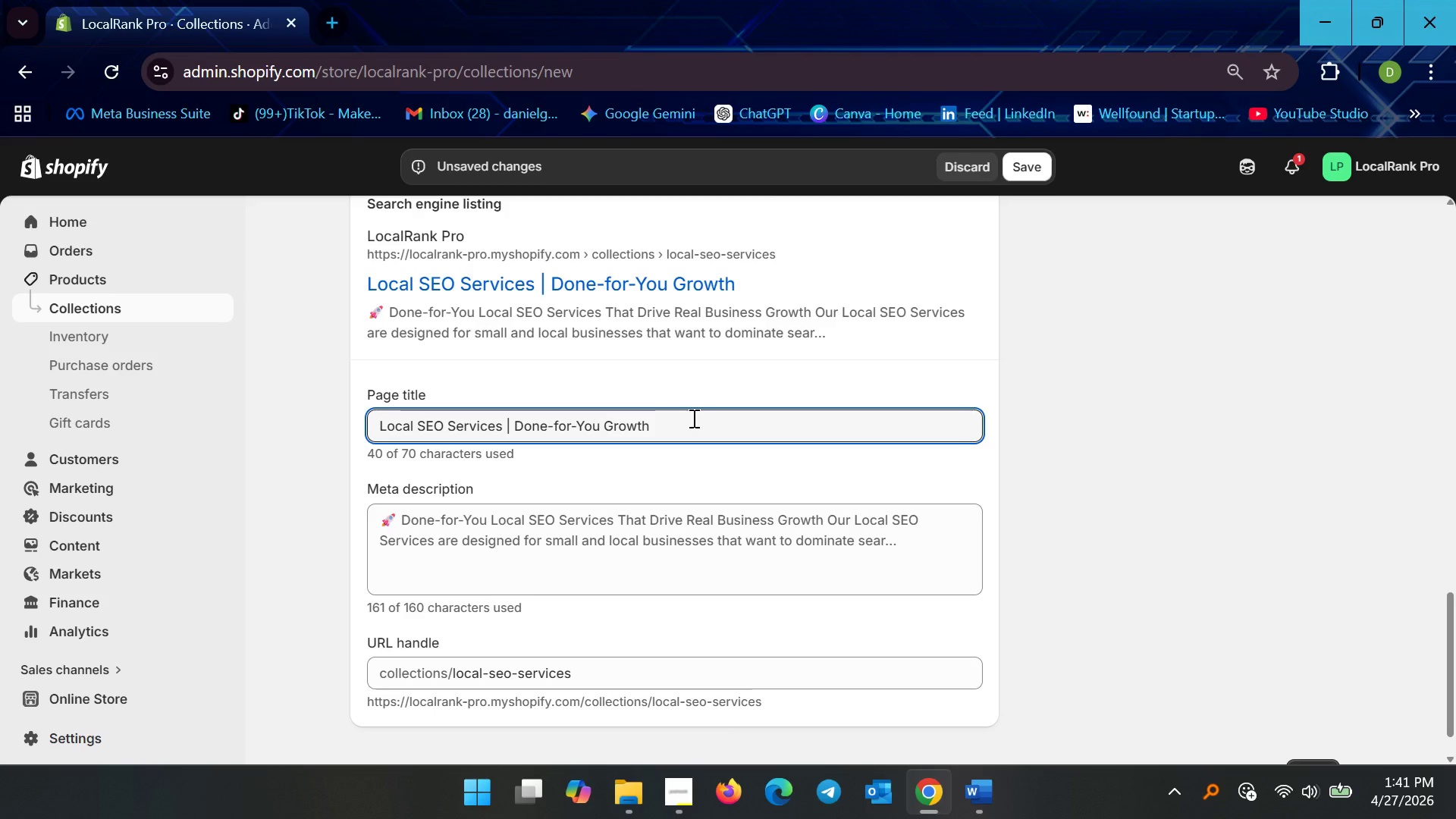 
wait(10.97)
 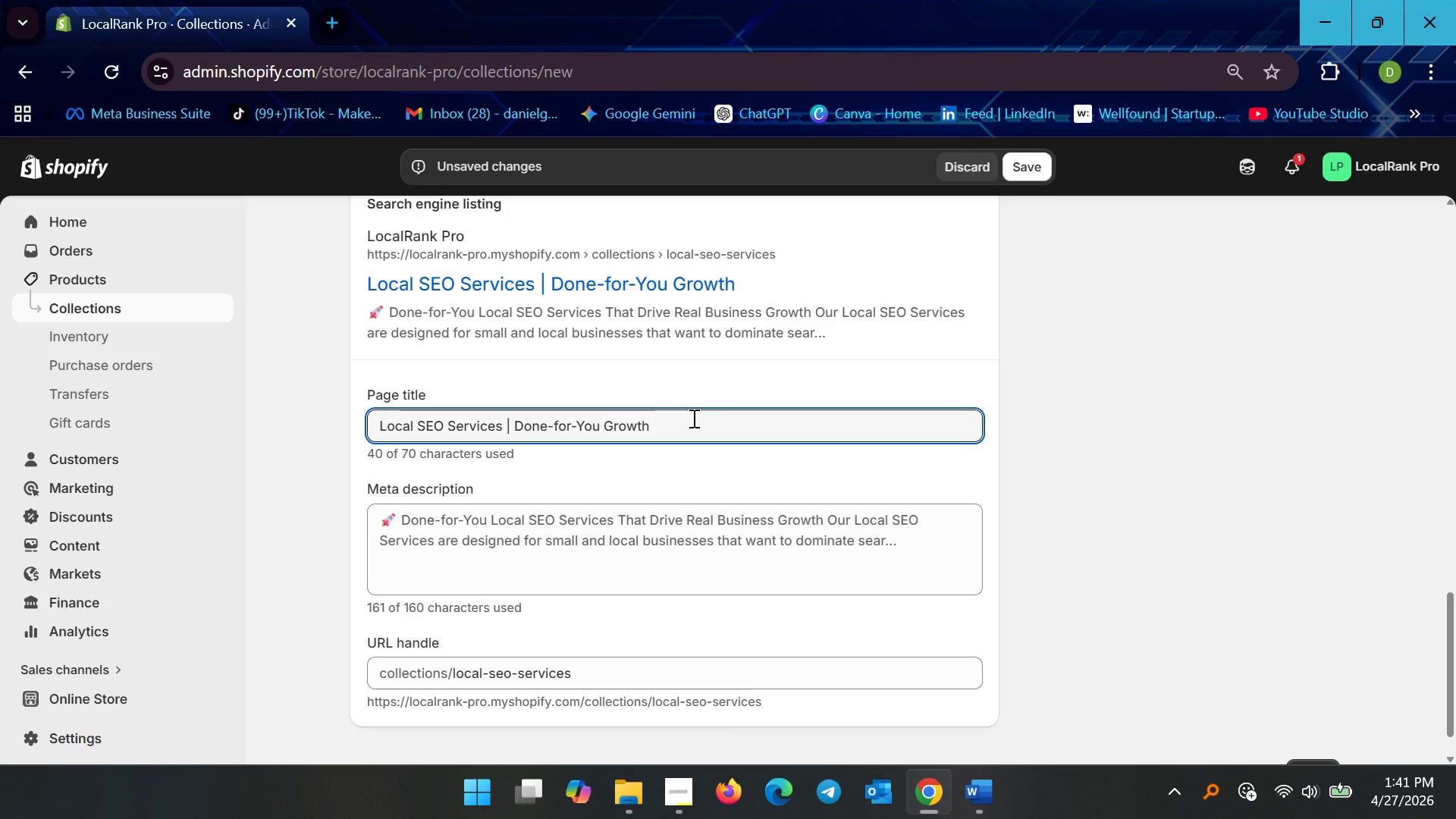 
scroll: coordinate [764, 457], scroll_direction: down, amount: 2.0
 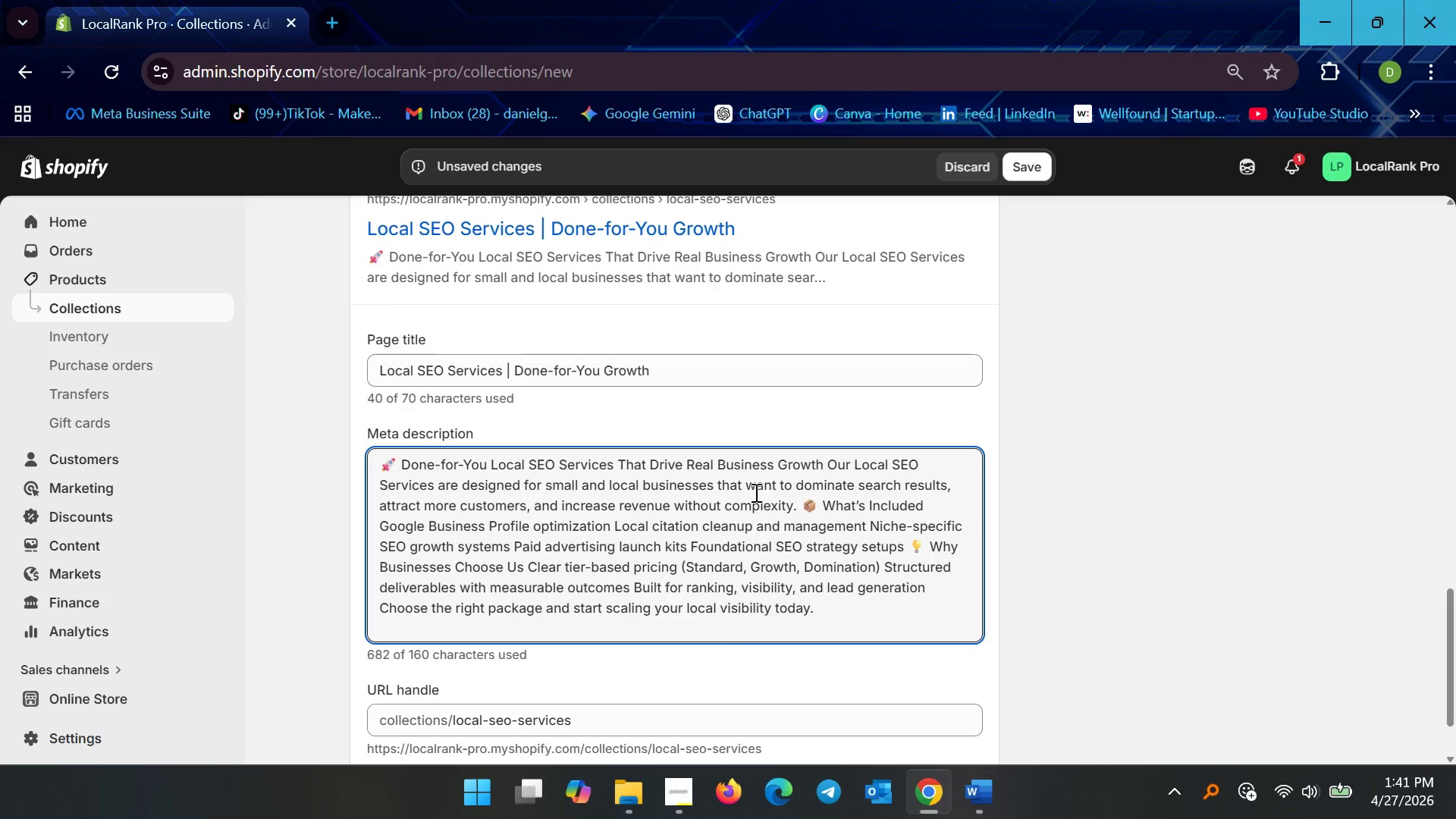 
key(Control+ControlLeft)
 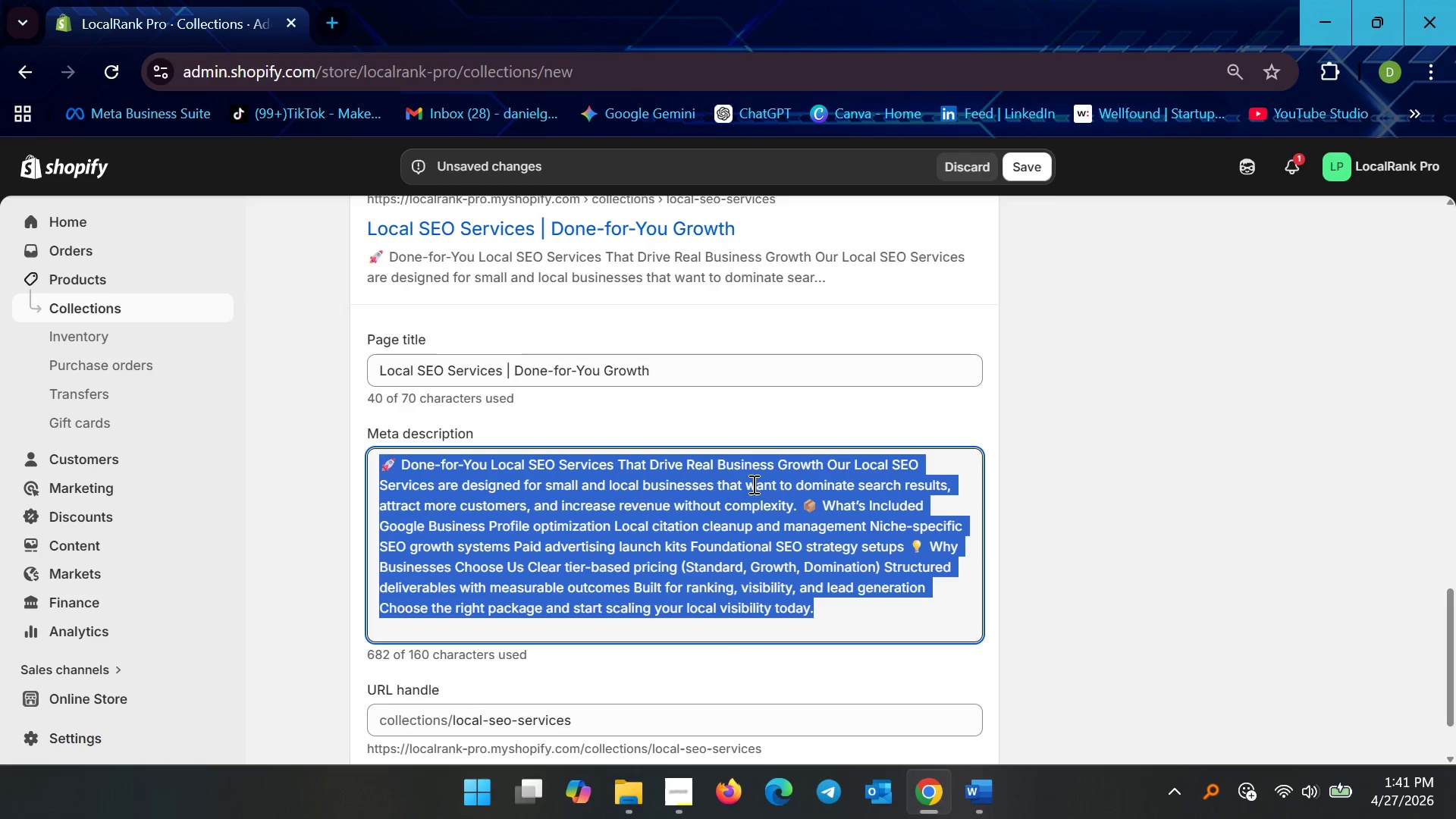 
key(Control+A)
 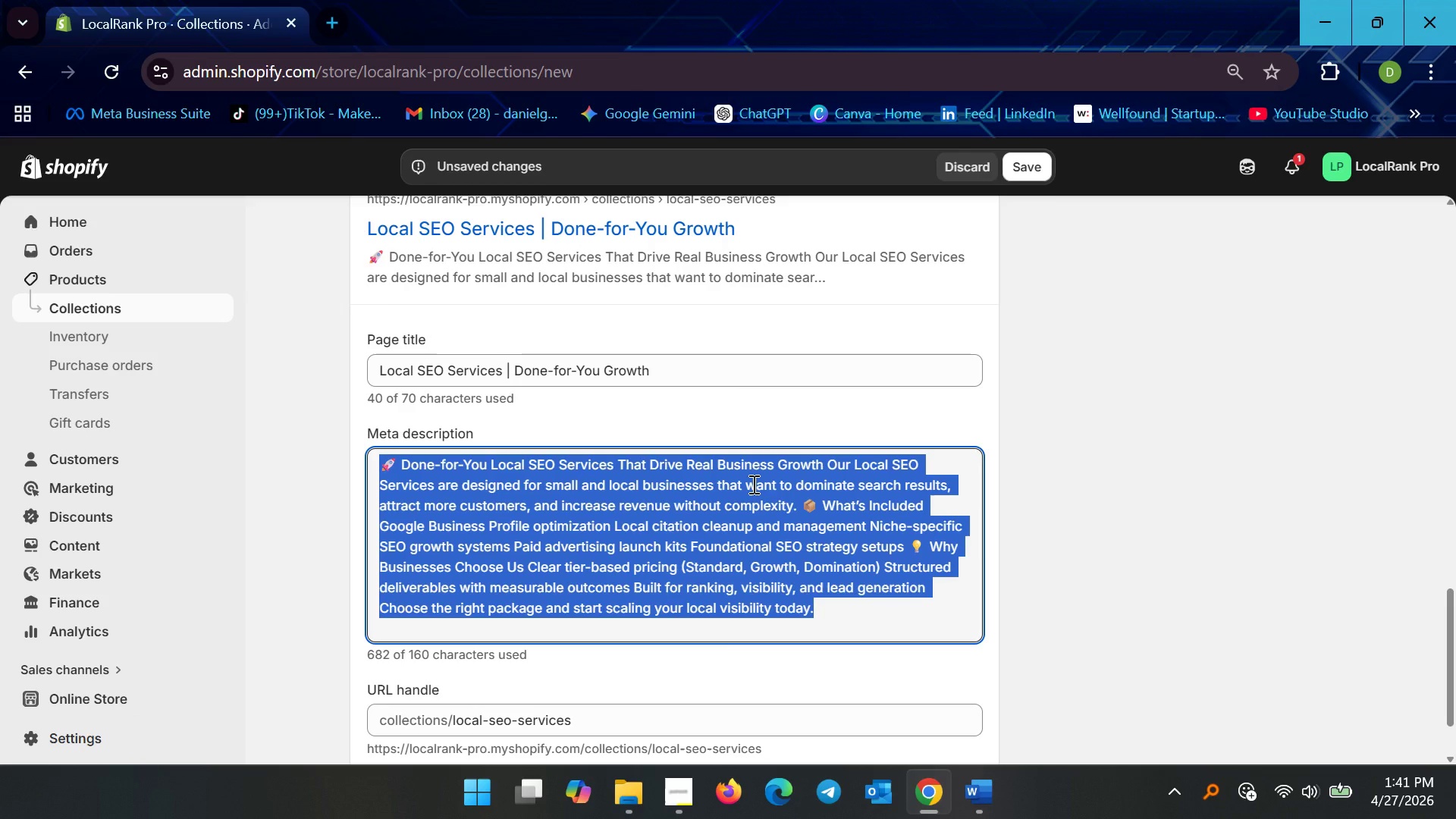 
type(Lp)
key(Backspace)
type(ocal )
 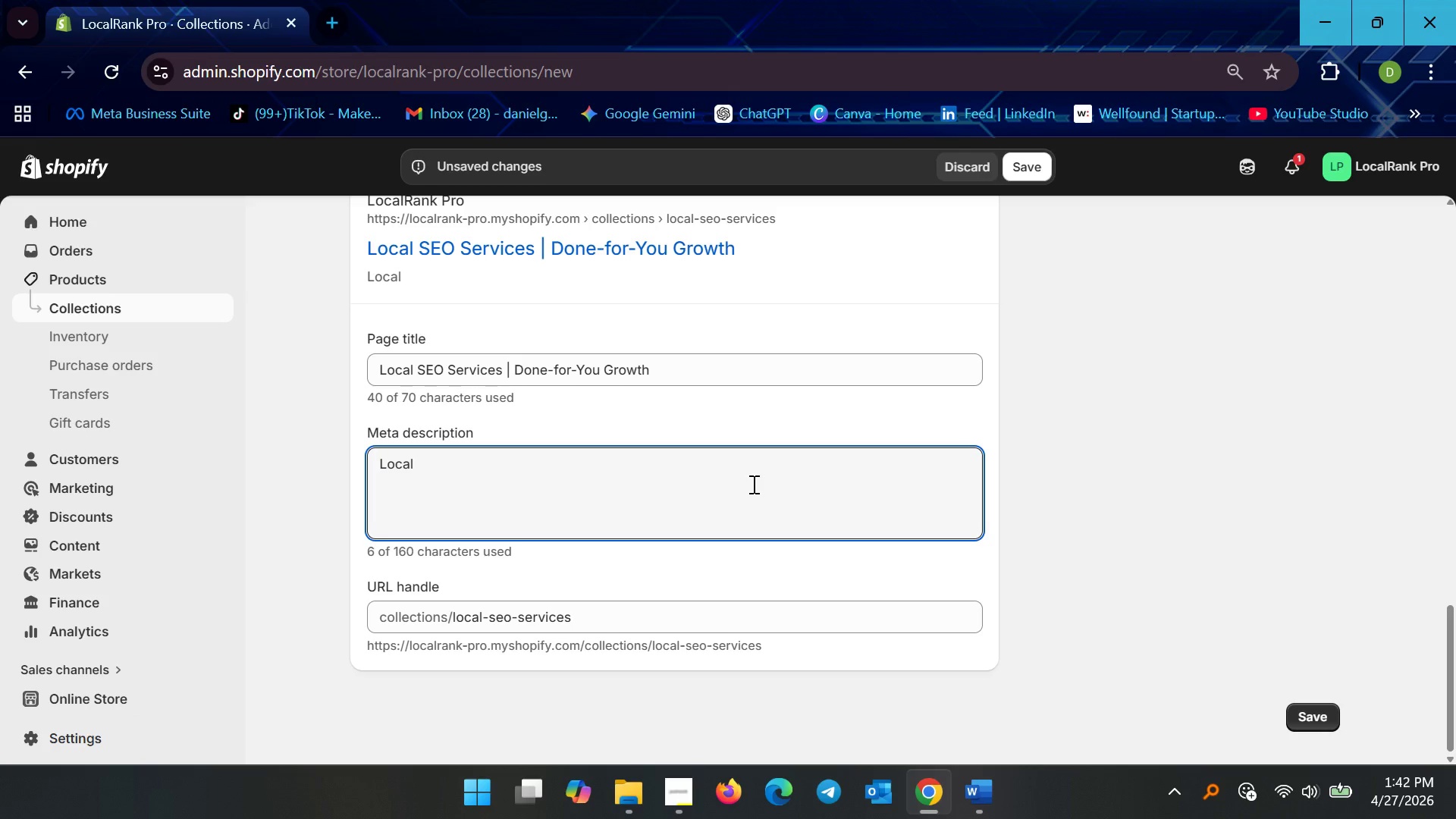 
wait(14.33)
 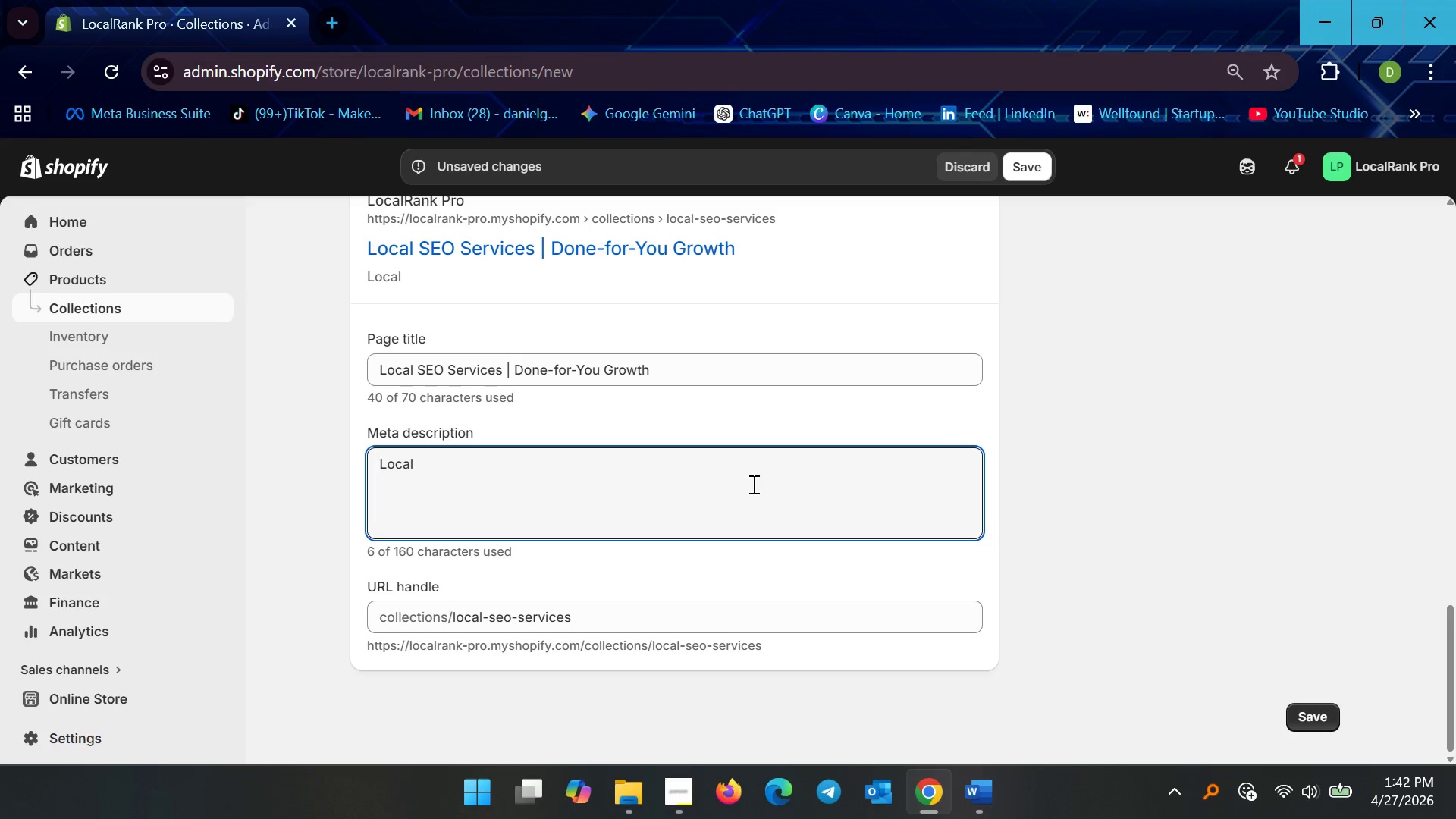 
type(SEO services designed to grow your visibility, fix rankings, and generate leads through Google Maps, citations PPV)
key(Backspace)
type(C, and complete SEO Packages)
 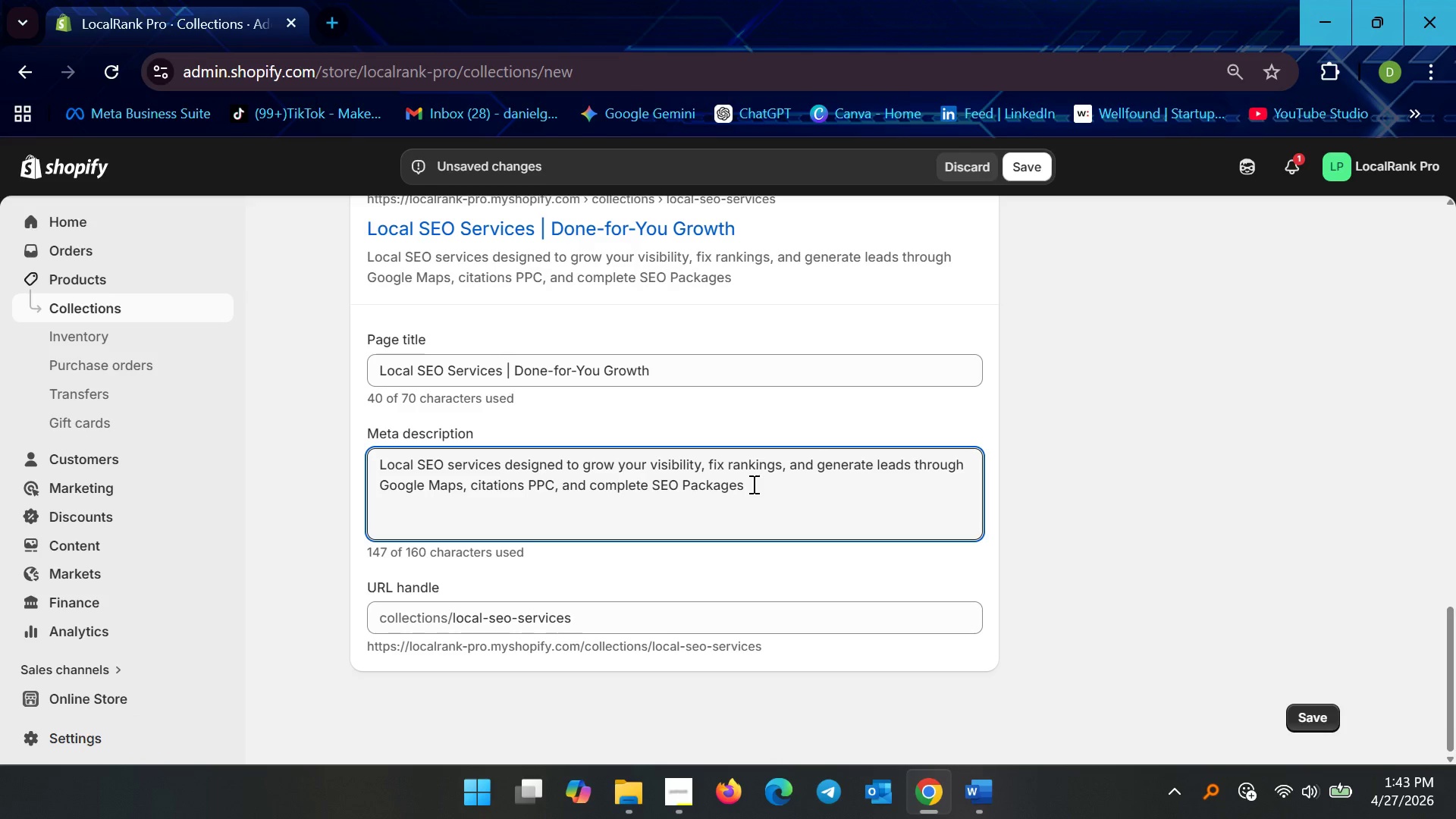 
key(Period)
 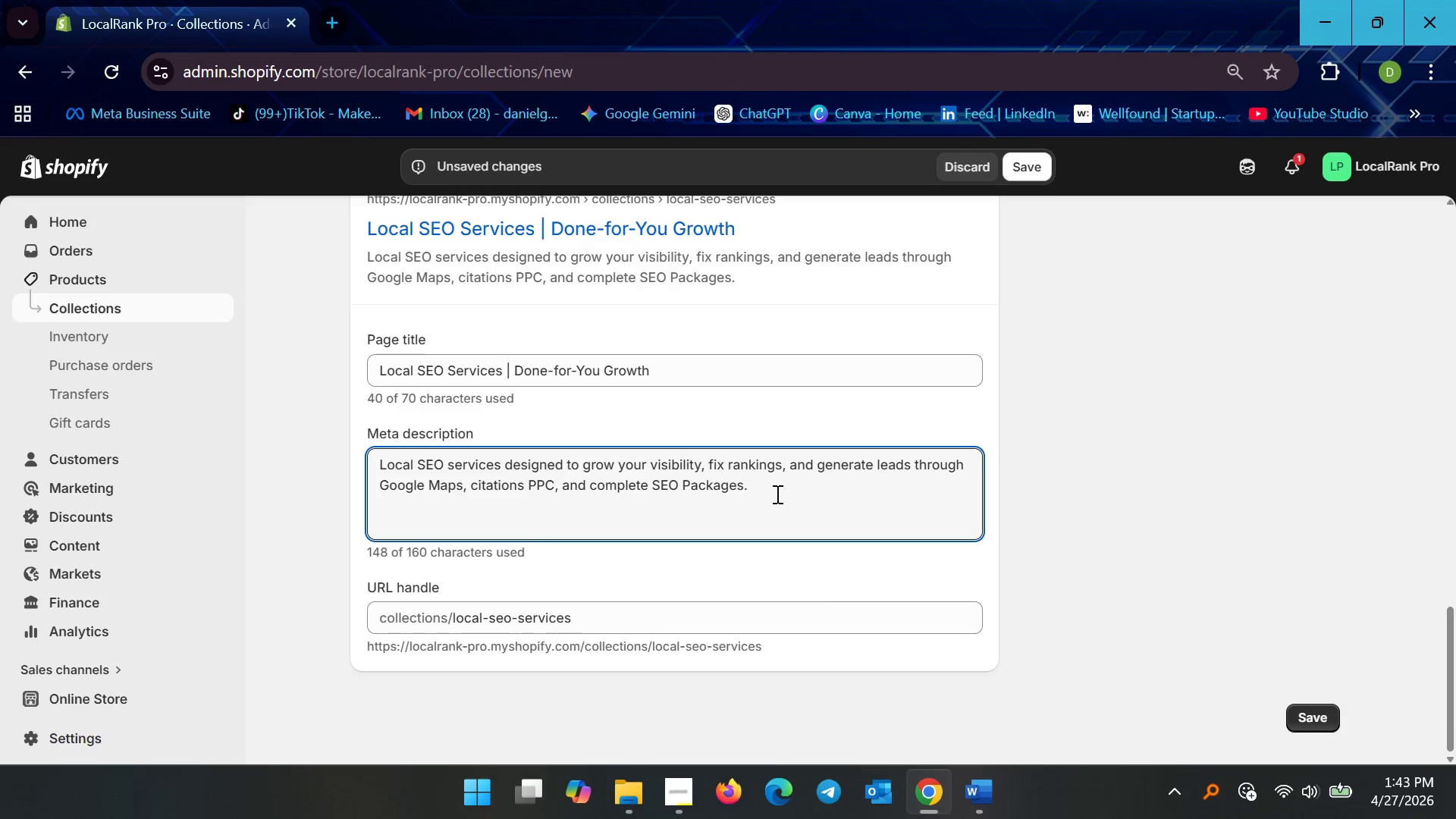 
left_click([690, 483])
 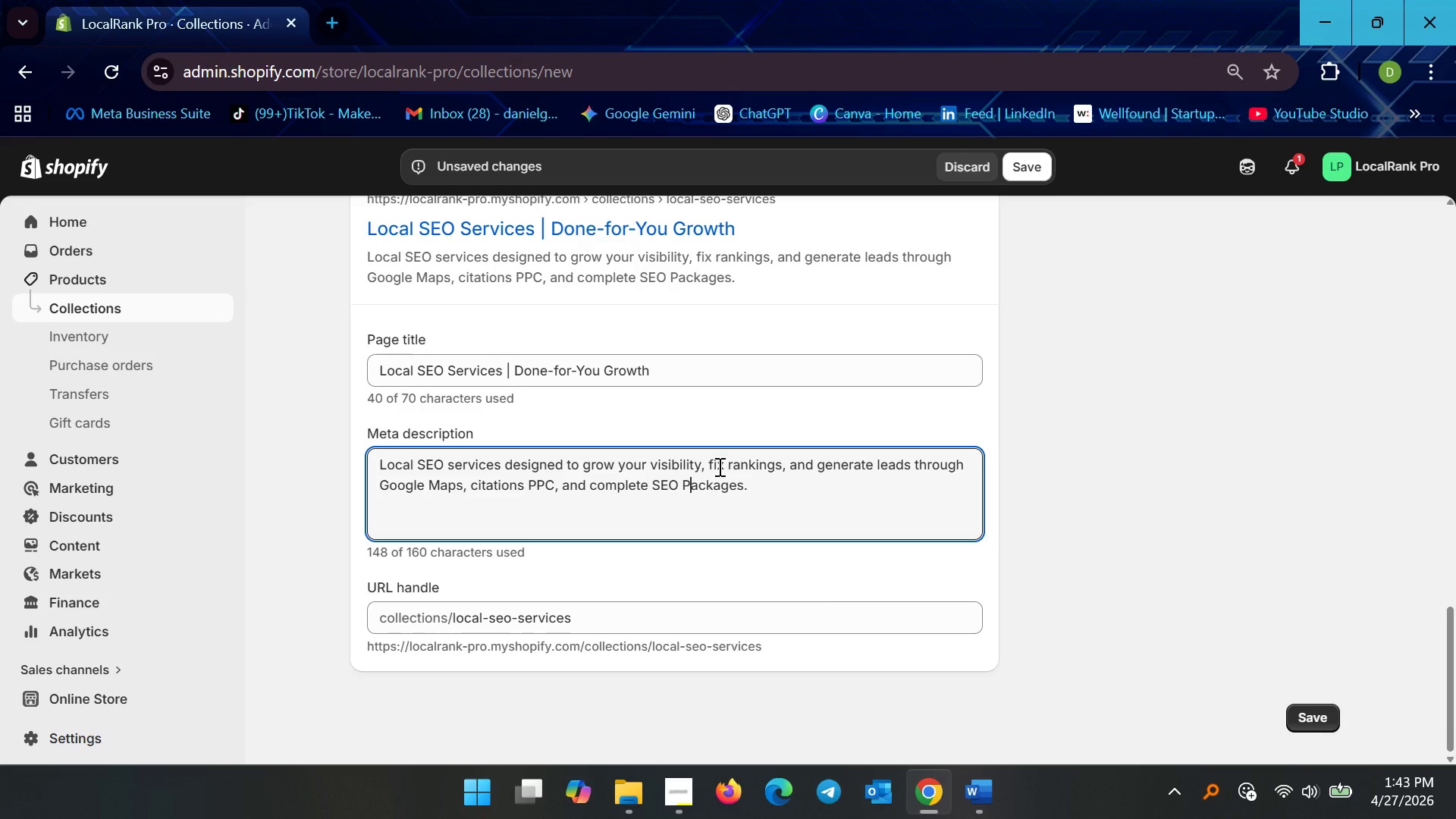 
key(Backspace)
 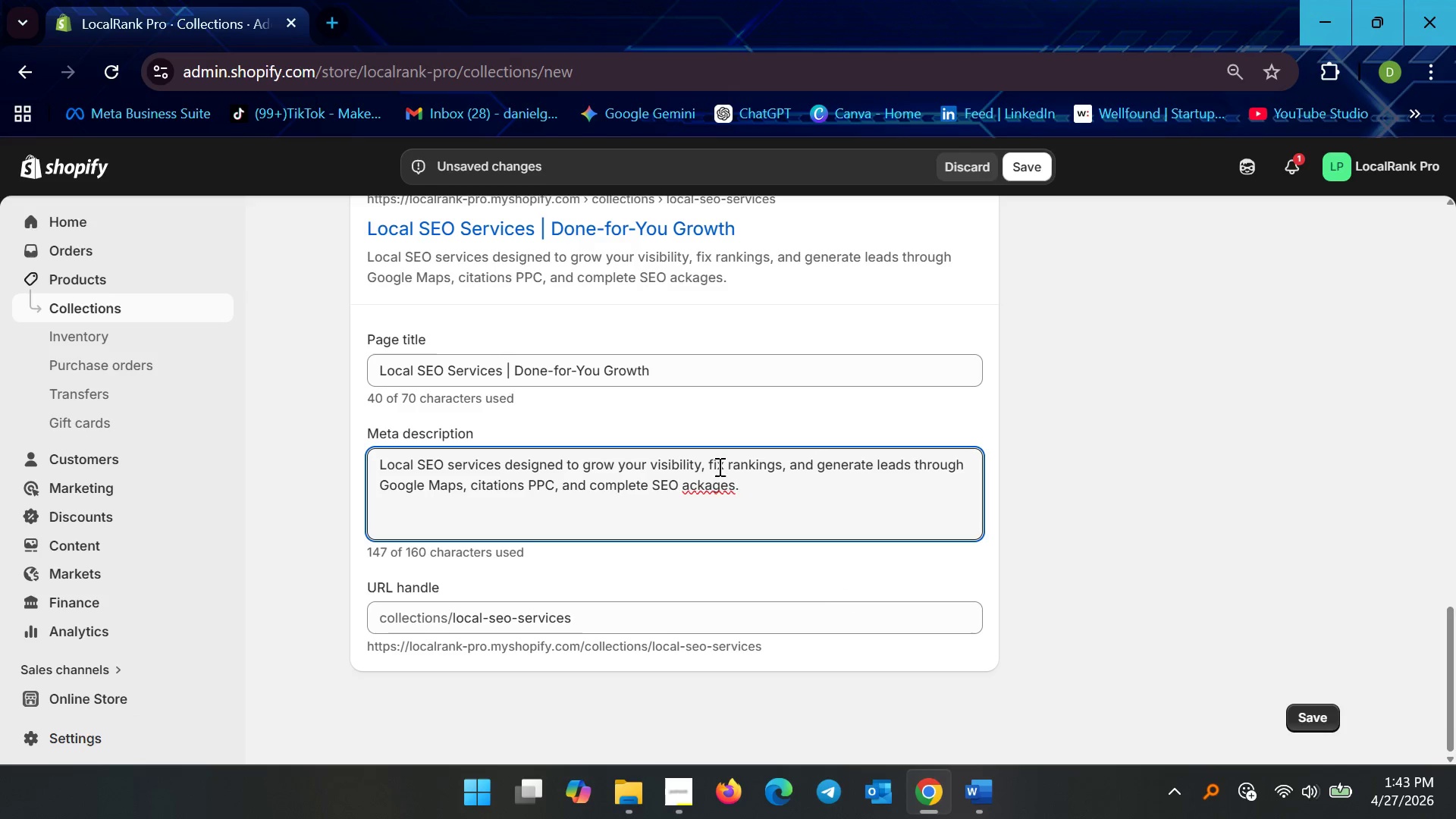 
key(P)
 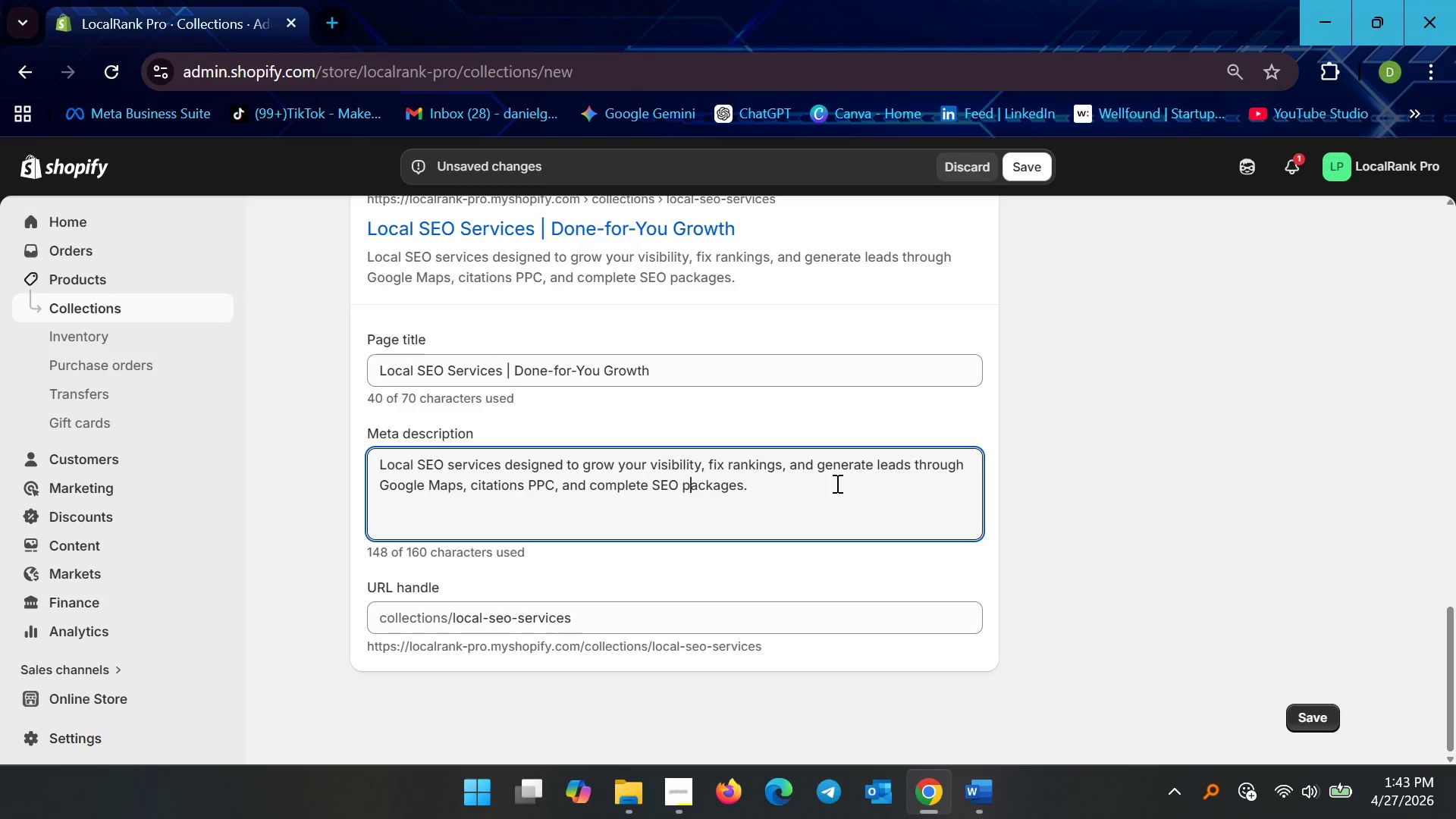 
wait(11.42)
 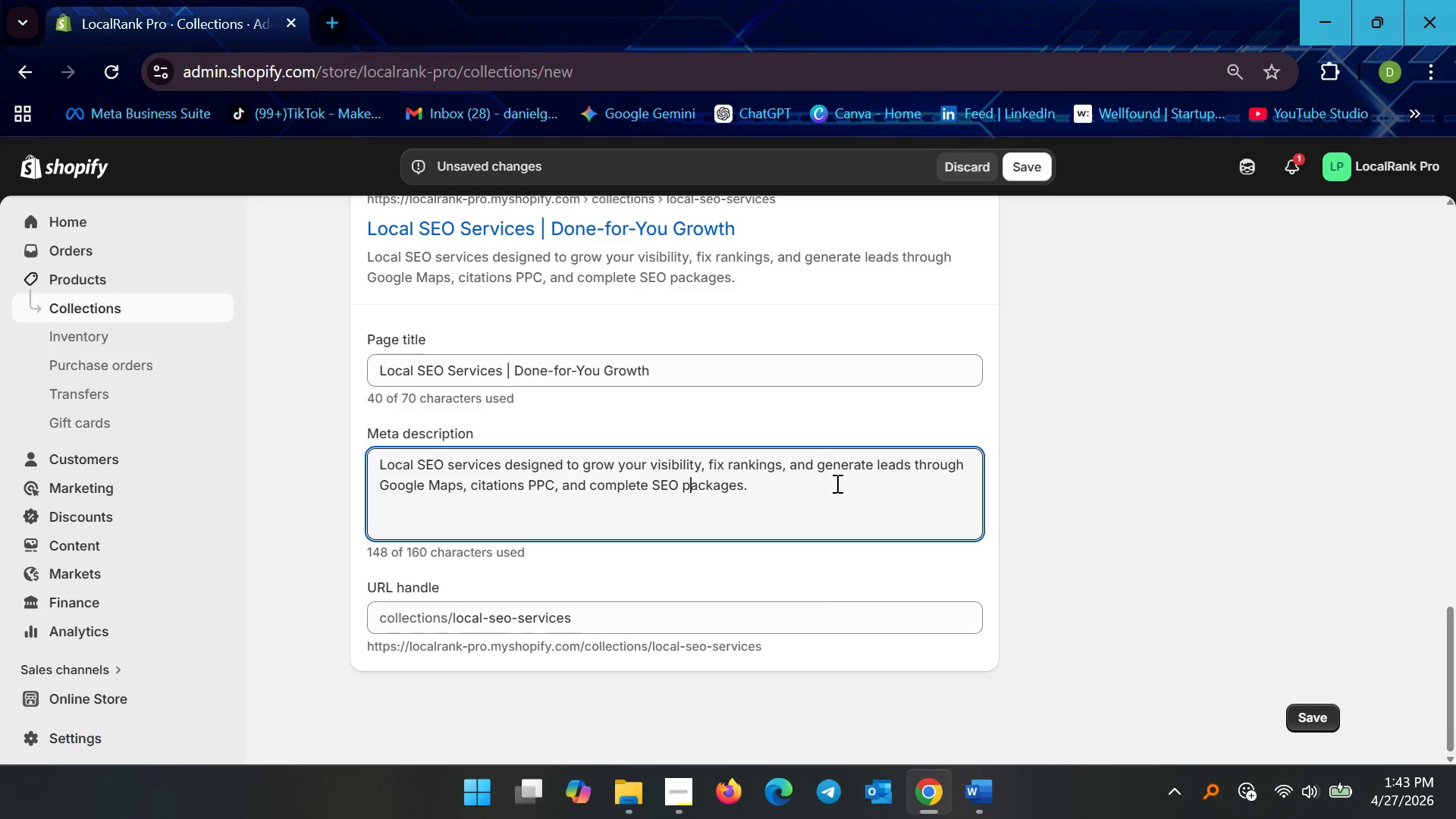 
double_click([522, 482])
 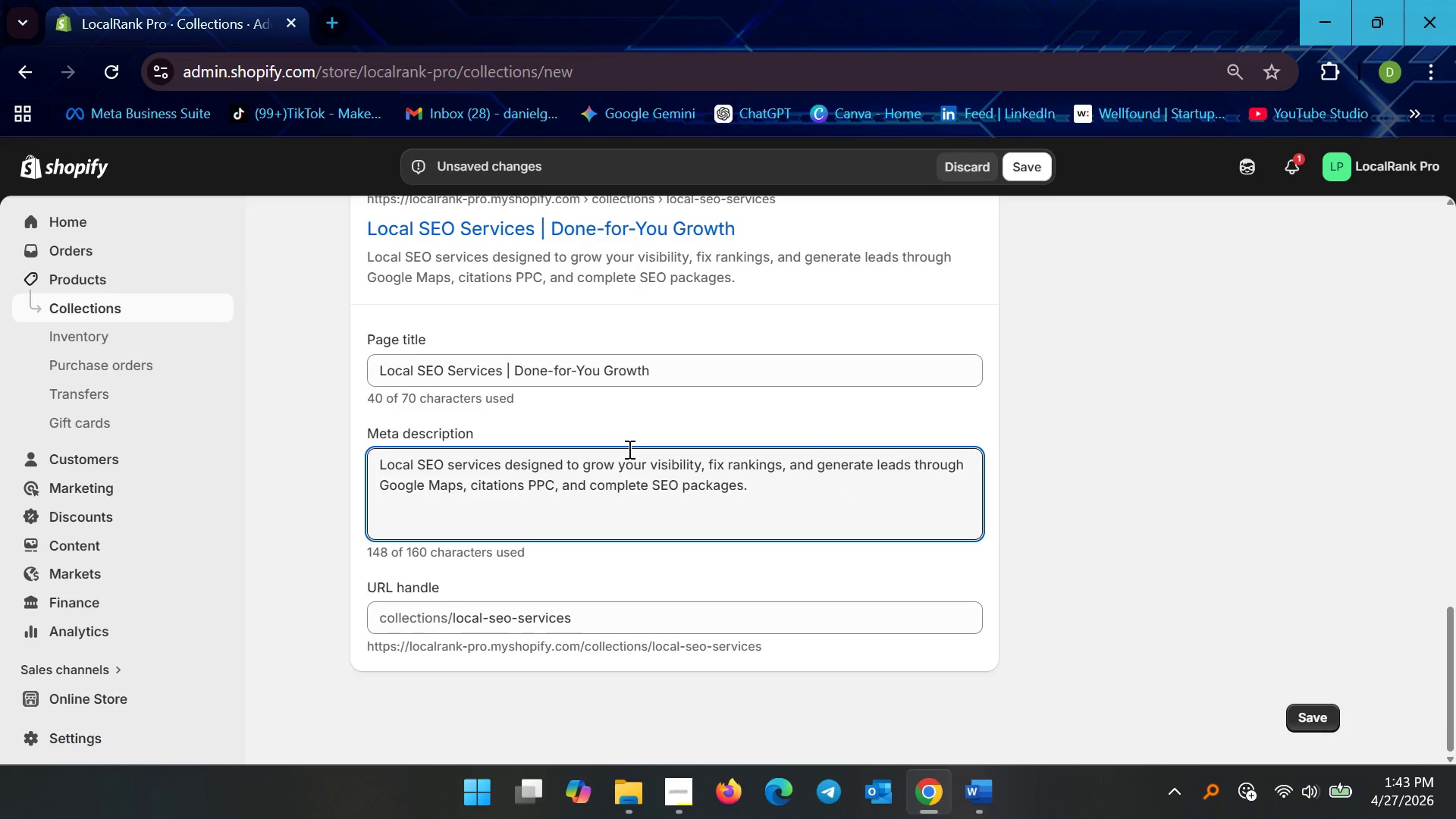 
key(Comma)
 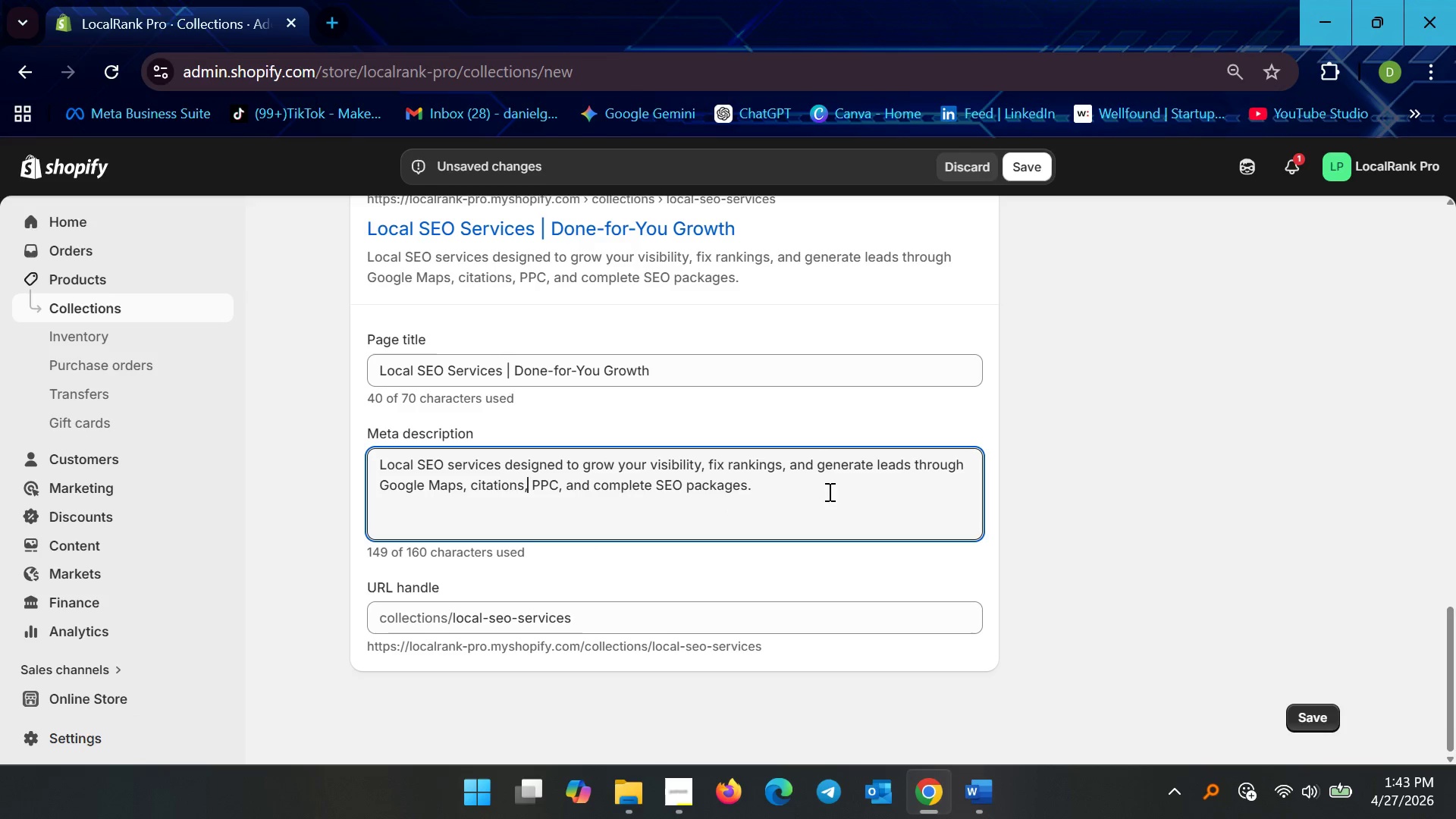 
wait(6.12)
 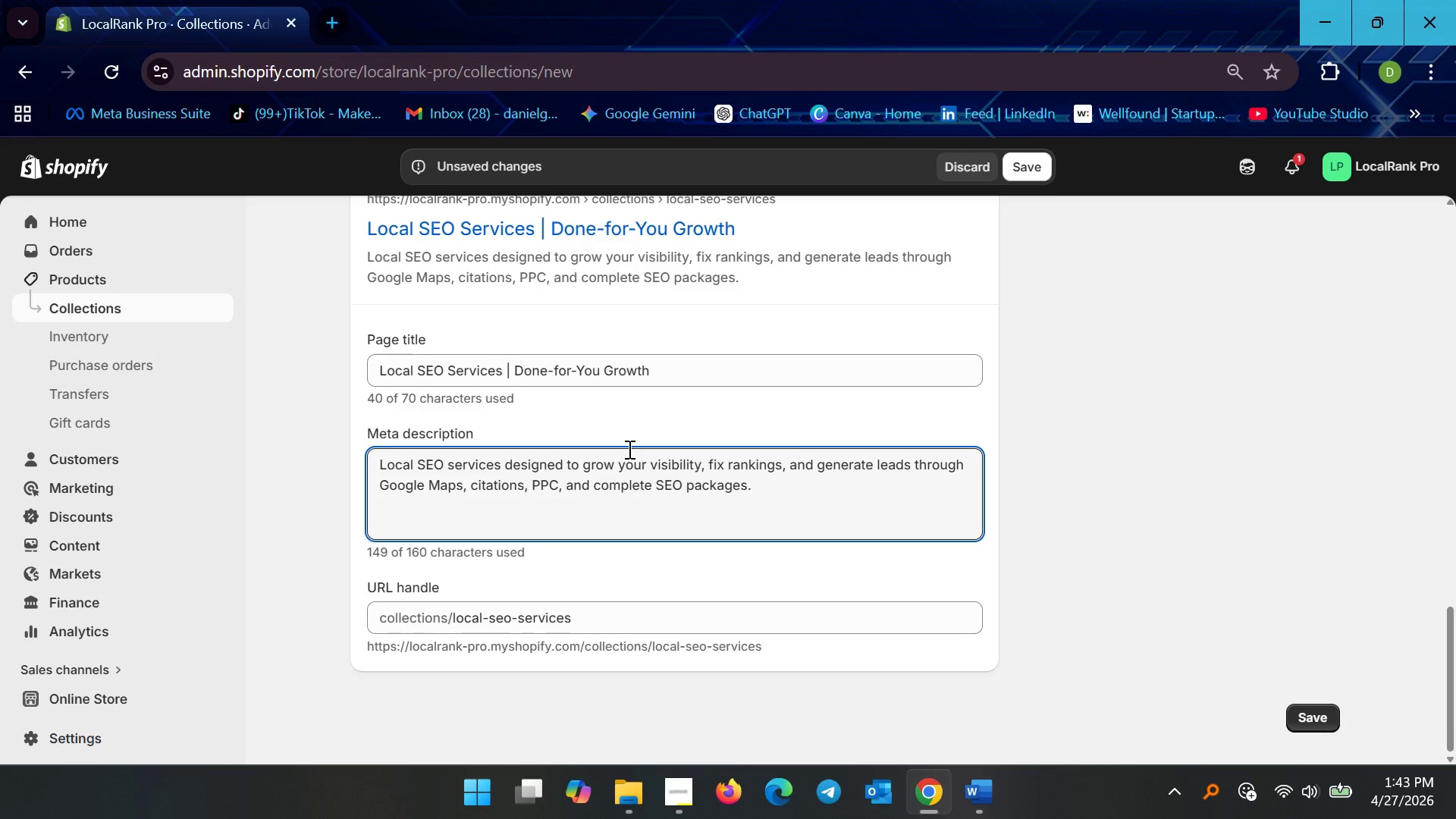 
left_click([1029, 165])
 